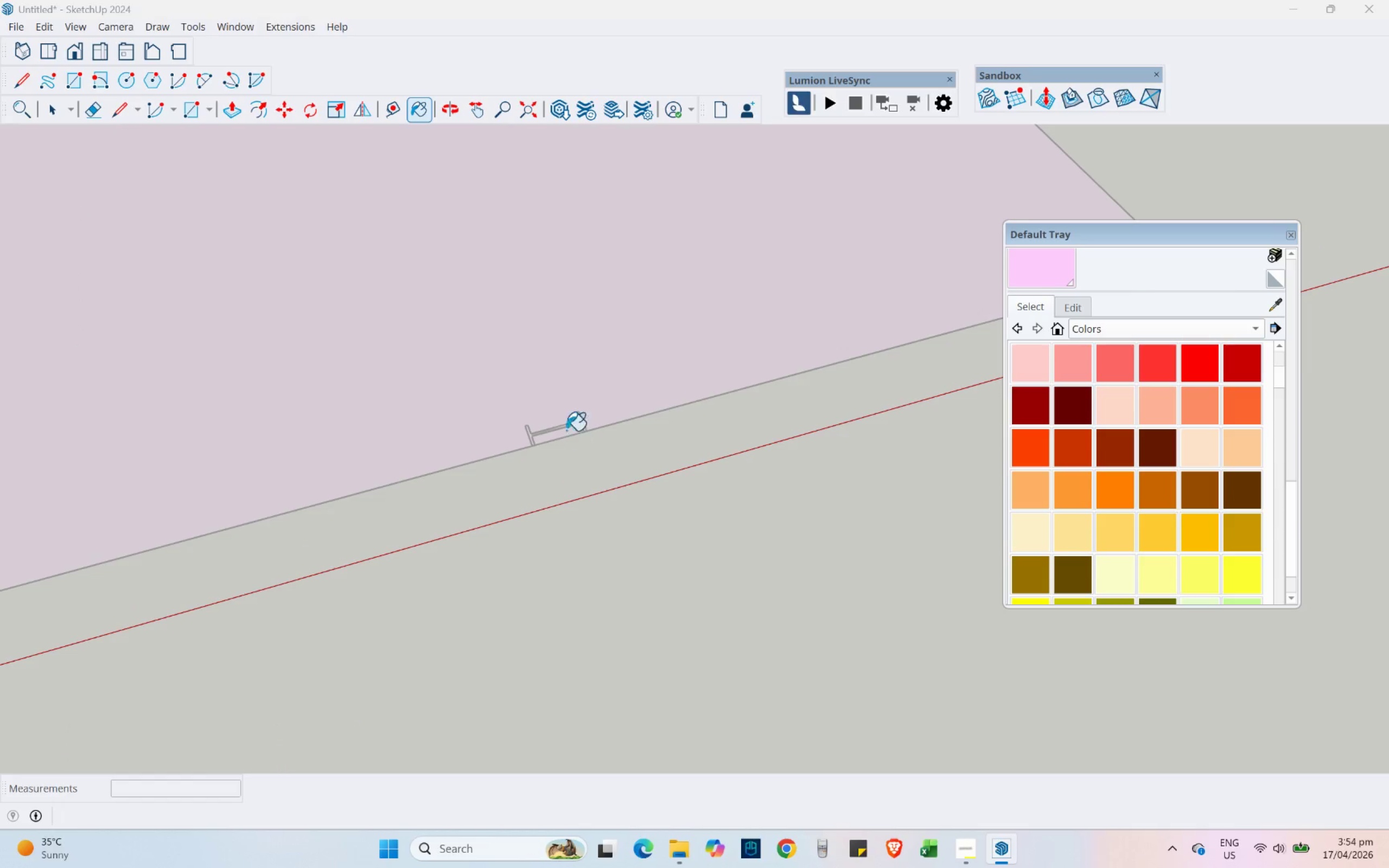 
left_click([561, 425])
 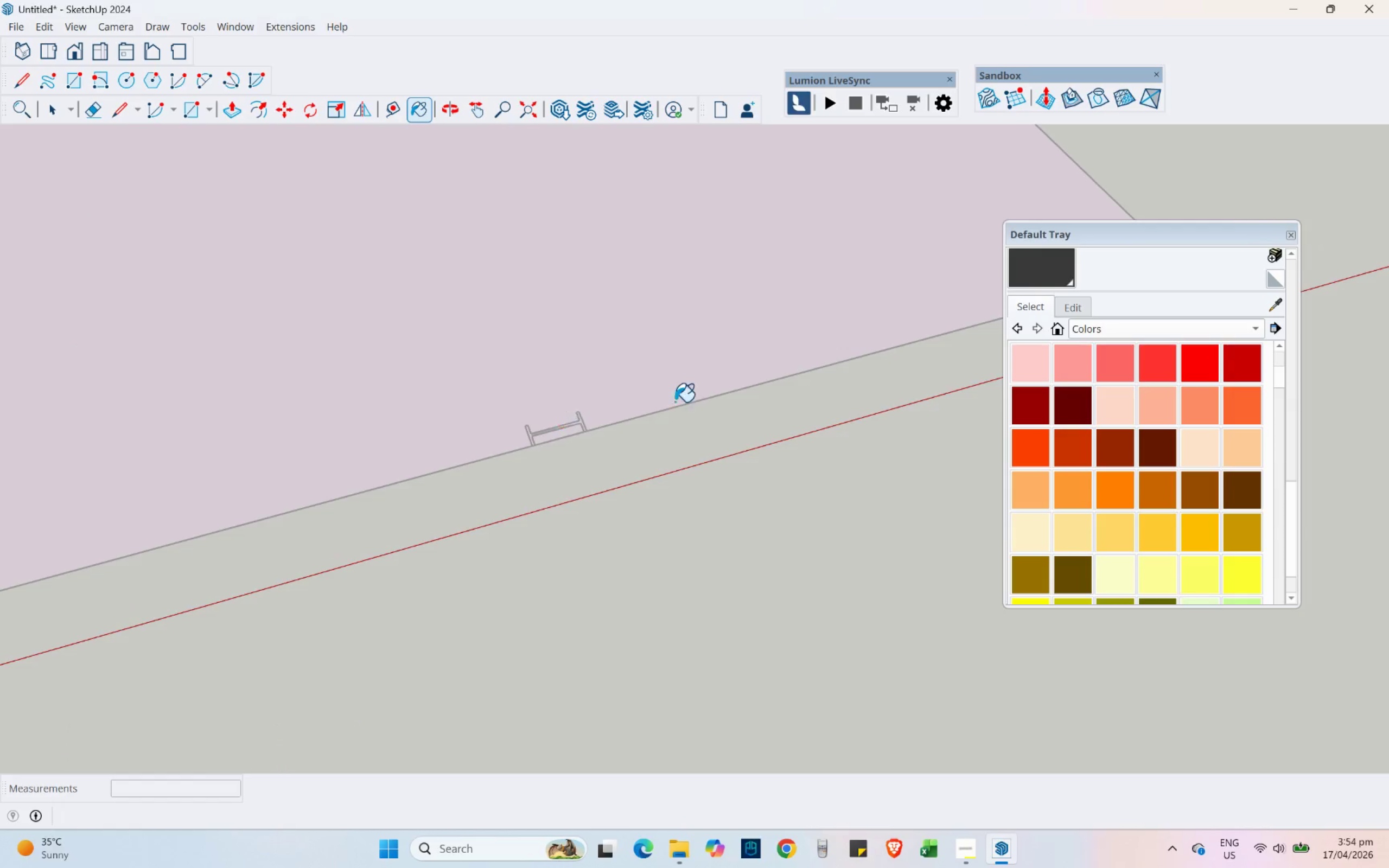 
hold_key(key=ShiftLeft, duration=0.44)
 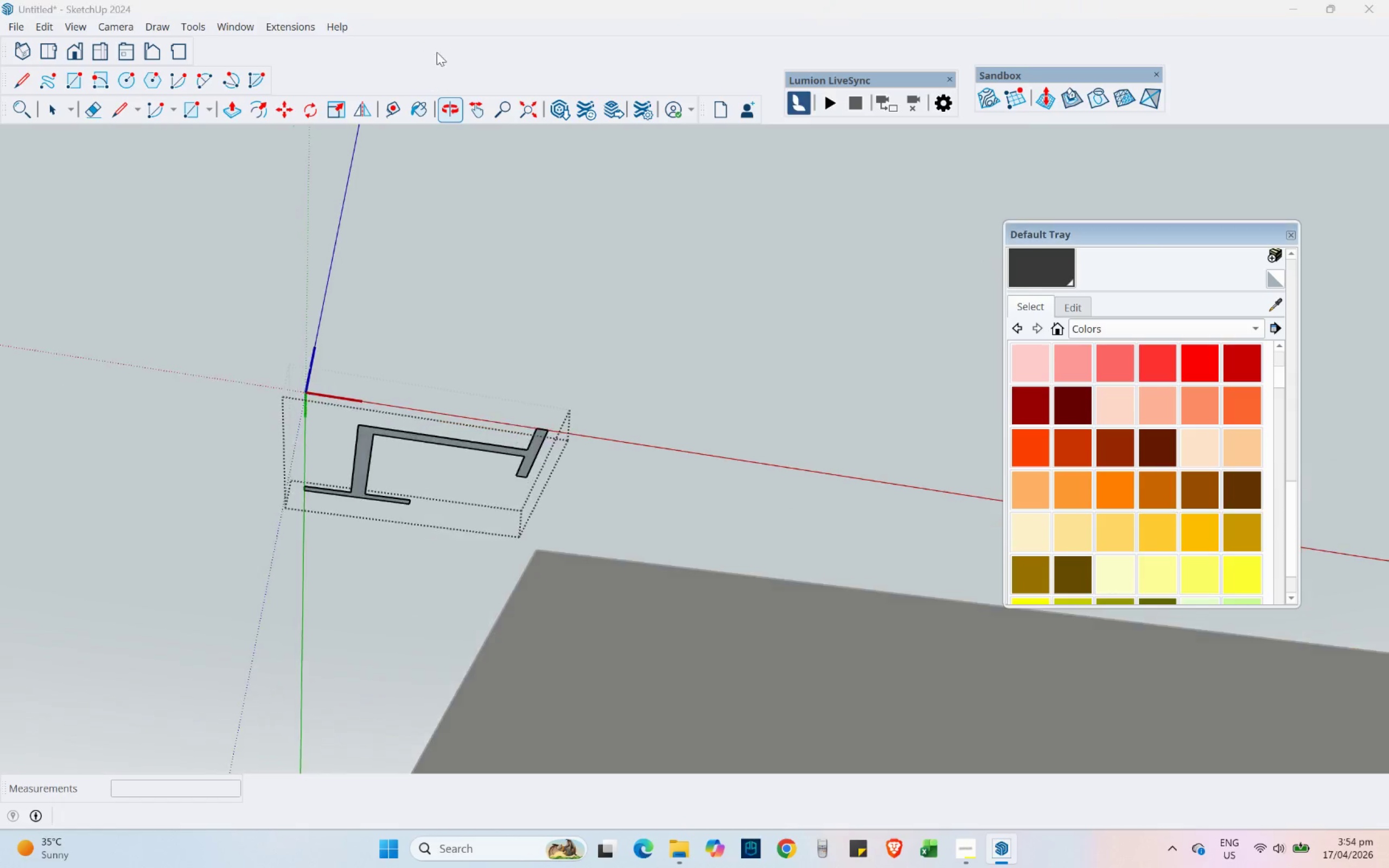 
scroll: coordinate [355, 481], scroll_direction: up, amount: 15.0
 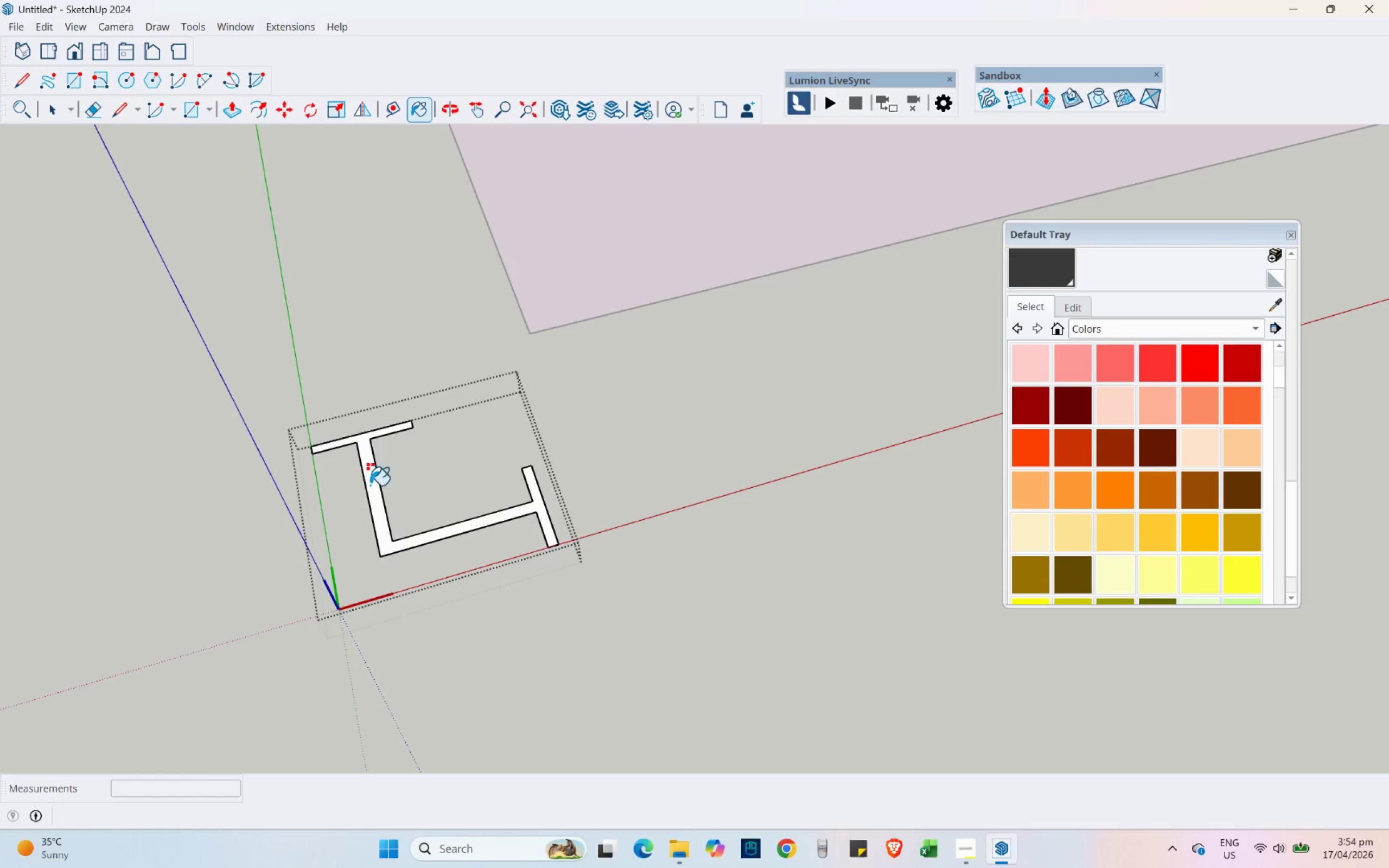 
left_click([371, 441])
 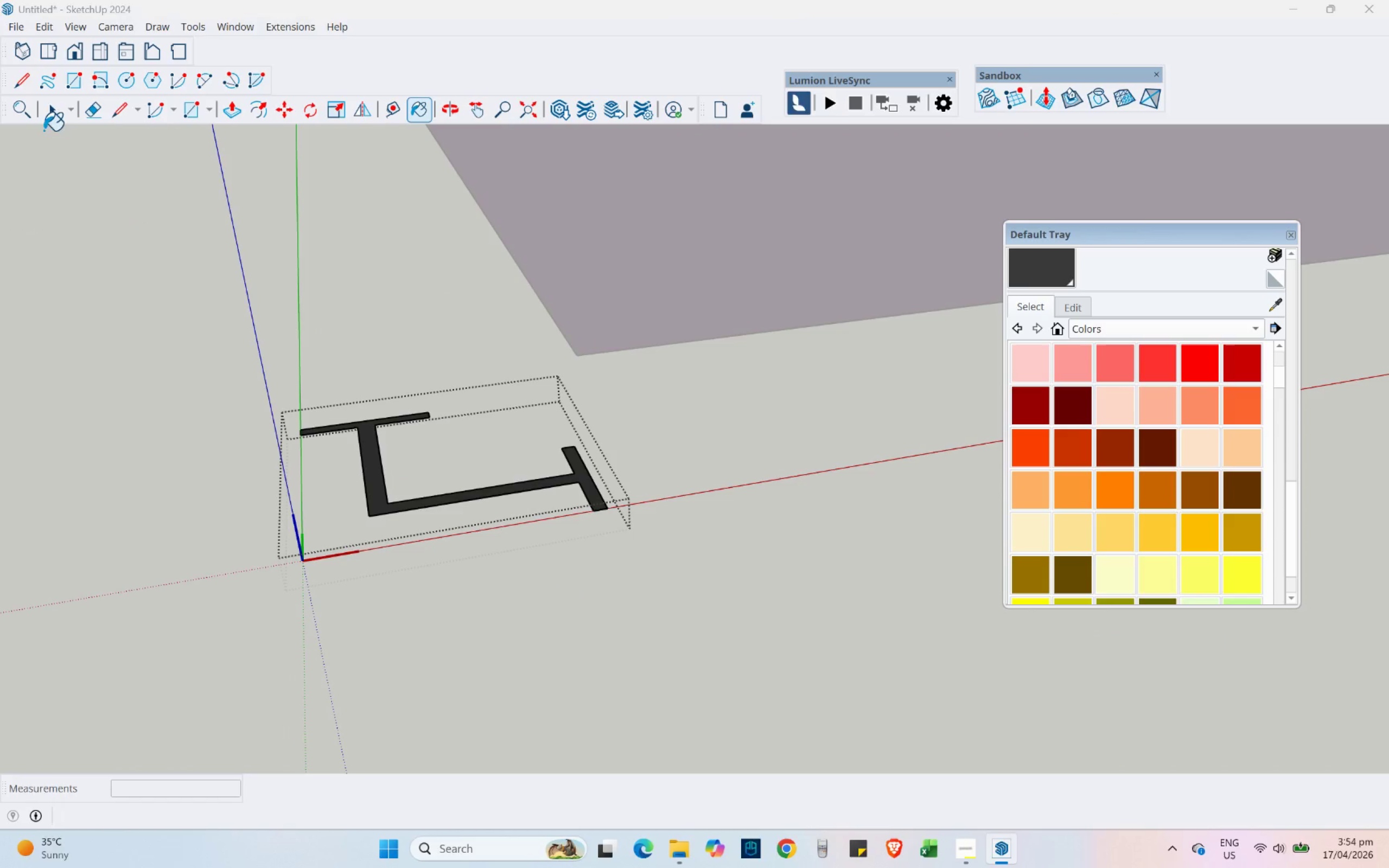 
scroll: coordinate [353, 404], scroll_direction: up, amount: 3.0
 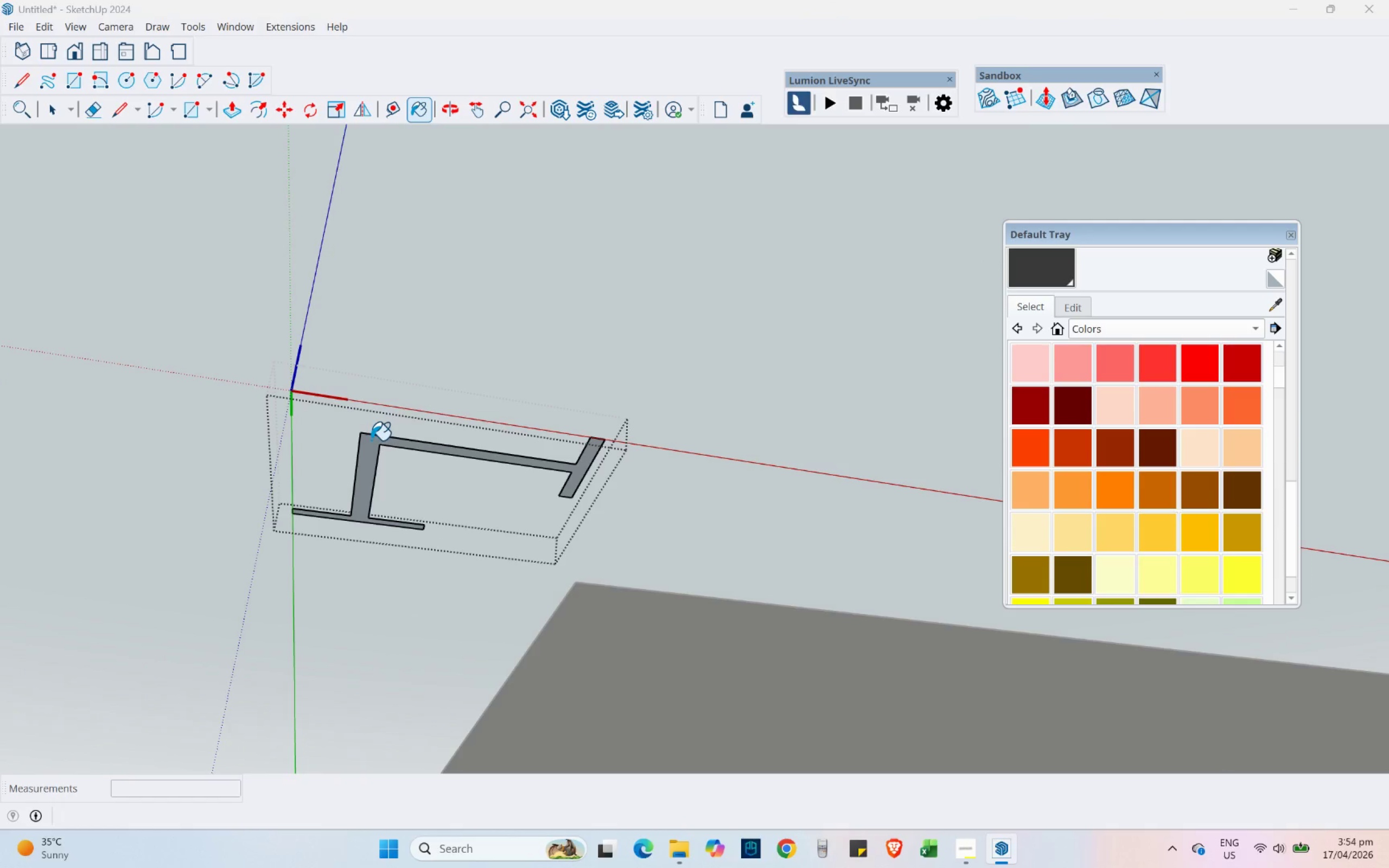 
left_click([49, 114])
 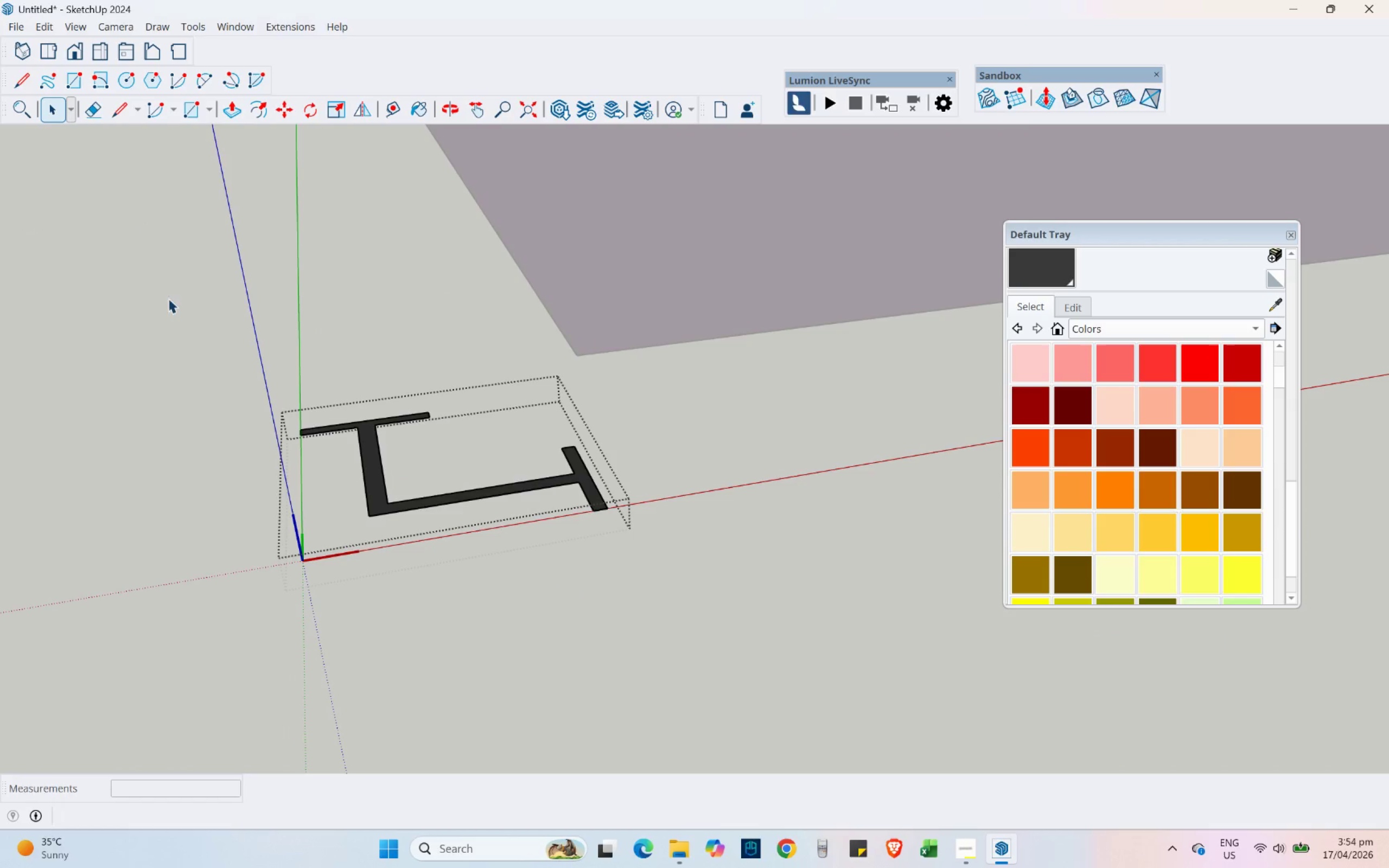 
left_click_drag(start_coordinate=[235, 423], to_coordinate=[294, 490])
 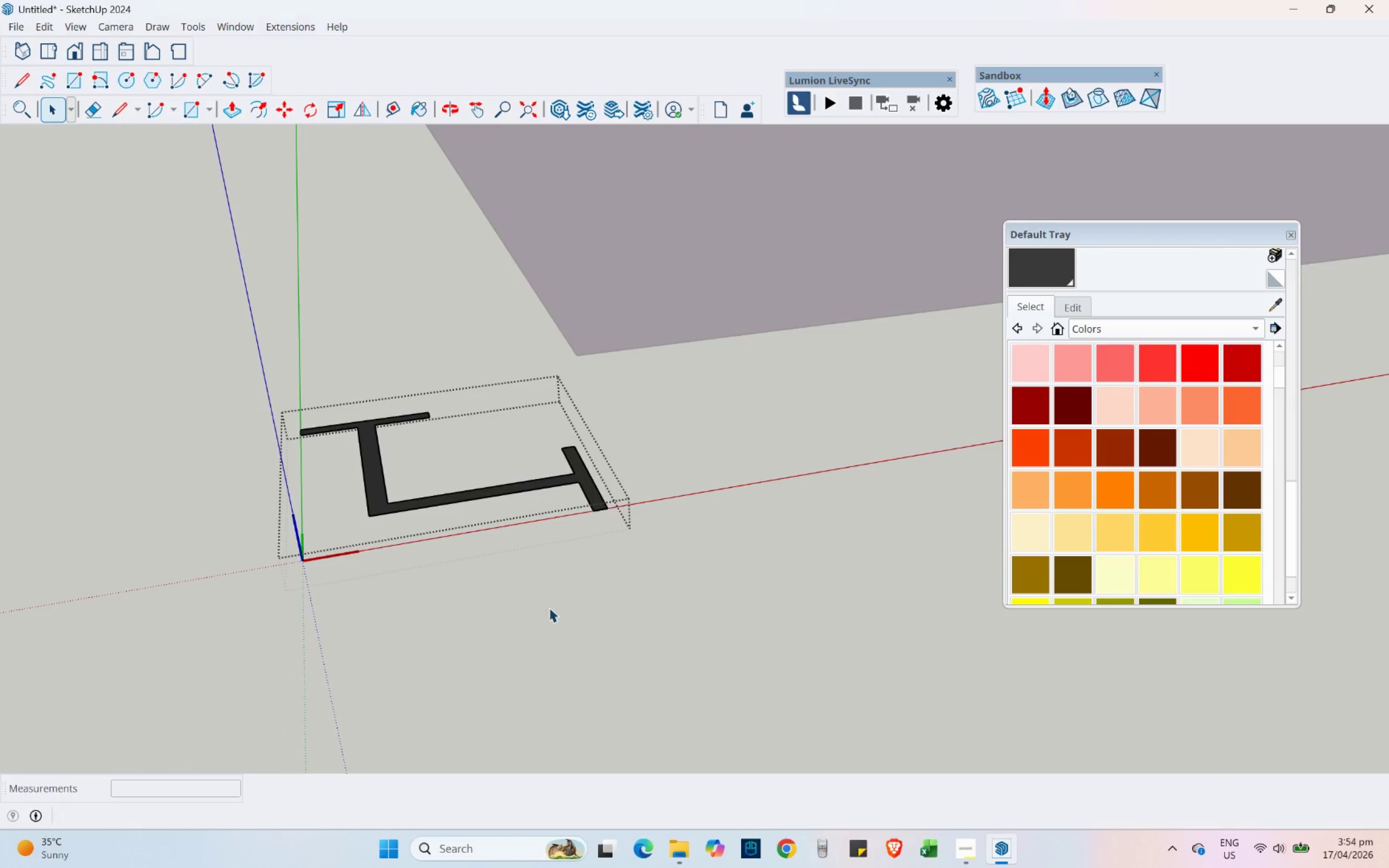 
left_click([518, 621])
 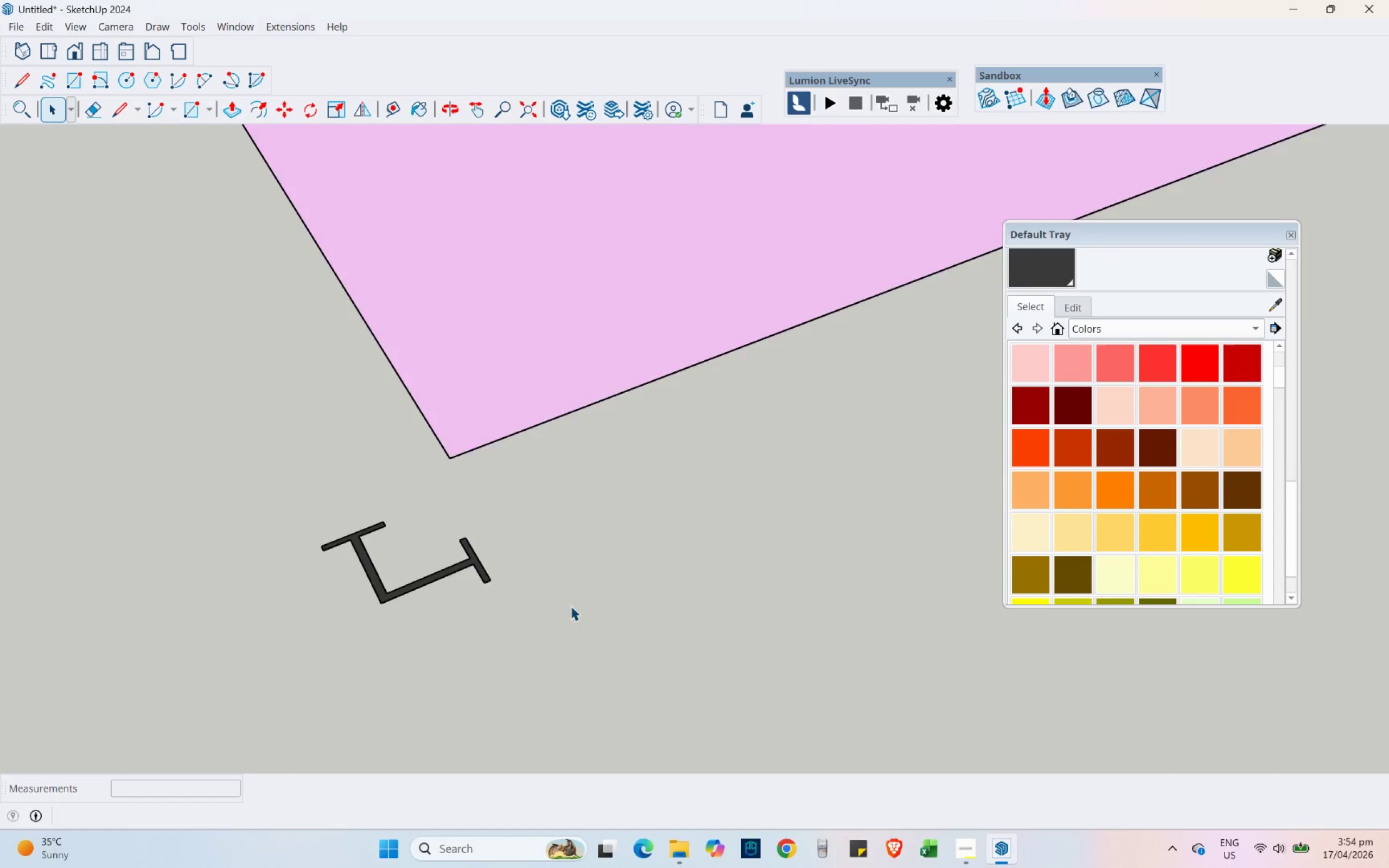 
scroll: coordinate [570, 504], scroll_direction: down, amount: 19.0
 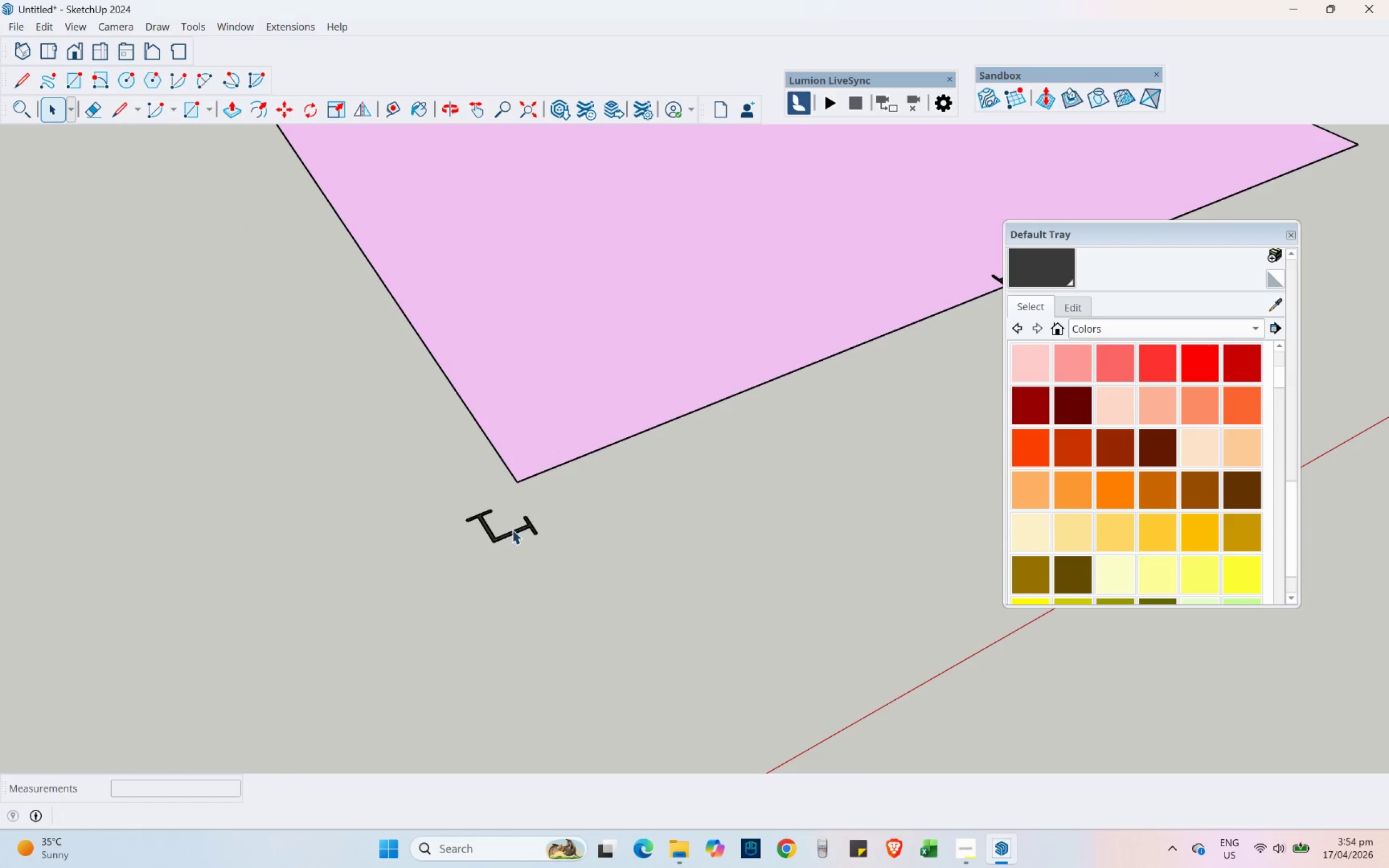 
left_click([509, 526])
 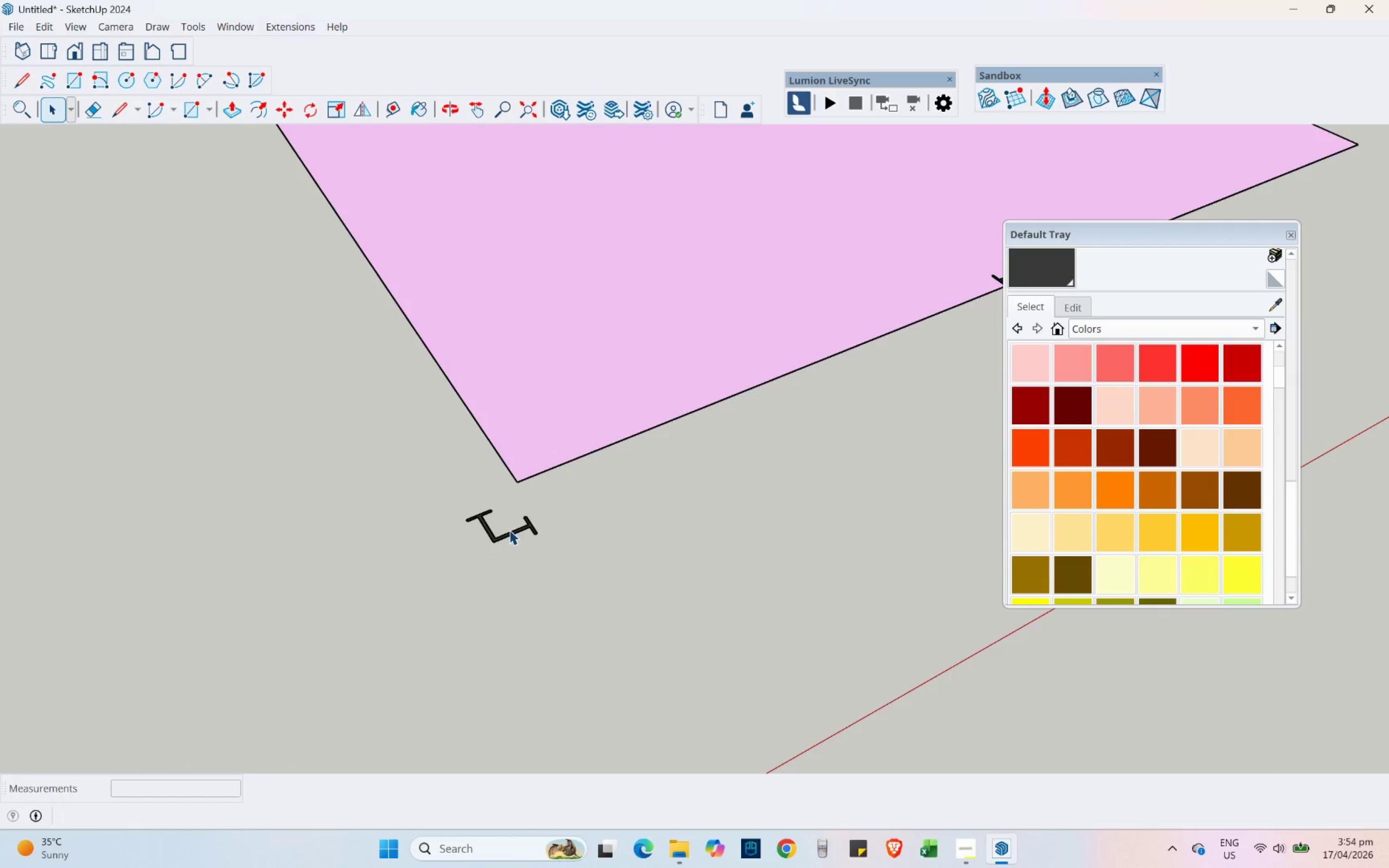 
scroll: coordinate [516, 525], scroll_direction: up, amount: 3.0
 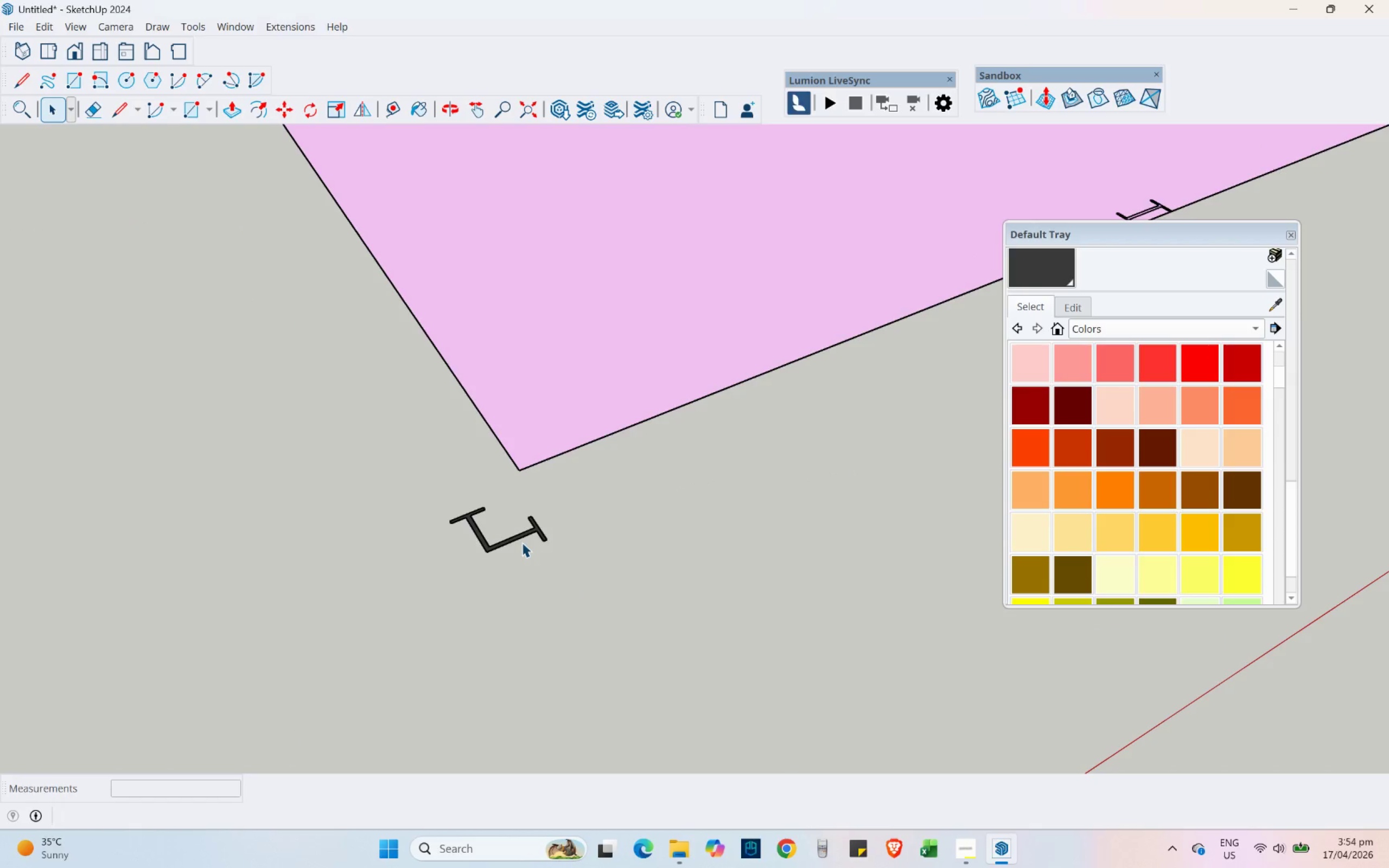 
double_click([518, 536])
 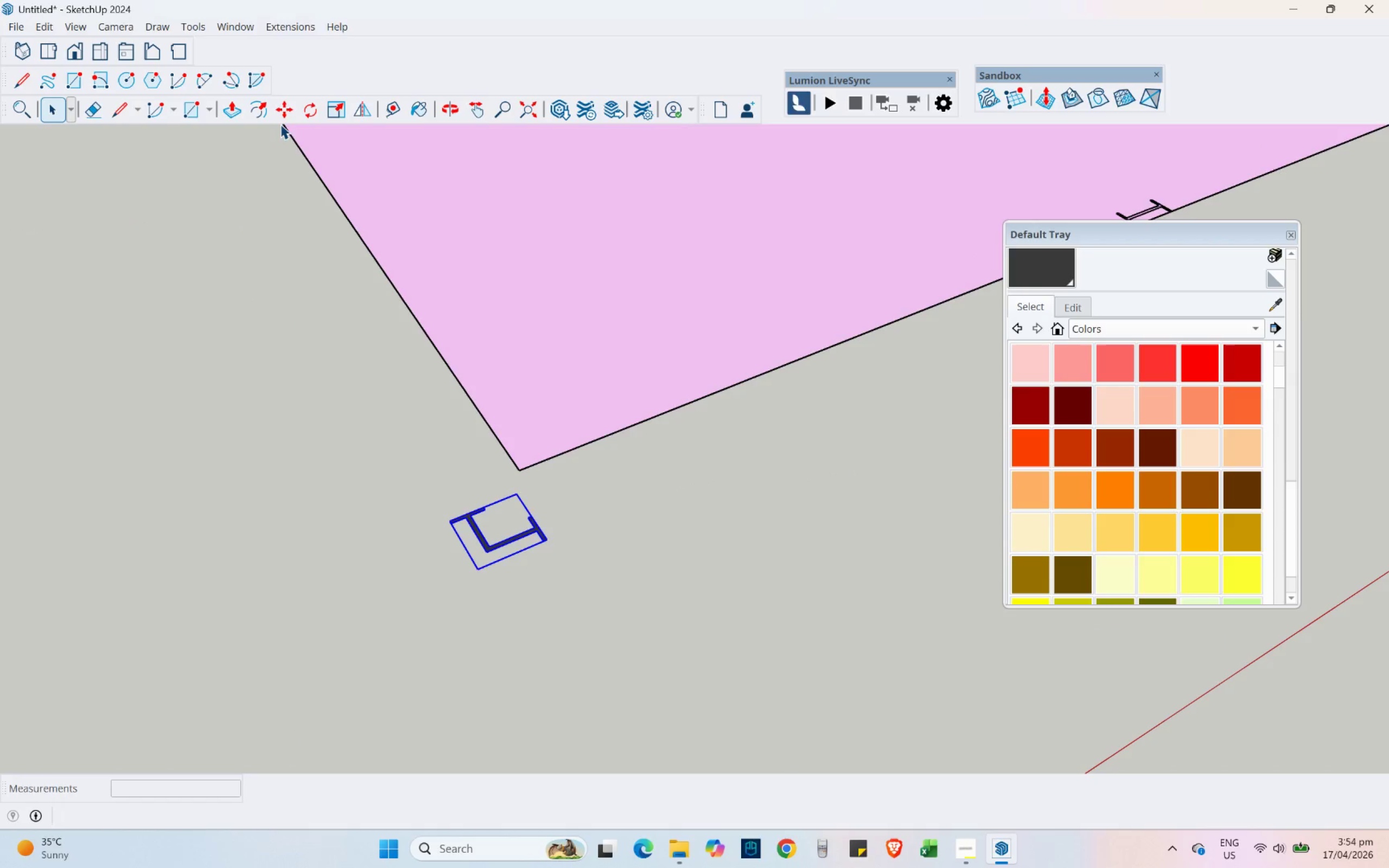 
left_click([279, 108])
 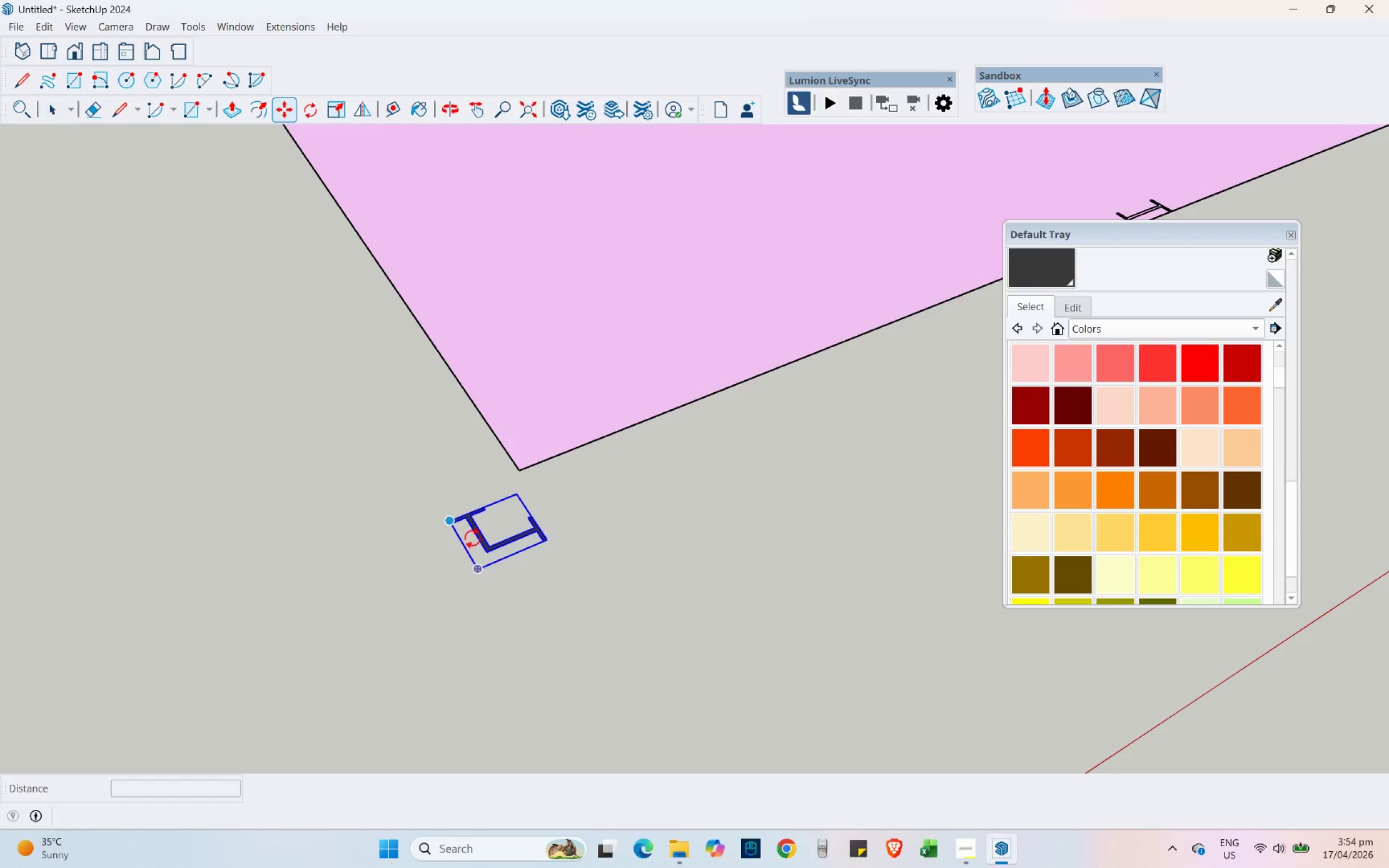 
scroll: coordinate [558, 540], scroll_direction: up, amount: 9.0
 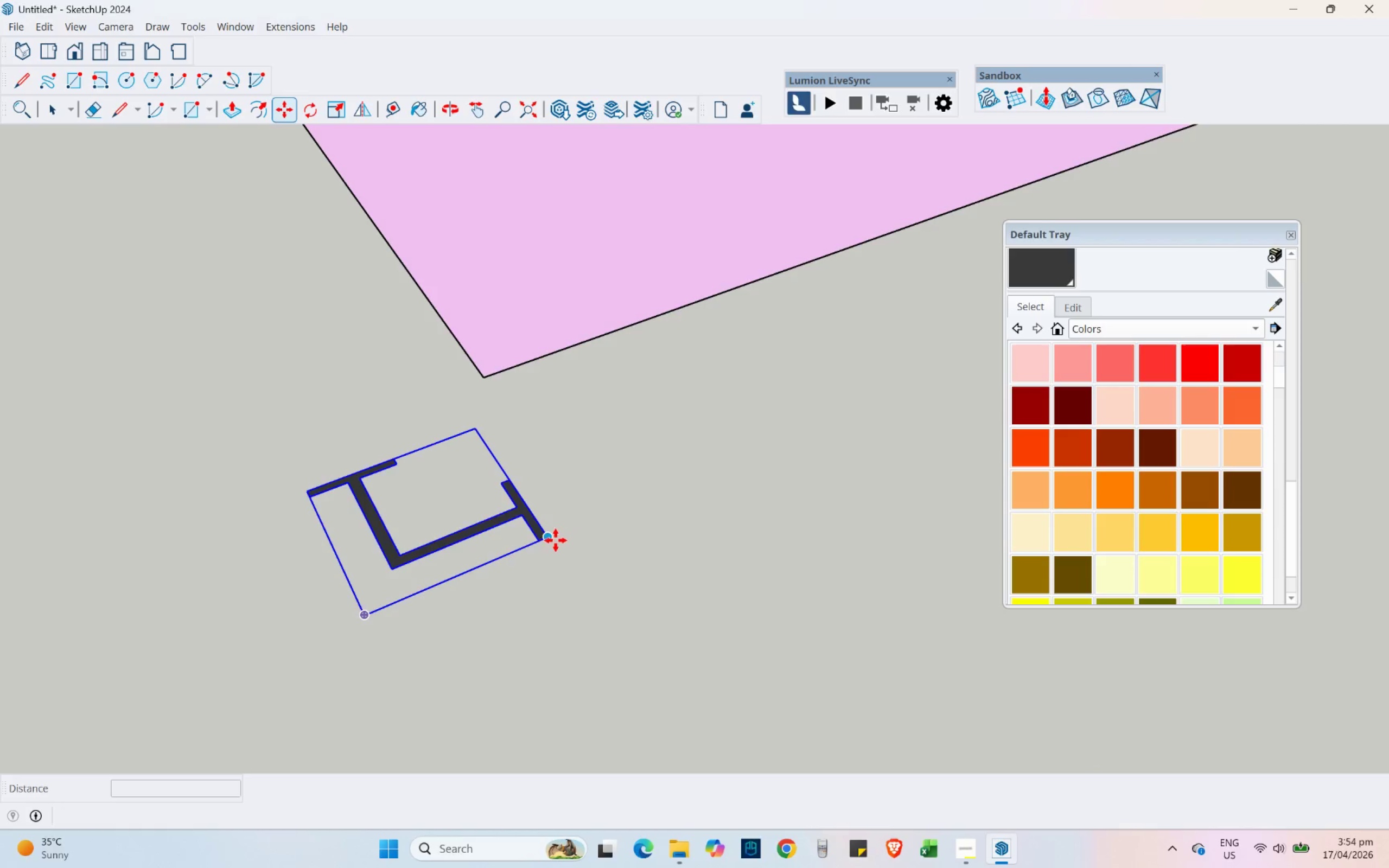 
left_click_drag(start_coordinate=[554, 539], to_coordinate=[554, 532])
 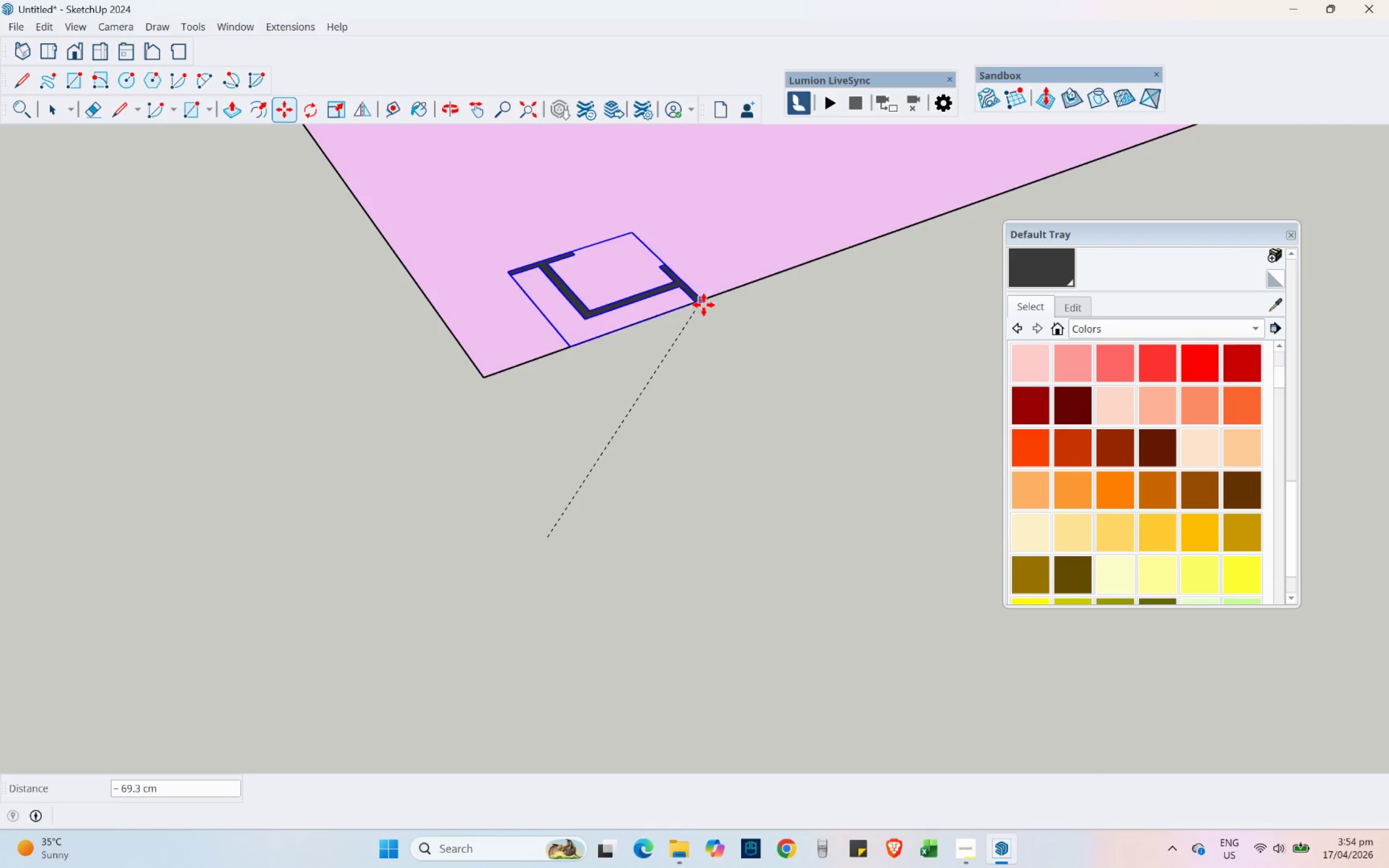 
left_click([703, 305])
 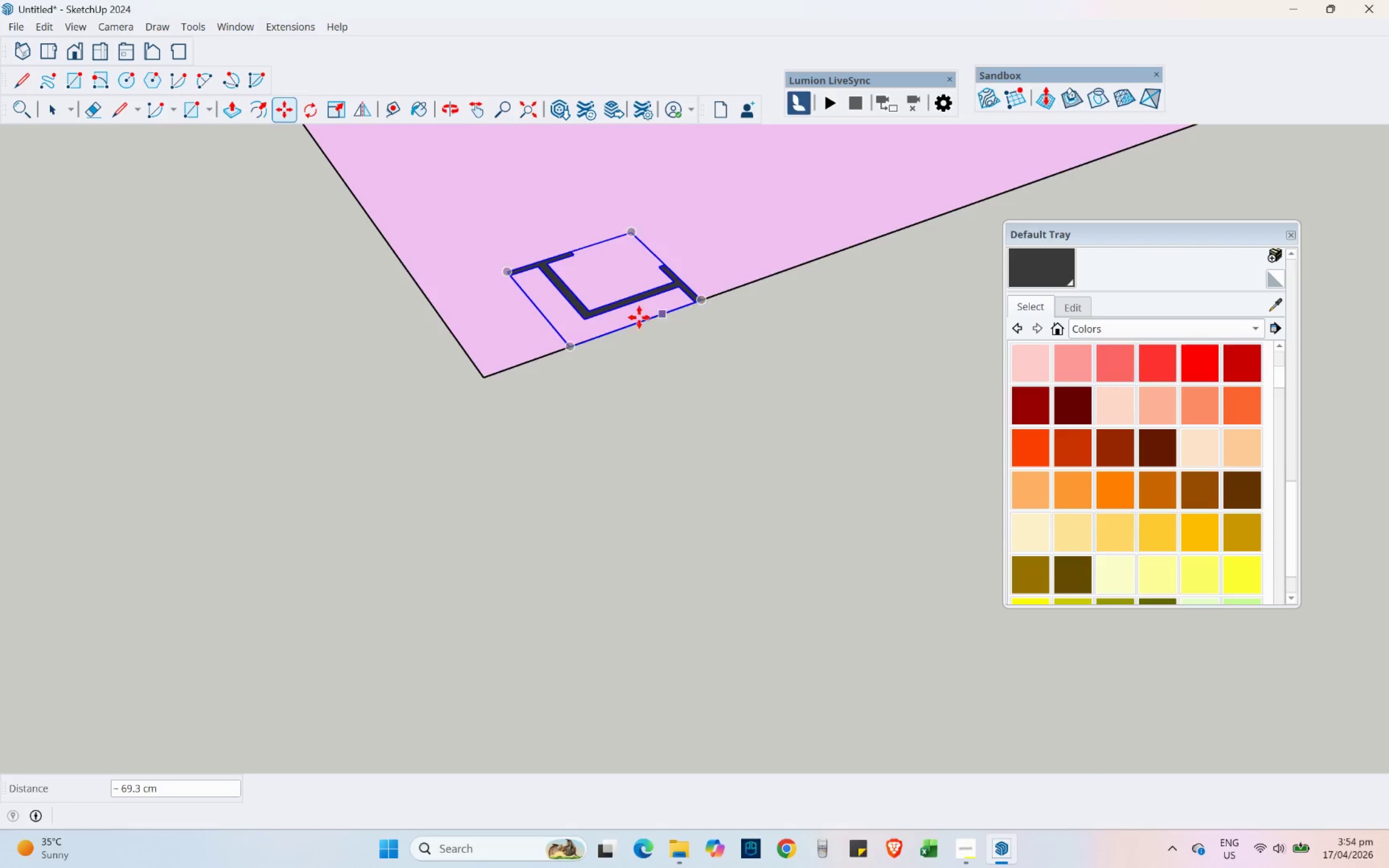 
scroll: coordinate [592, 317], scroll_direction: up, amount: 3.0
 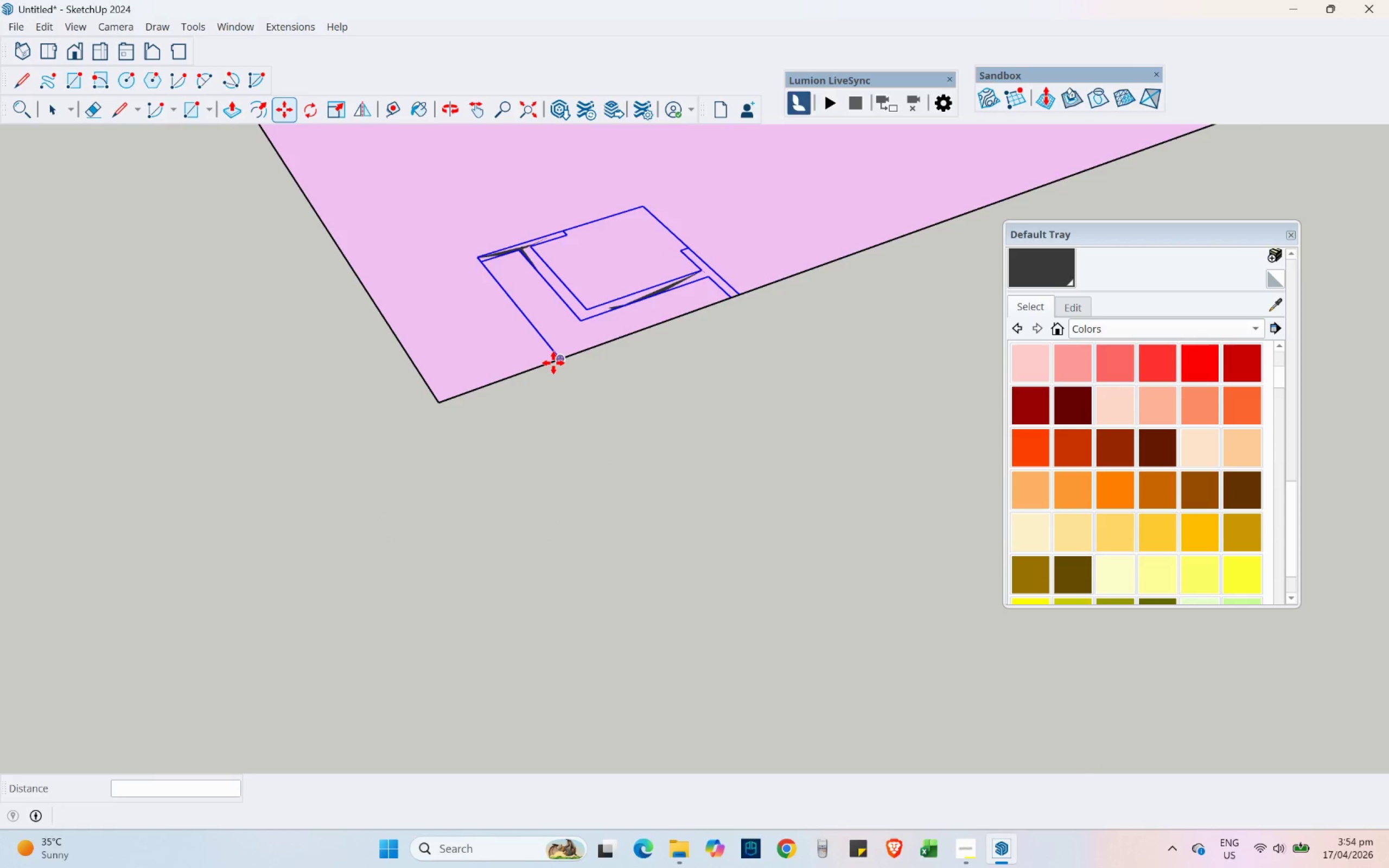 
left_click([554, 362])
 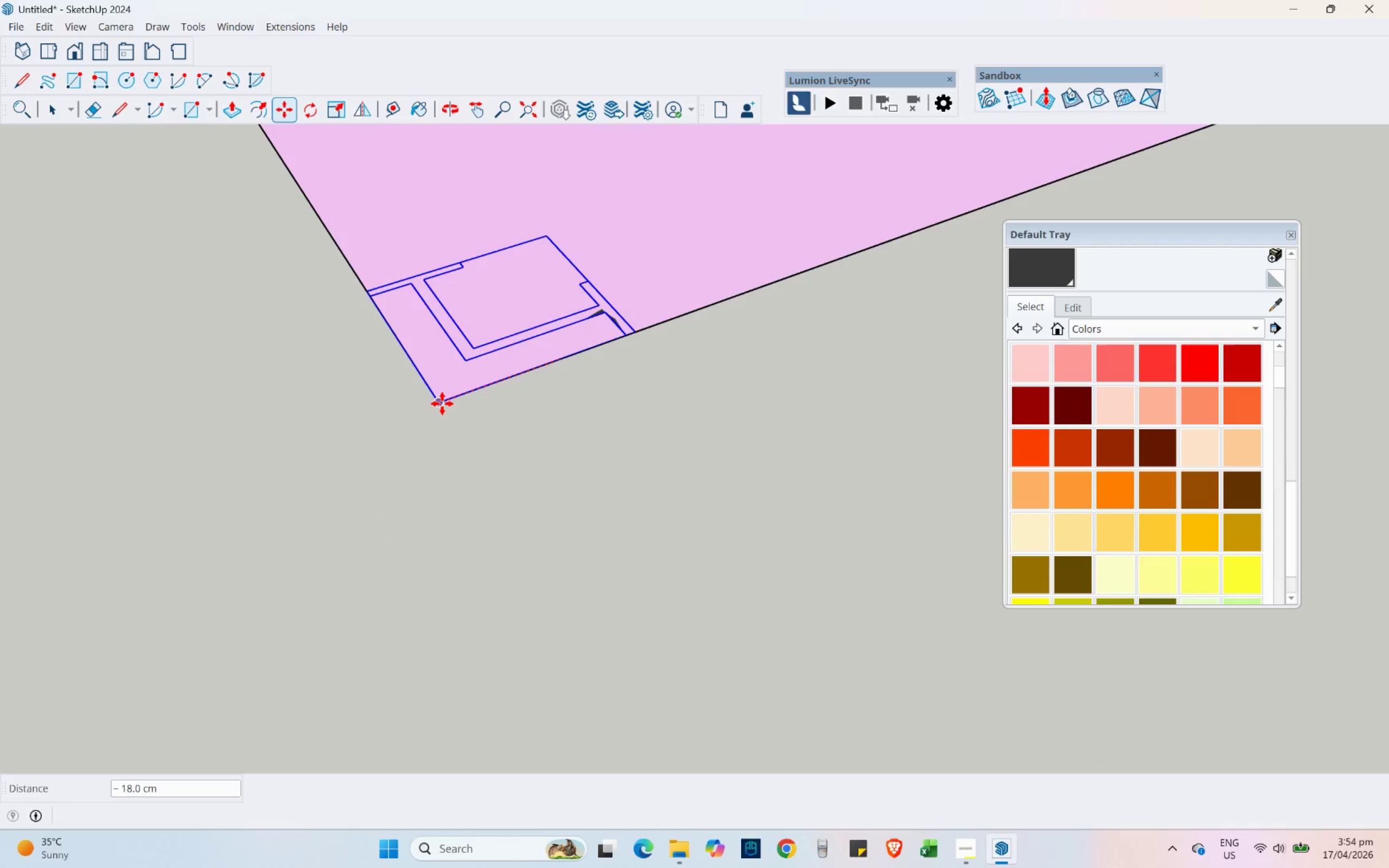 
left_click([442, 404])
 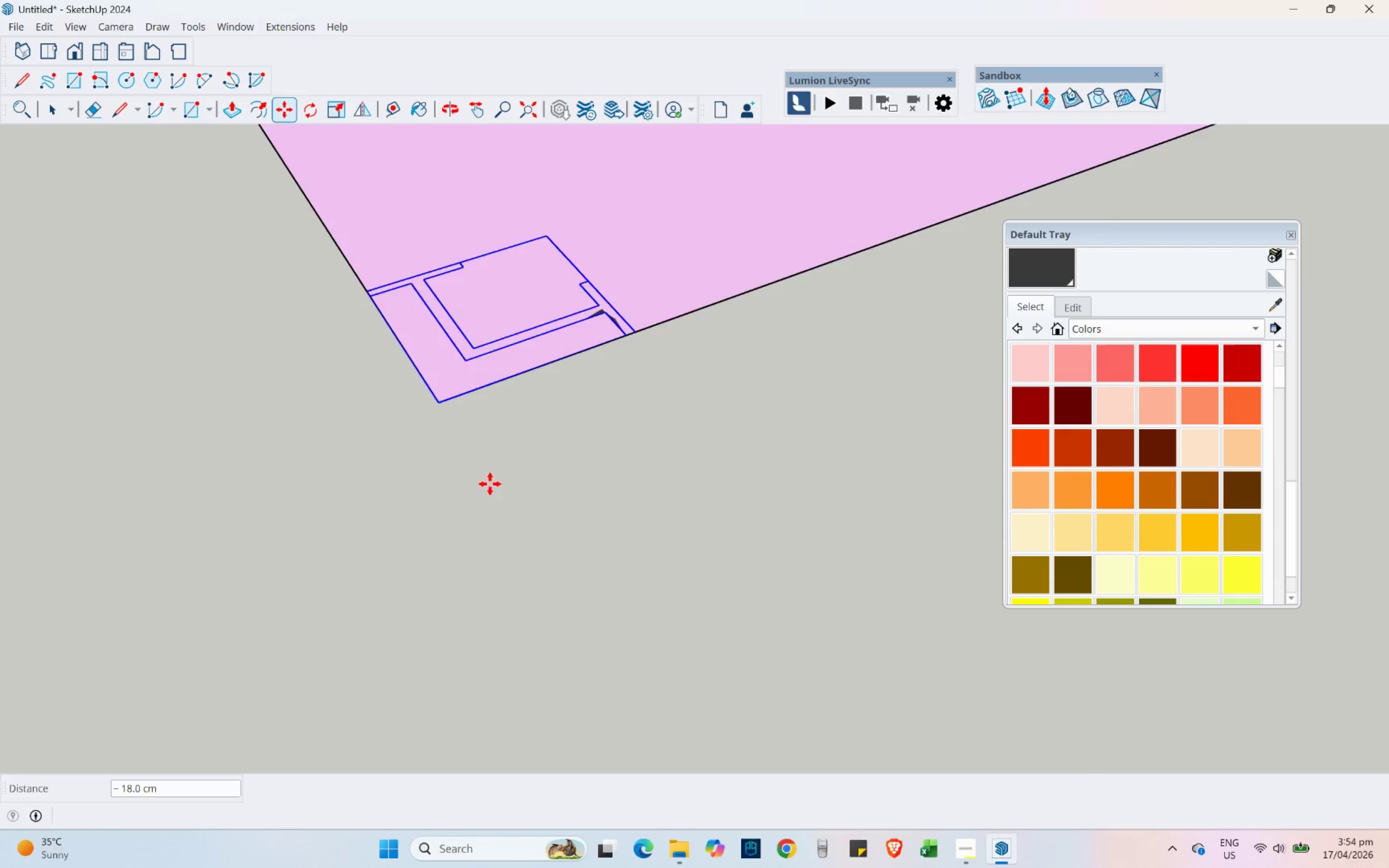 
scroll: coordinate [469, 566], scroll_direction: down, amount: 19.0
 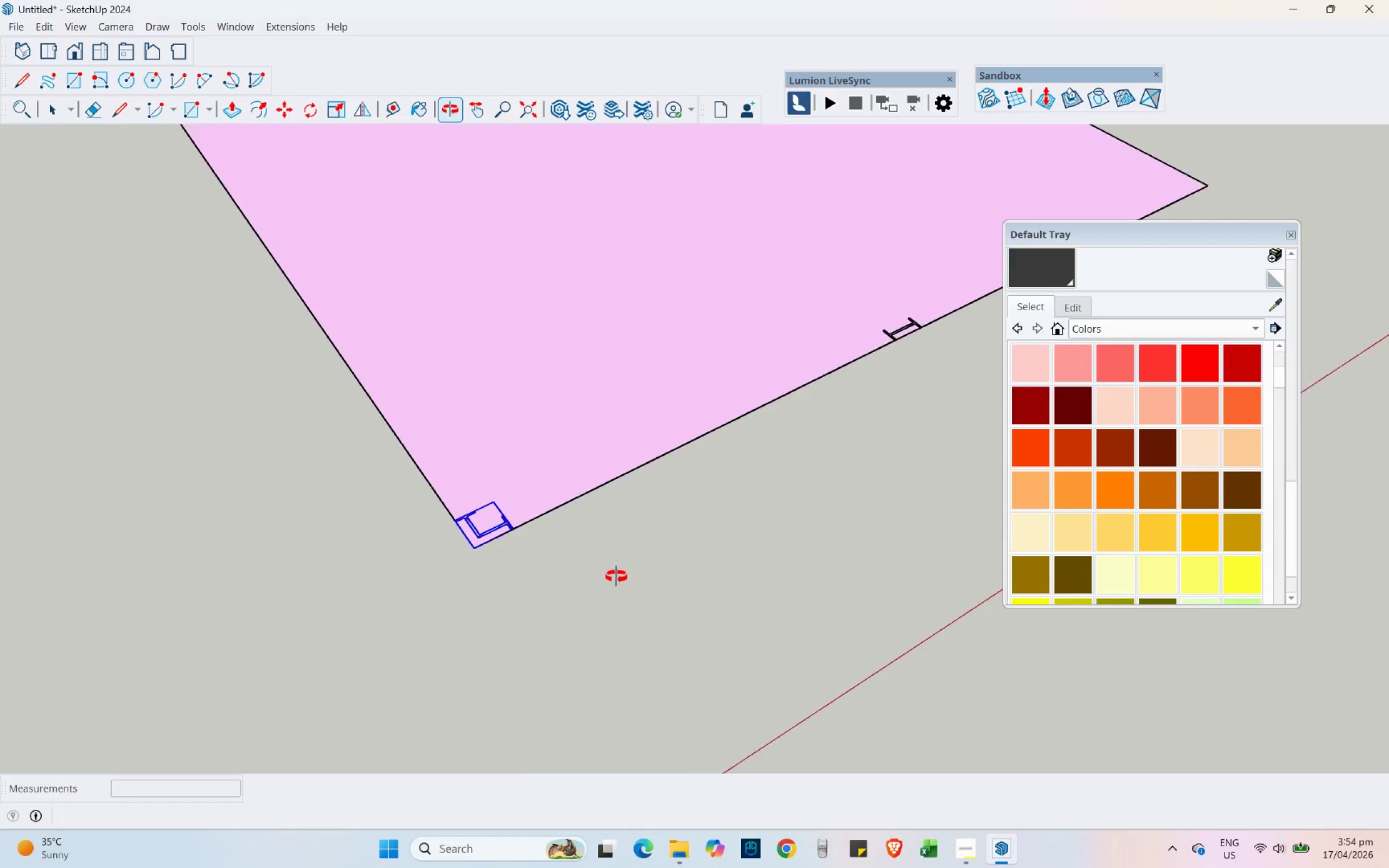 
key(Control+ControlLeft)
 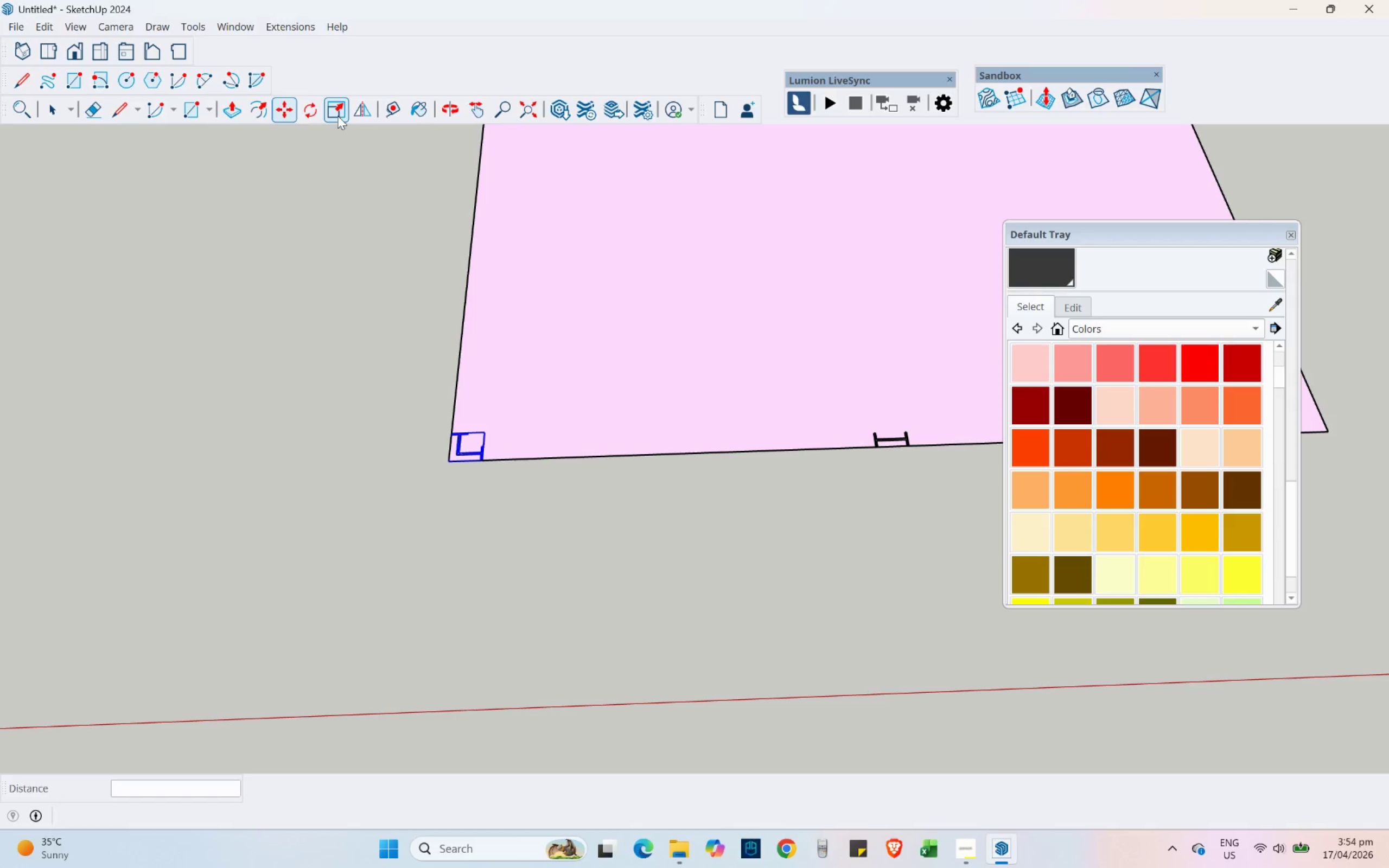 
scroll: coordinate [537, 590], scroll_direction: down, amount: 2.0
 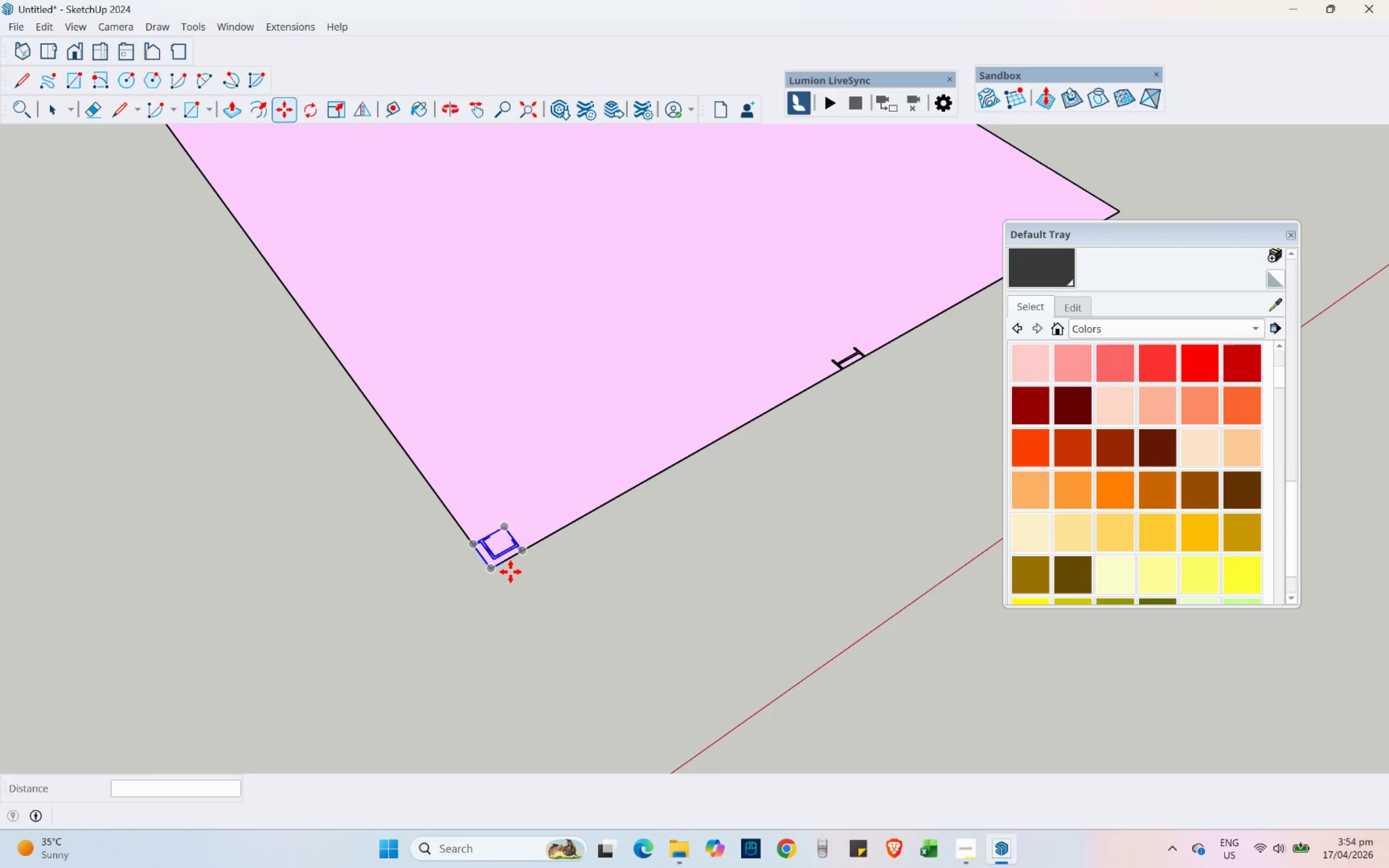 
left_click([361, 108])
 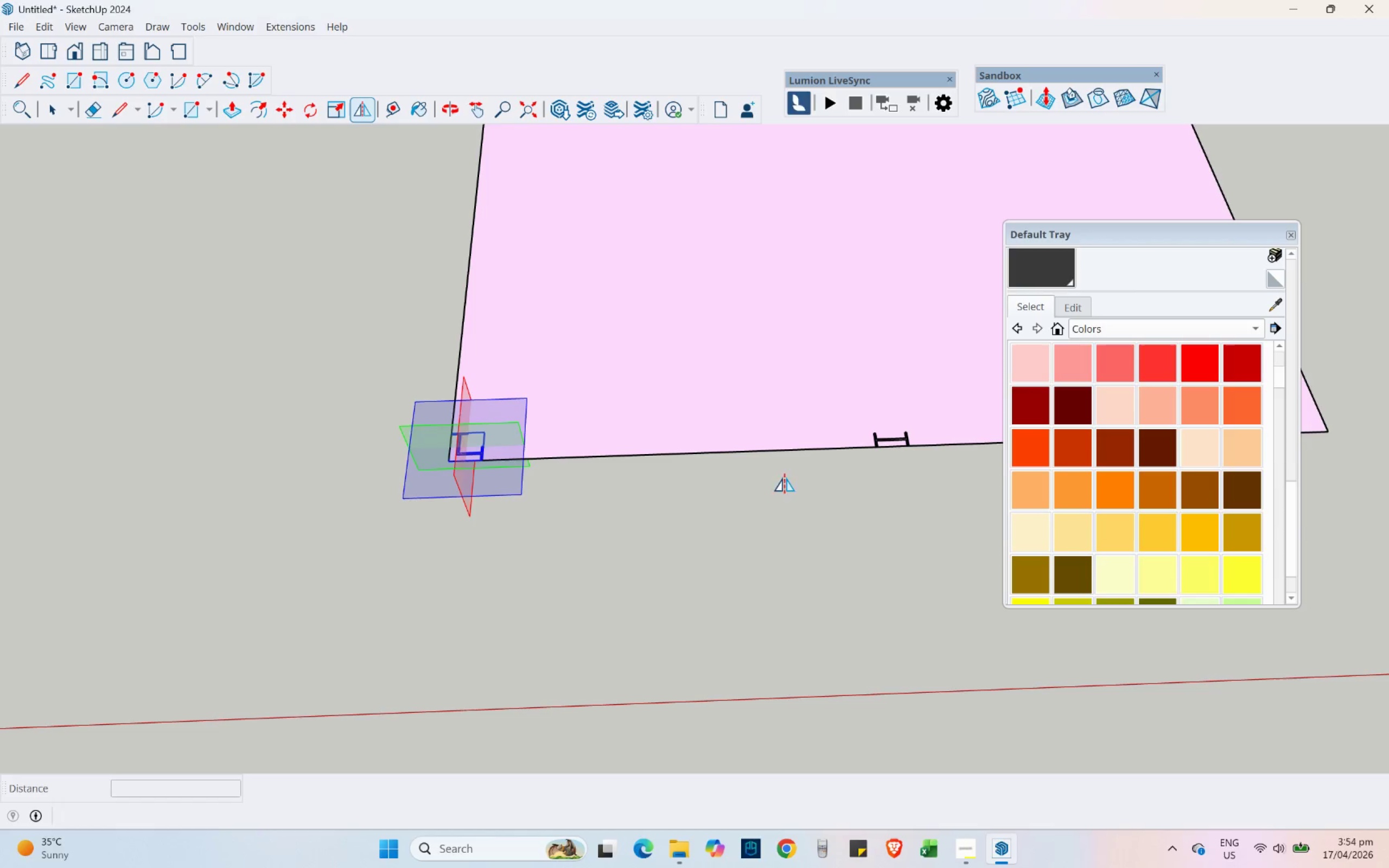 
hold_key(key=ShiftLeft, duration=0.55)
 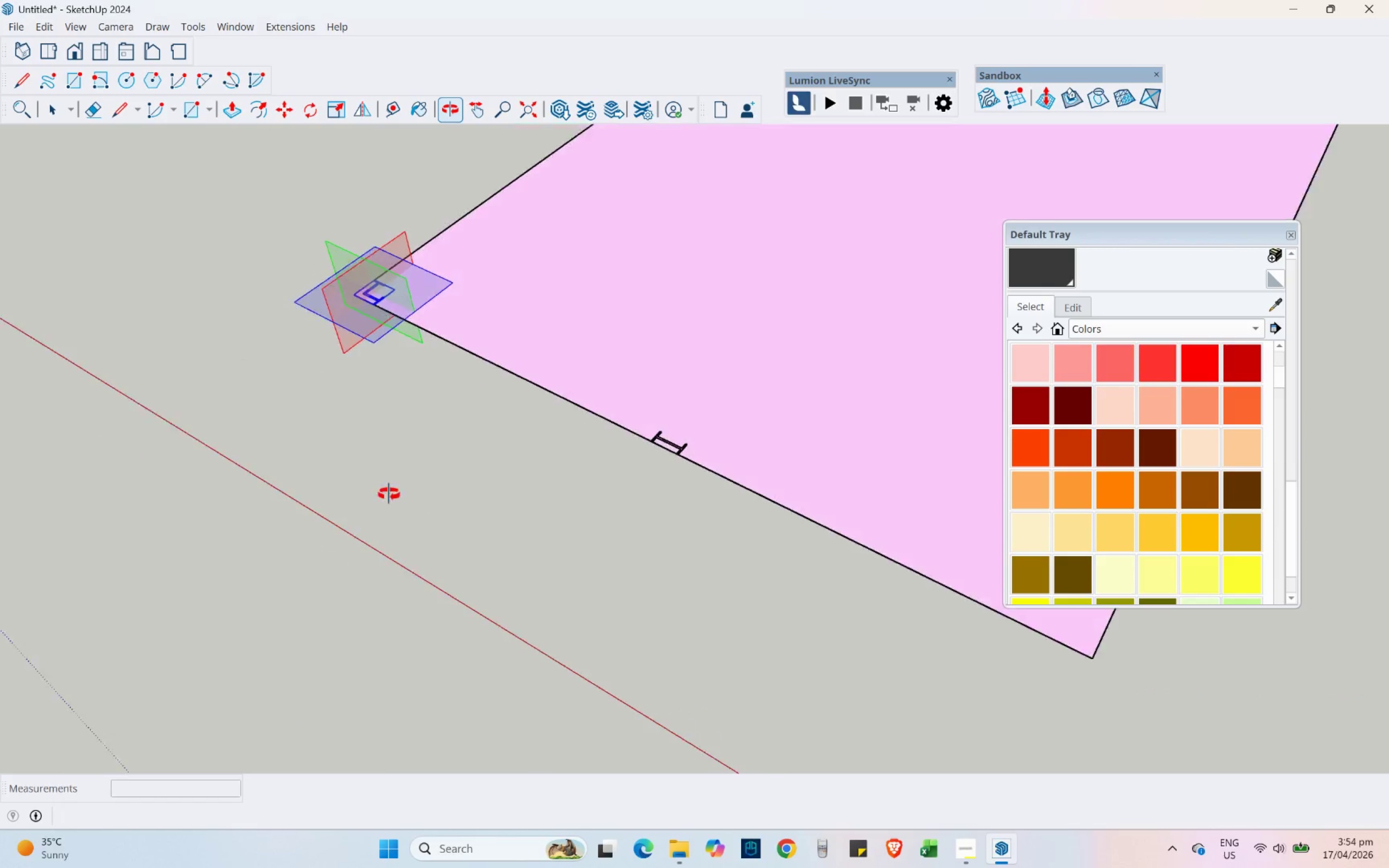 
key(Control+ControlLeft)
 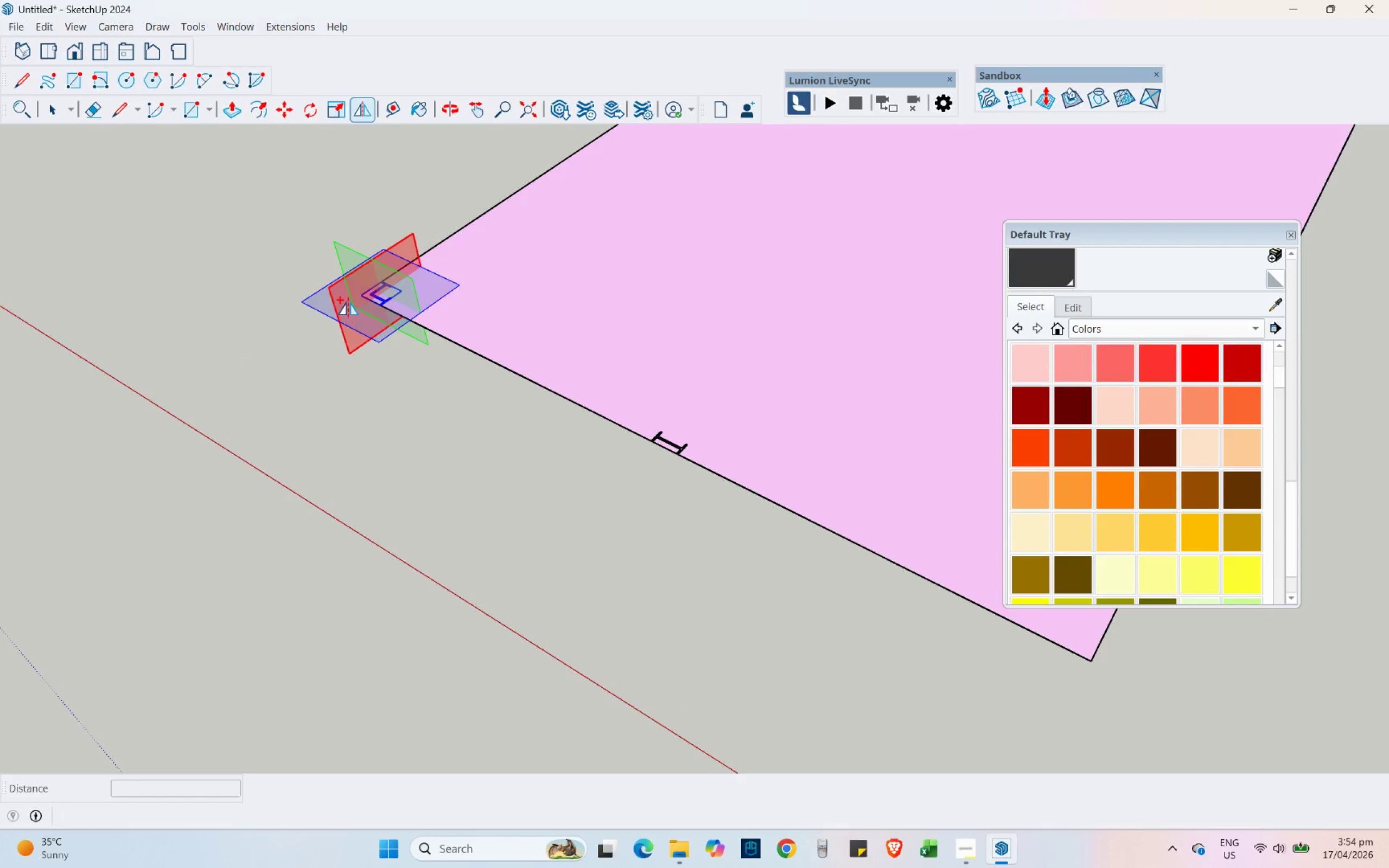 
left_click_drag(start_coordinate=[346, 299], to_coordinate=[665, 449])
 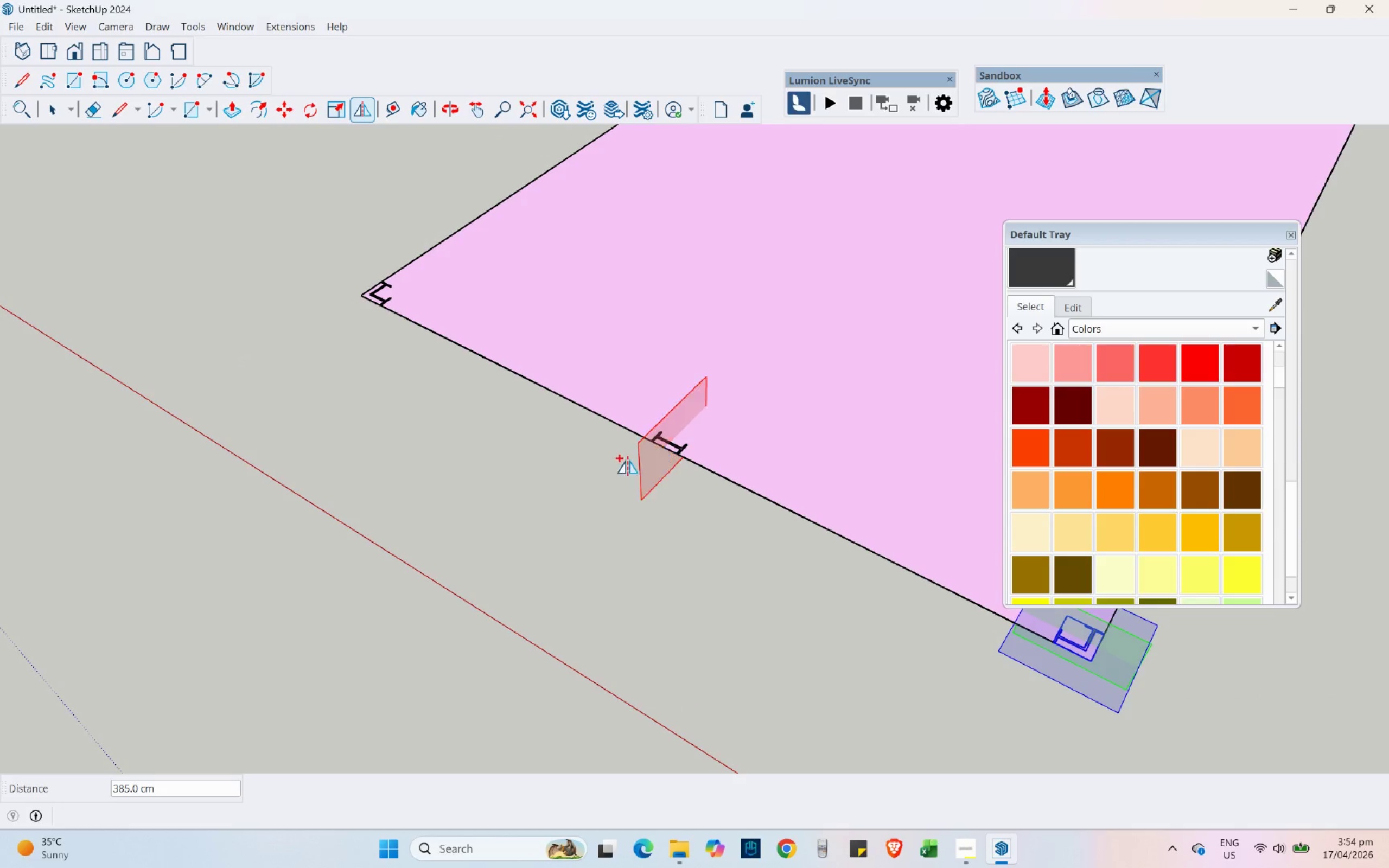 
scroll: coordinate [802, 499], scroll_direction: down, amount: 4.0
 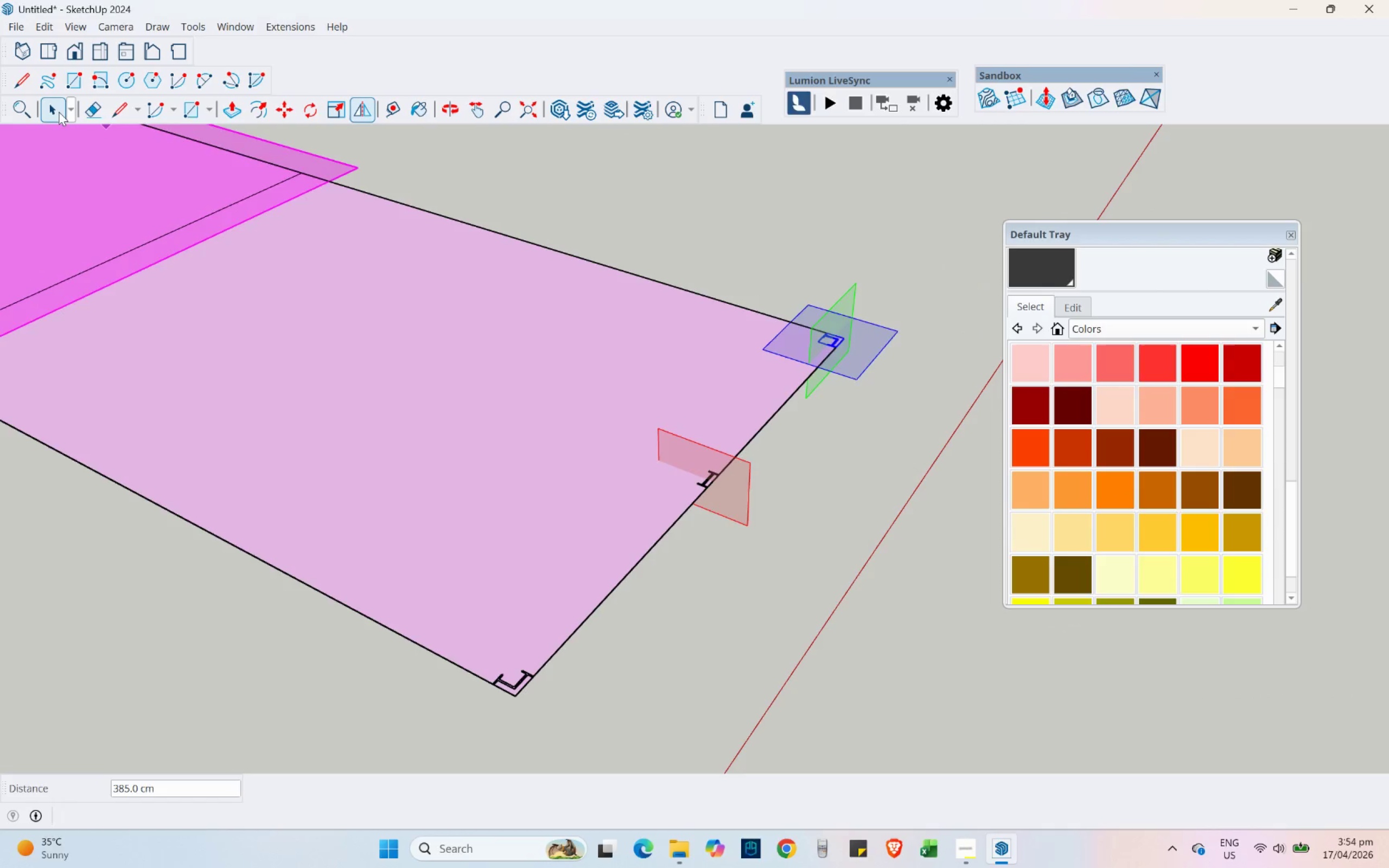 
scroll: coordinate [642, 435], scroll_direction: up, amount: 4.0
 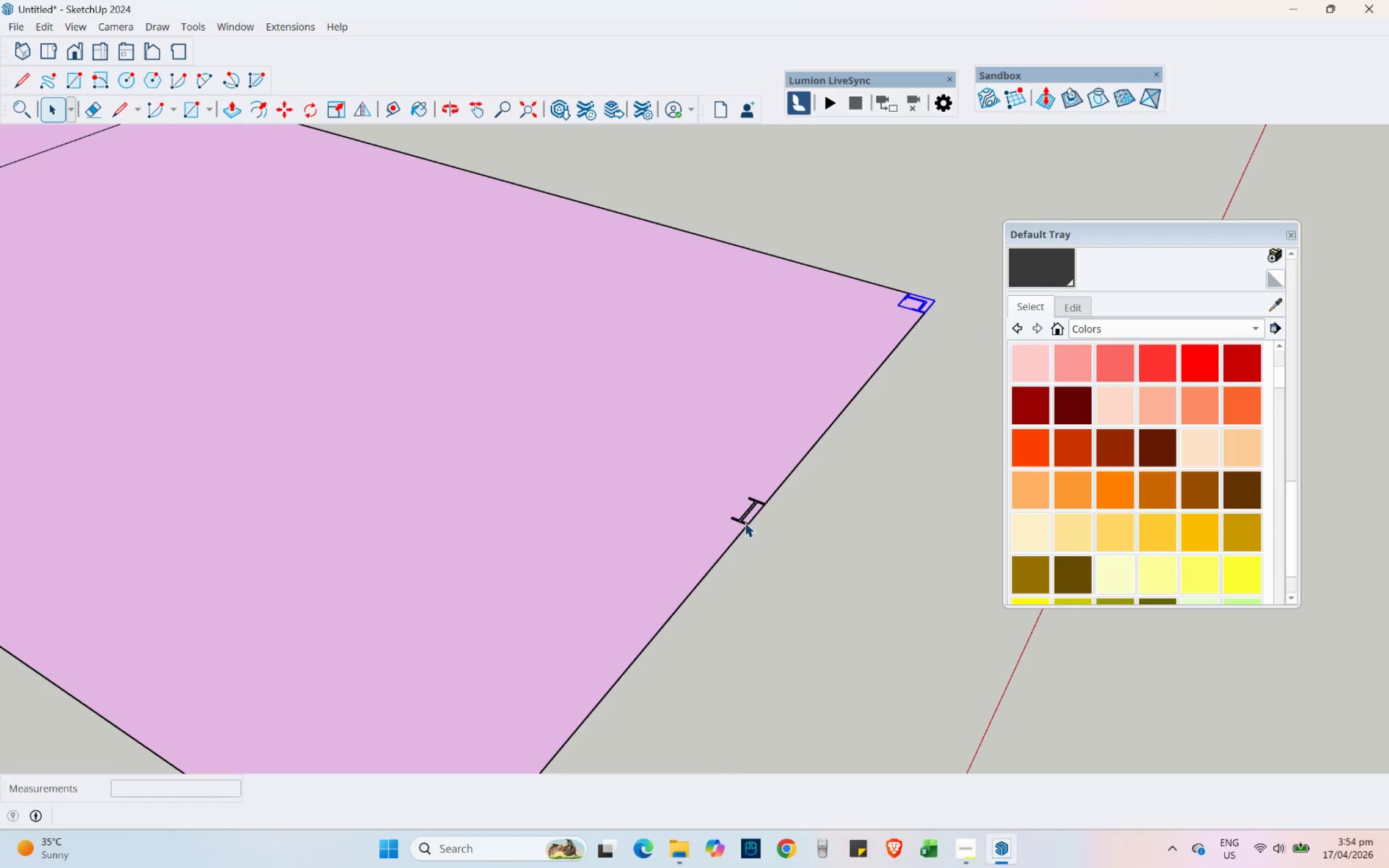 
left_click([744, 522])
 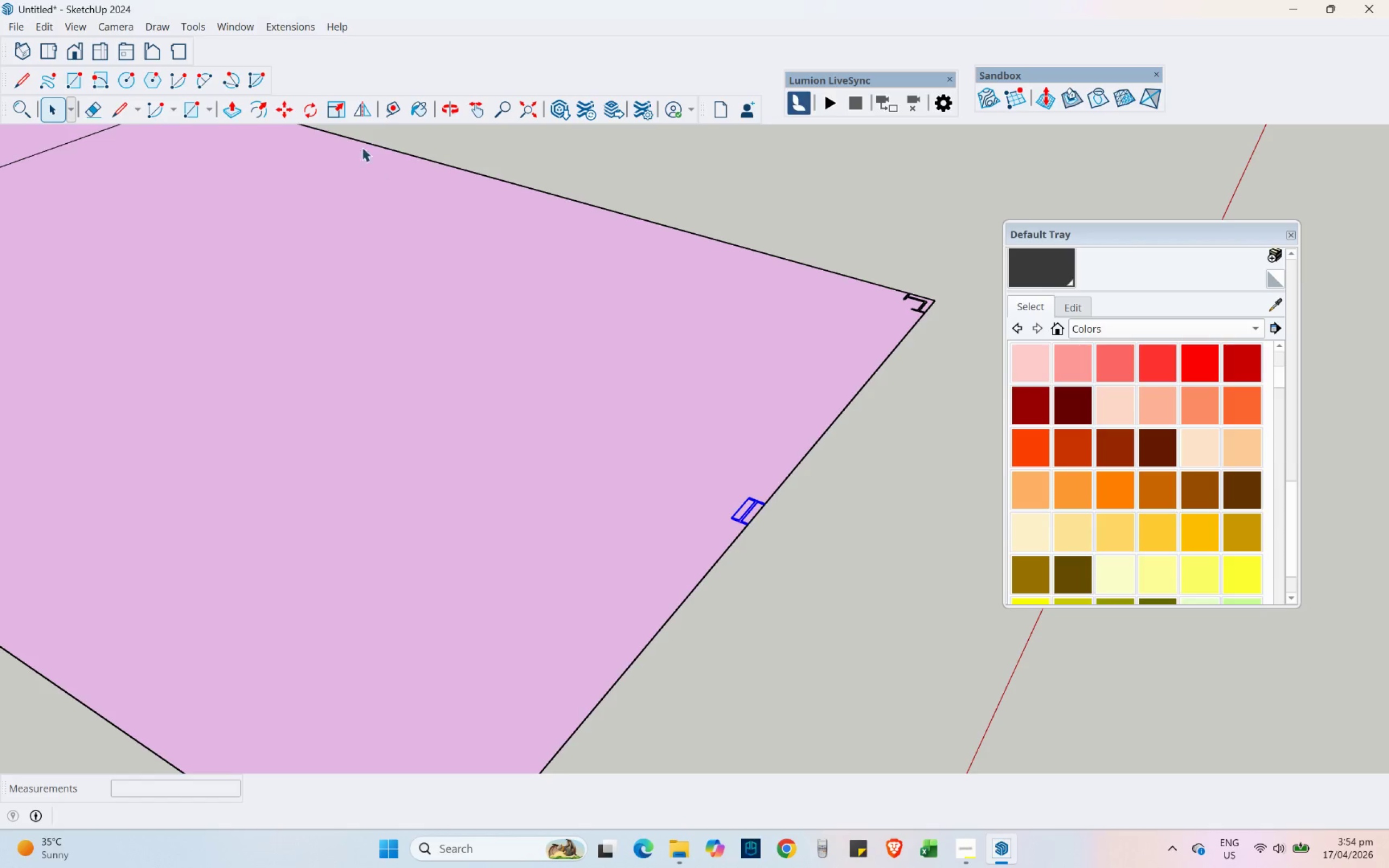 
mouse_move([301, 125])
 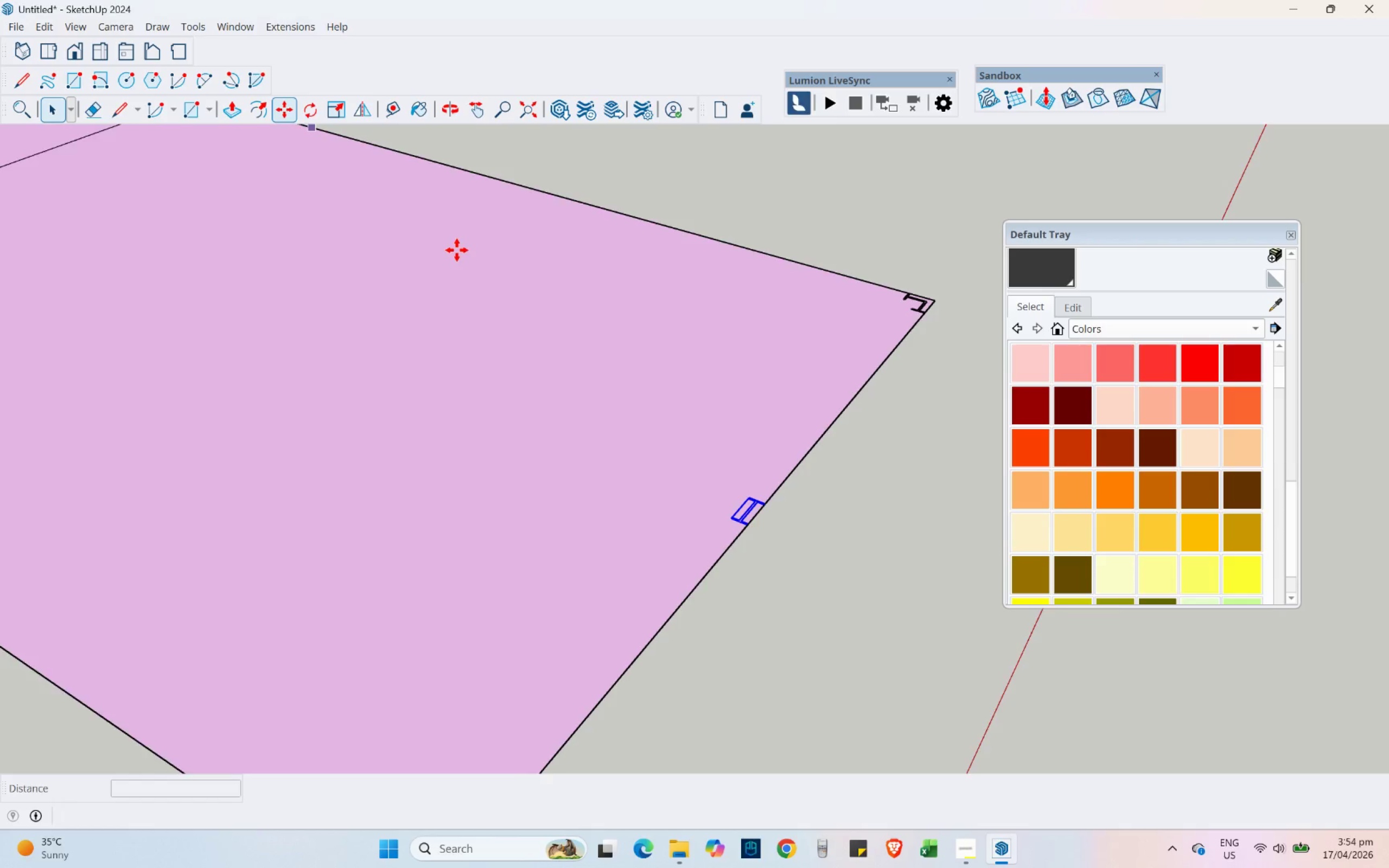 
scroll: coordinate [762, 520], scroll_direction: up, amount: 4.0
 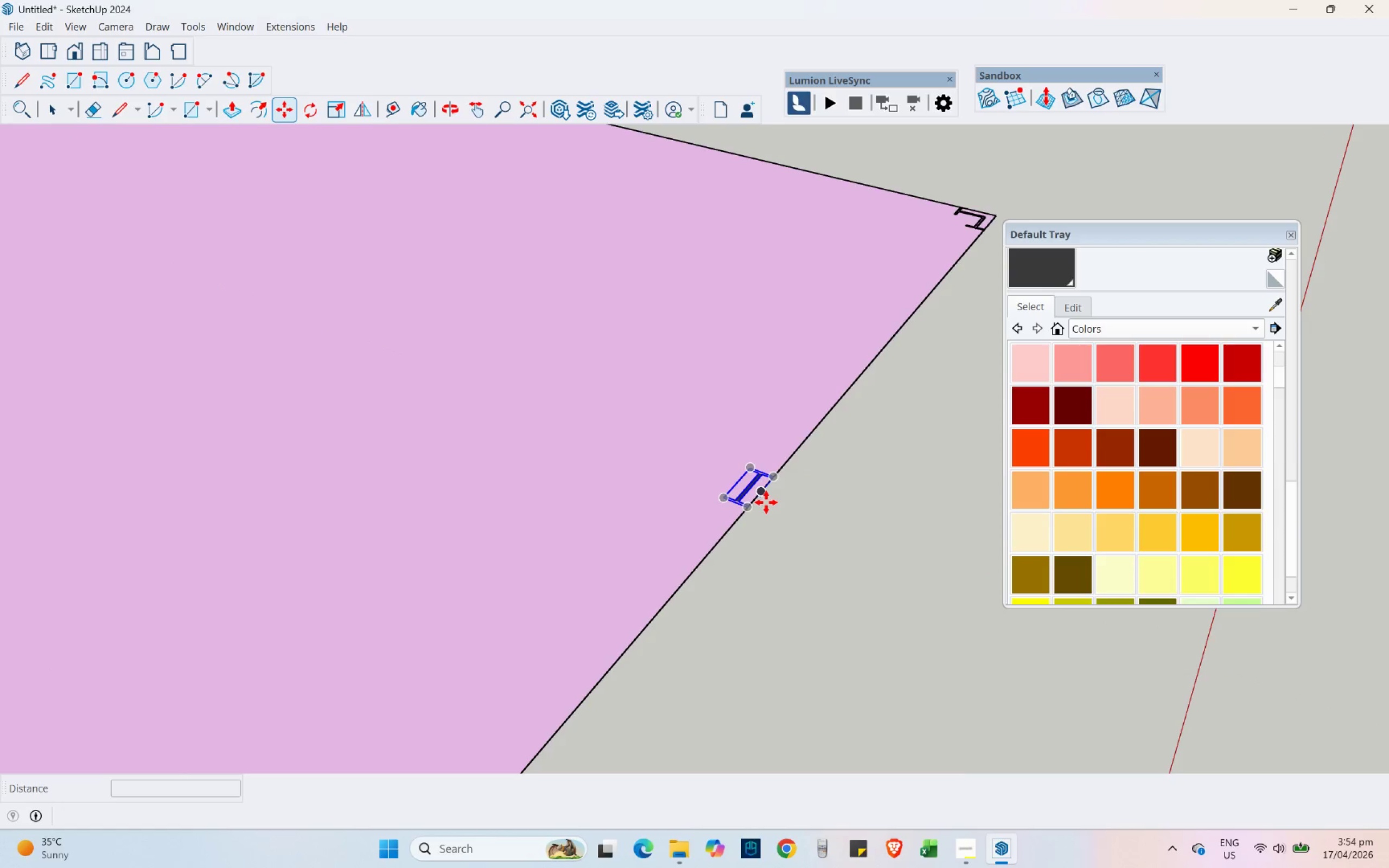 
left_click([766, 502])
 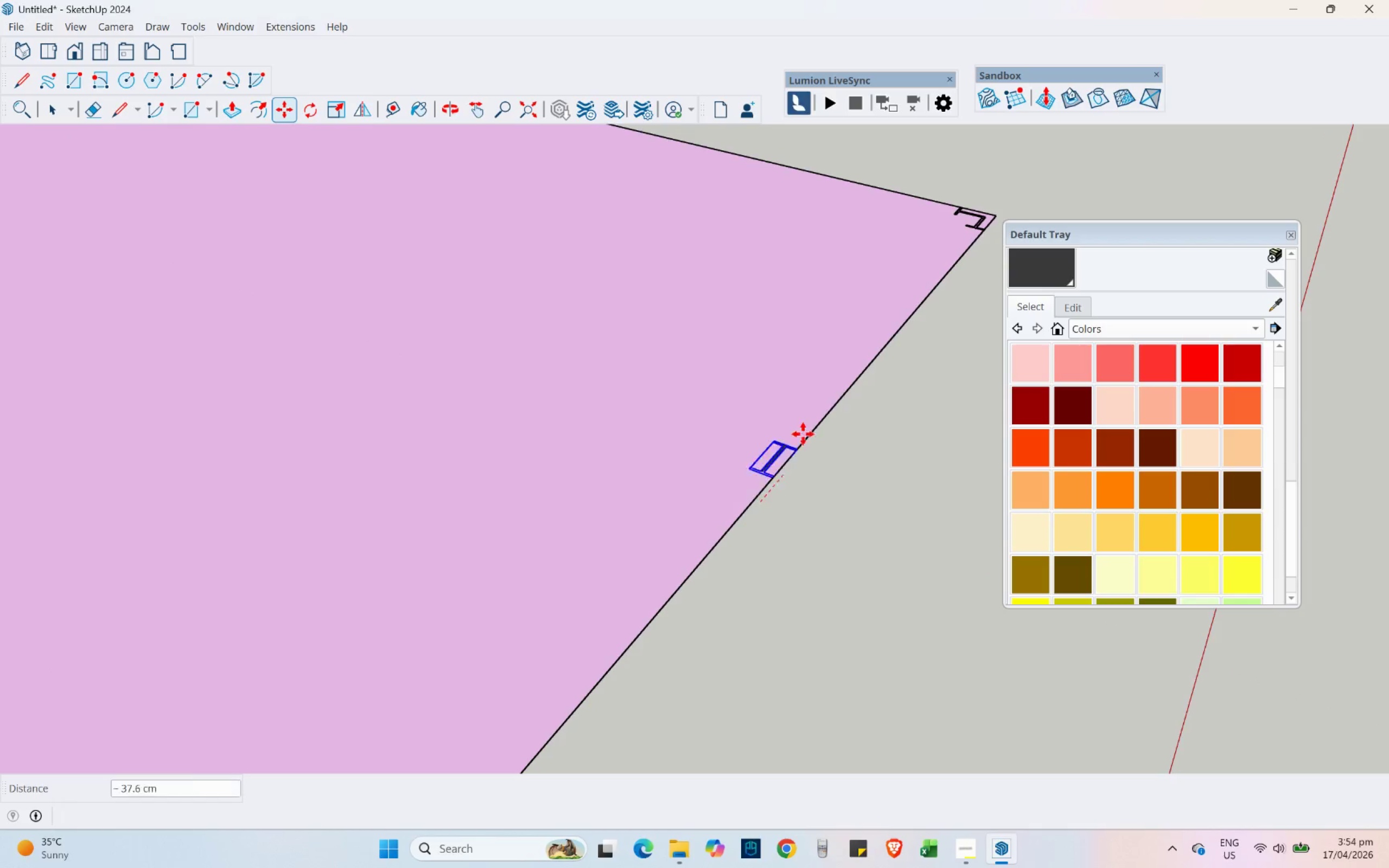 
scroll: coordinate [826, 407], scroll_direction: down, amount: 5.0
 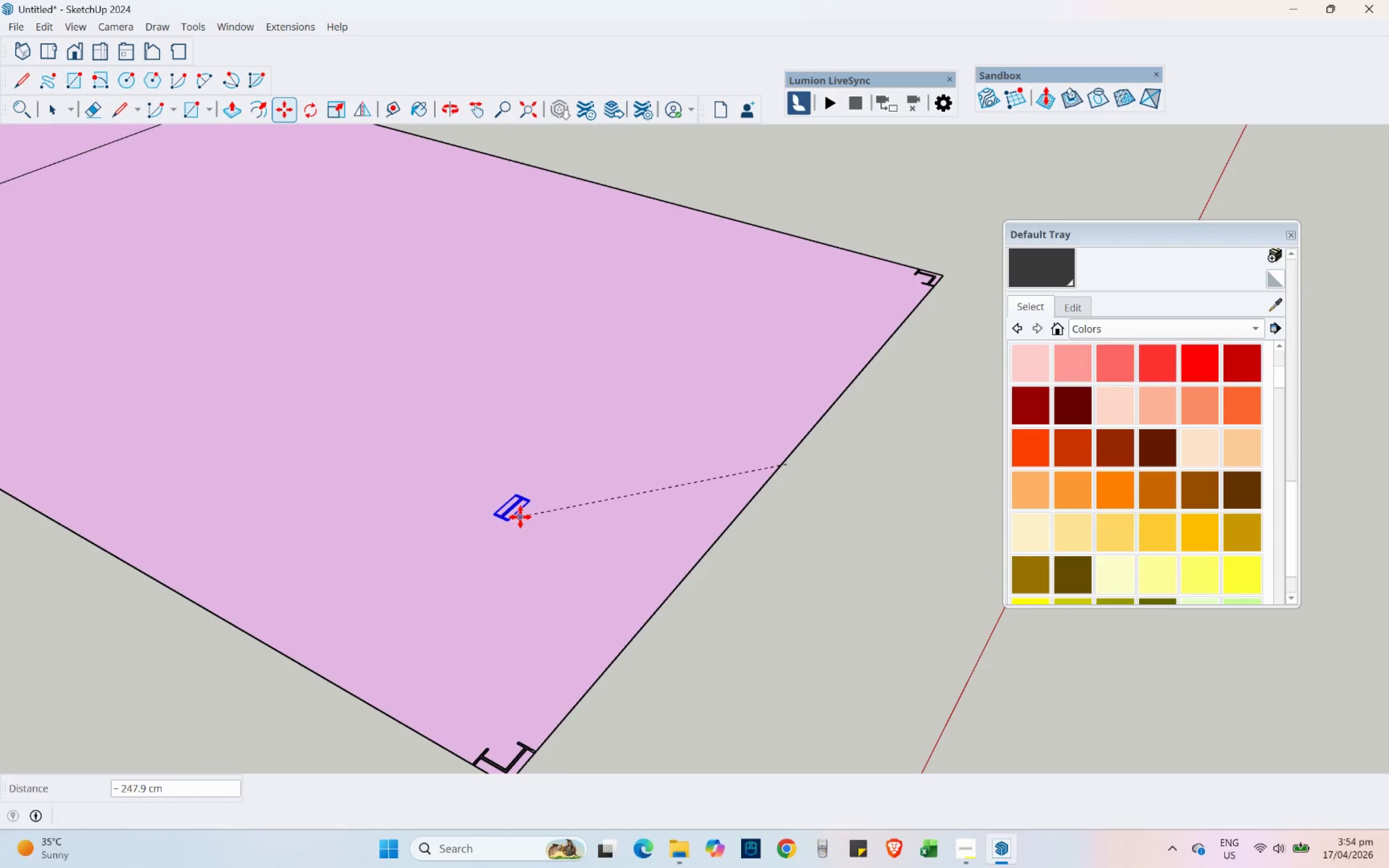 
left_click([363, 542])
 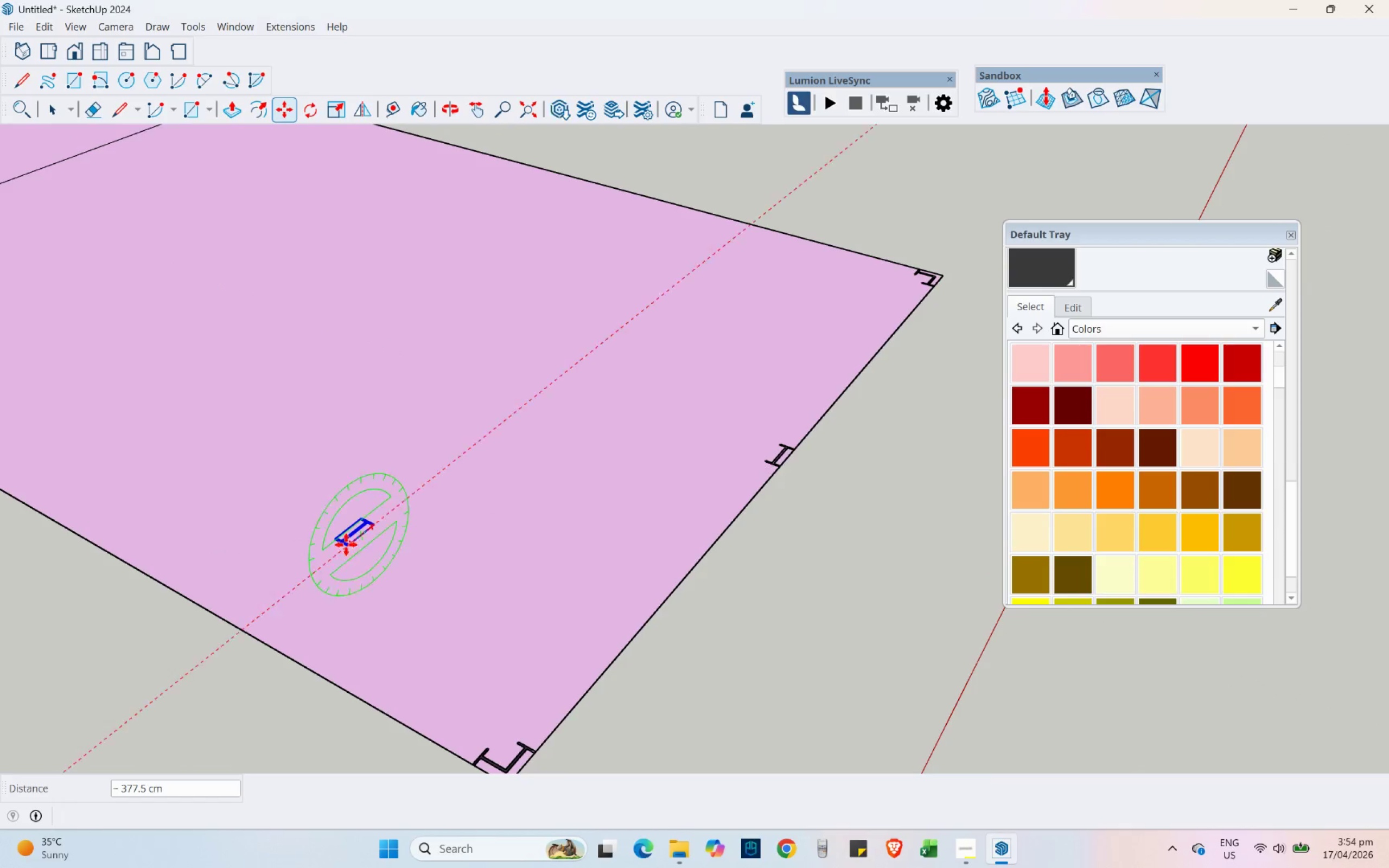 
scroll: coordinate [335, 545], scroll_direction: up, amount: 15.0
 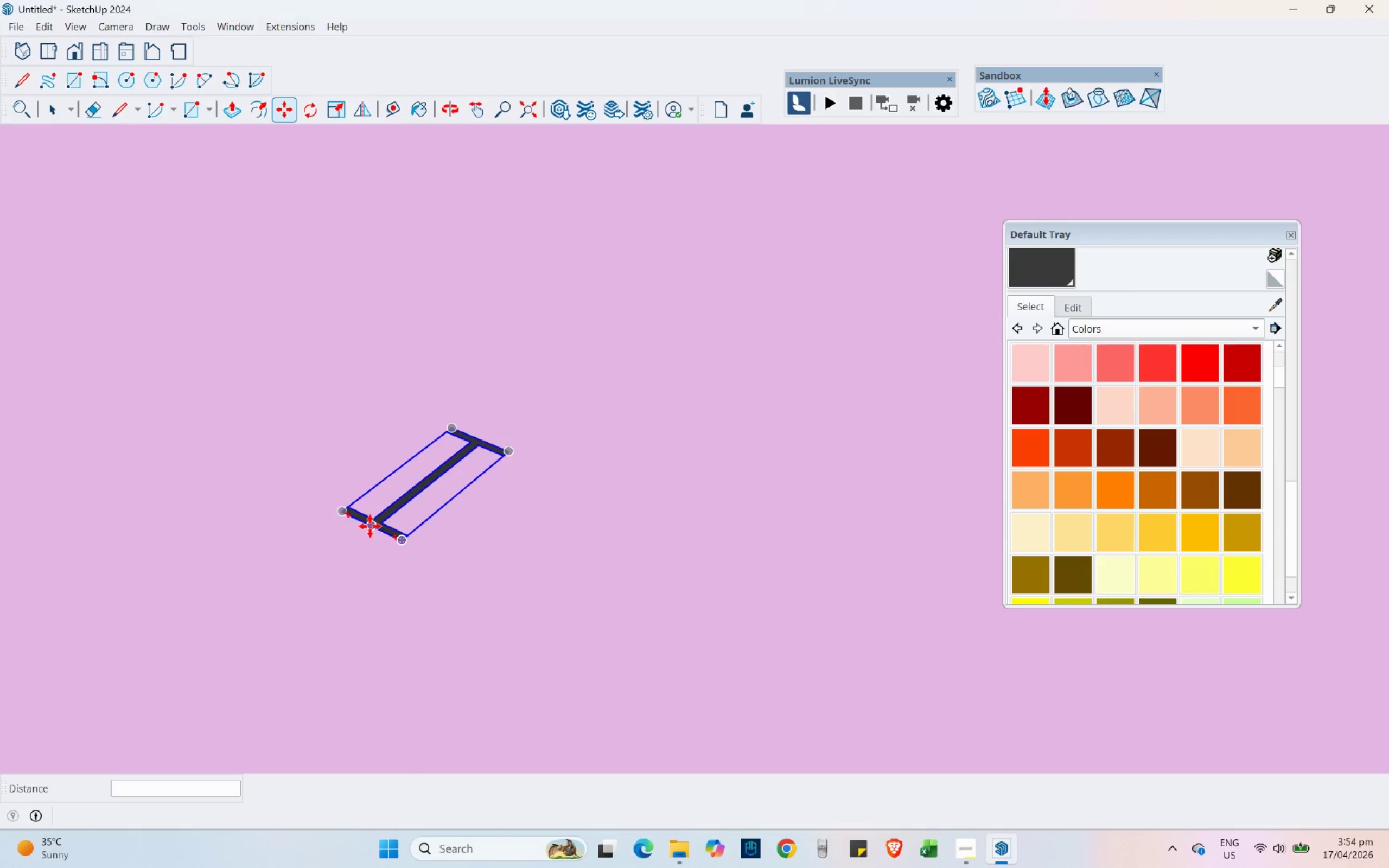 
left_click([370, 526])
 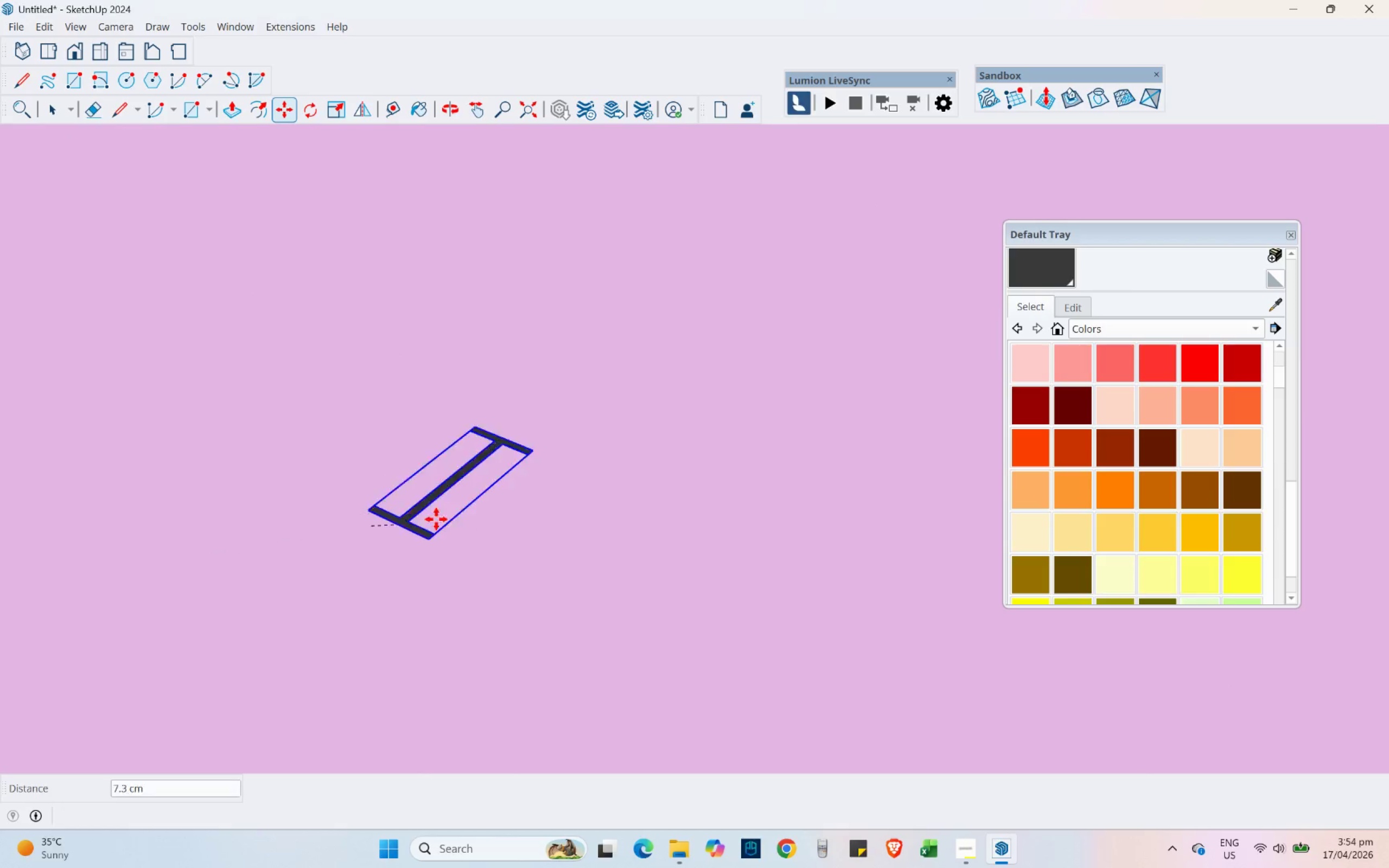 
scroll: coordinate [639, 549], scroll_direction: down, amount: 22.0
 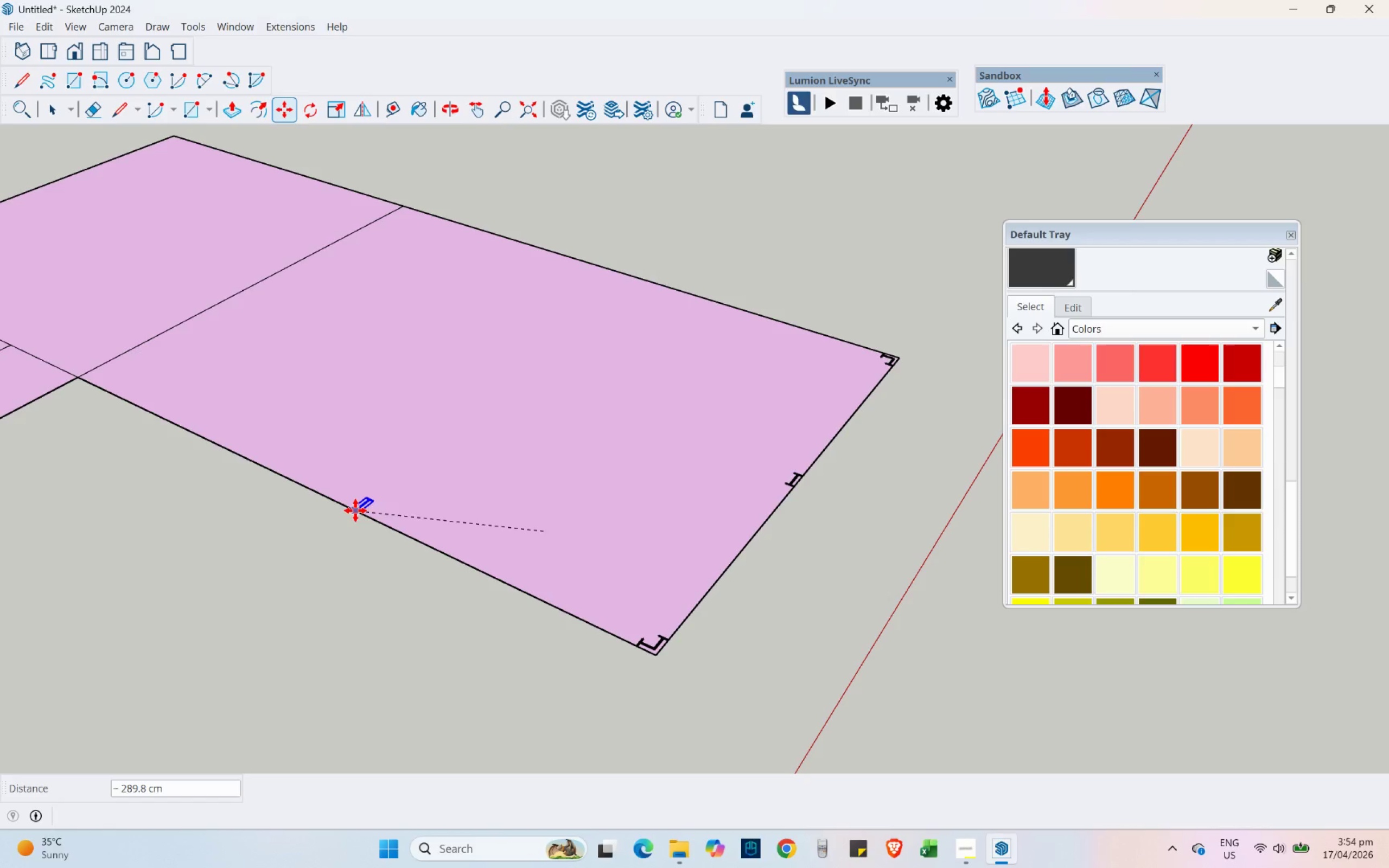 
left_click([326, 499])
 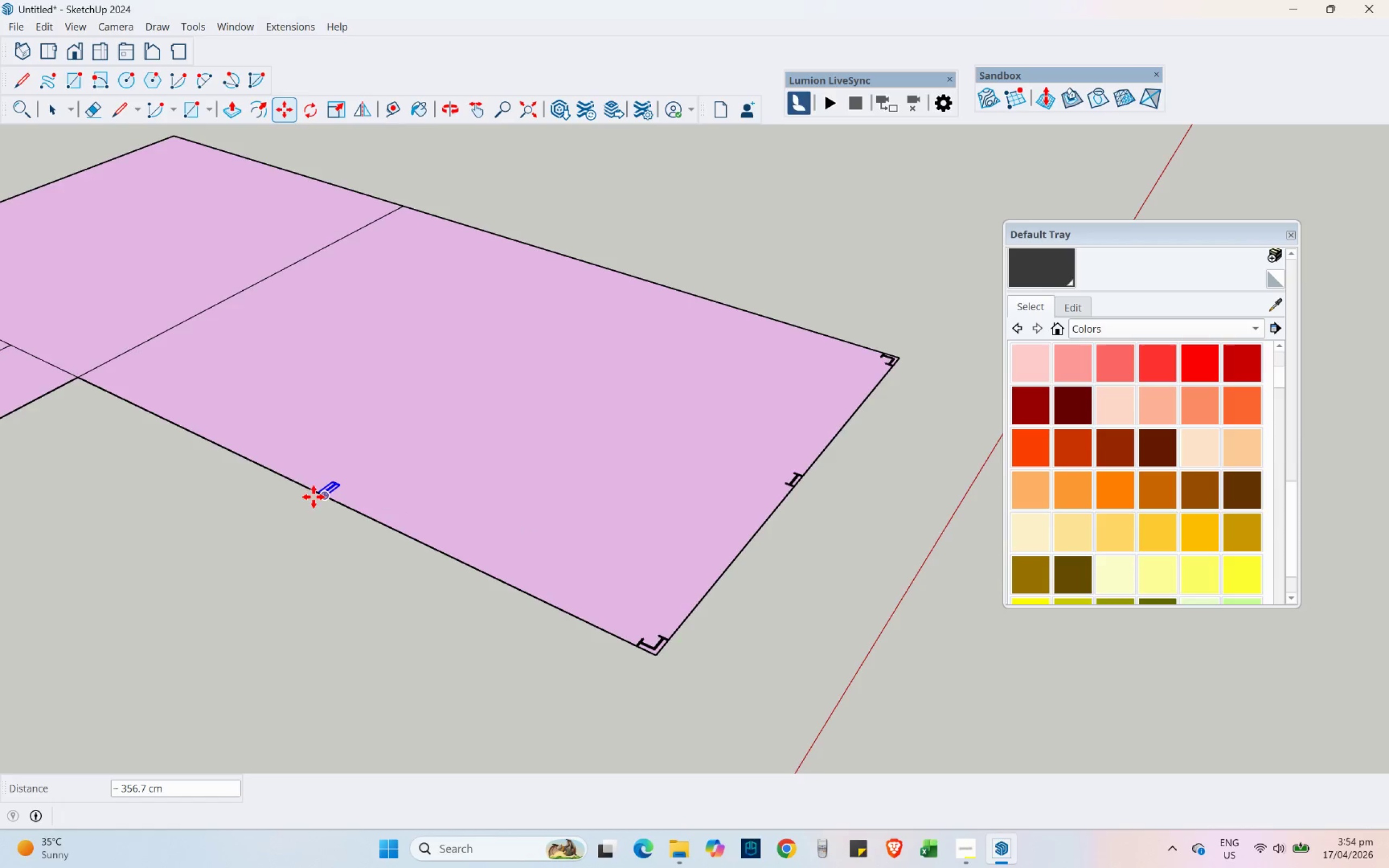 
scroll: coordinate [295, 481], scroll_direction: up, amount: 8.0
 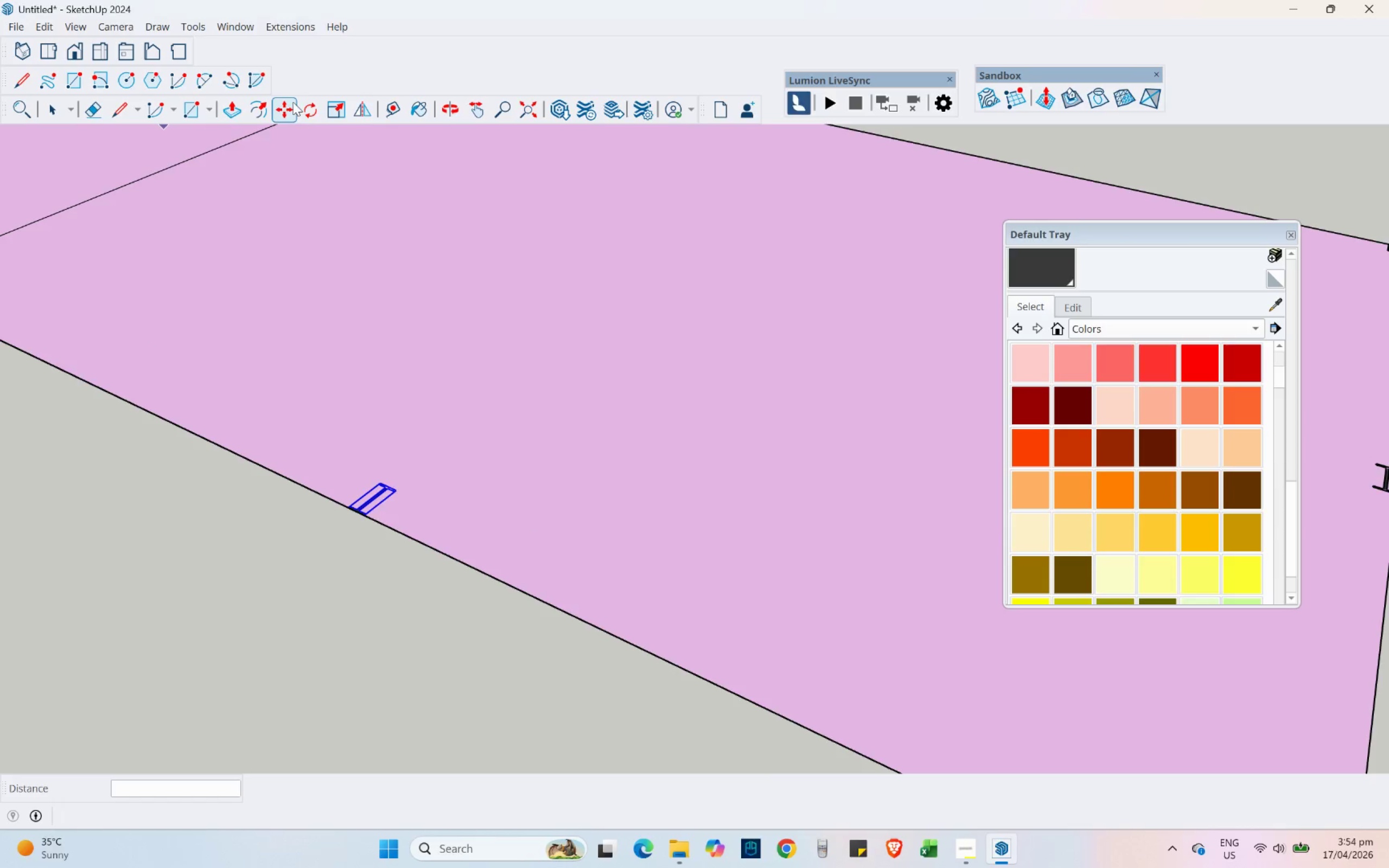 
left_click([304, 104])
 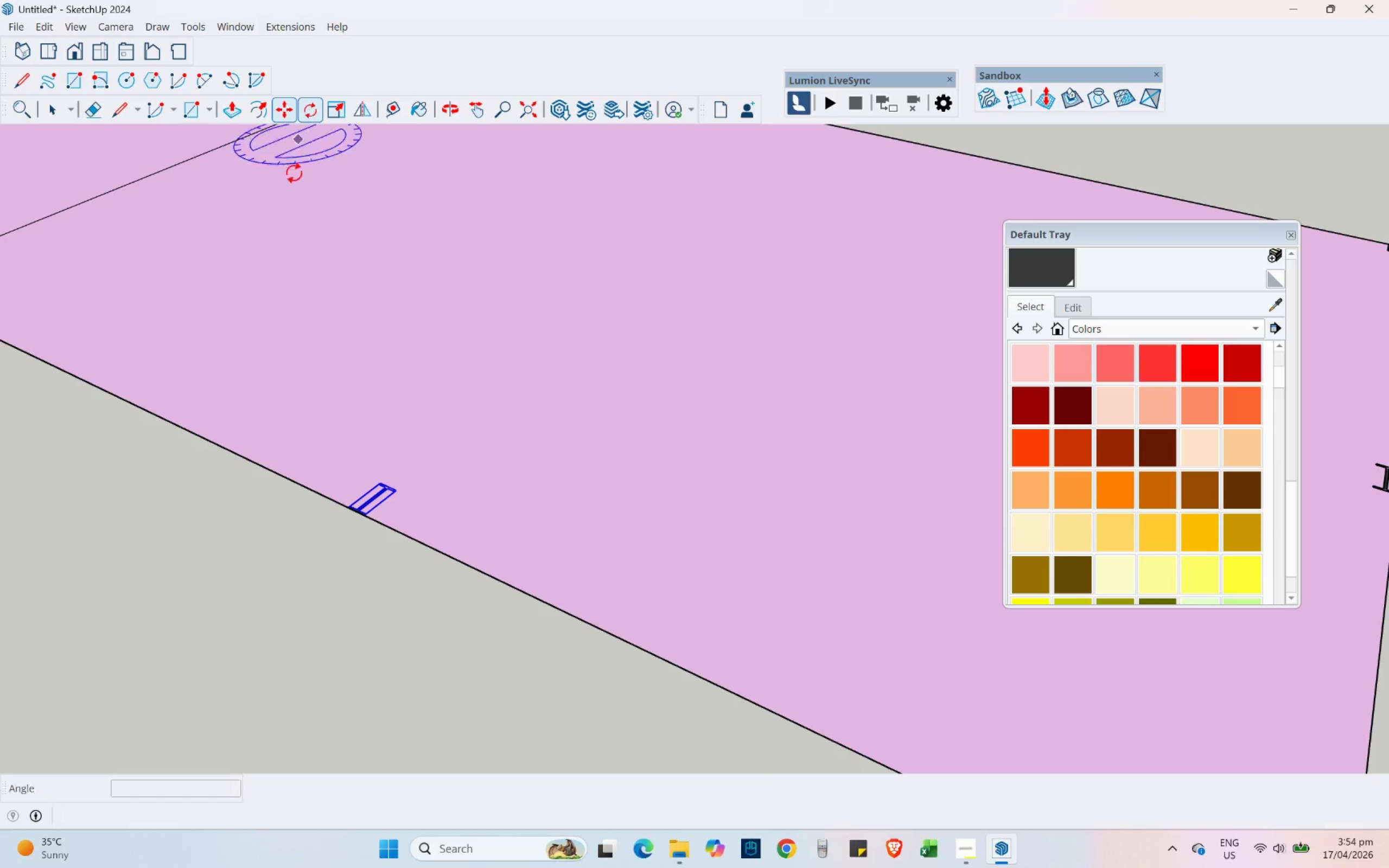 
scroll: coordinate [372, 508], scroll_direction: up, amount: 9.0
 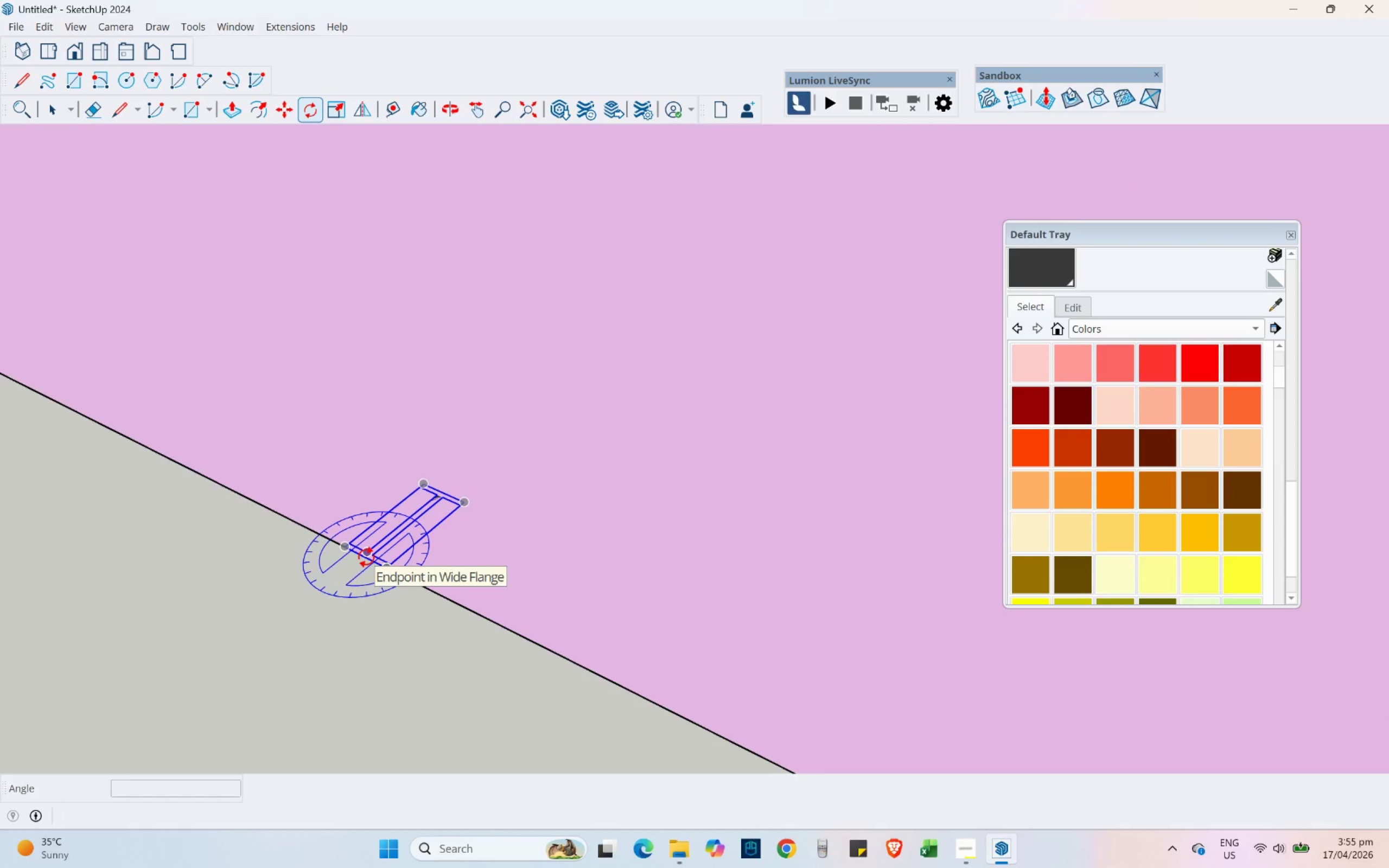 
left_click([366, 558])
 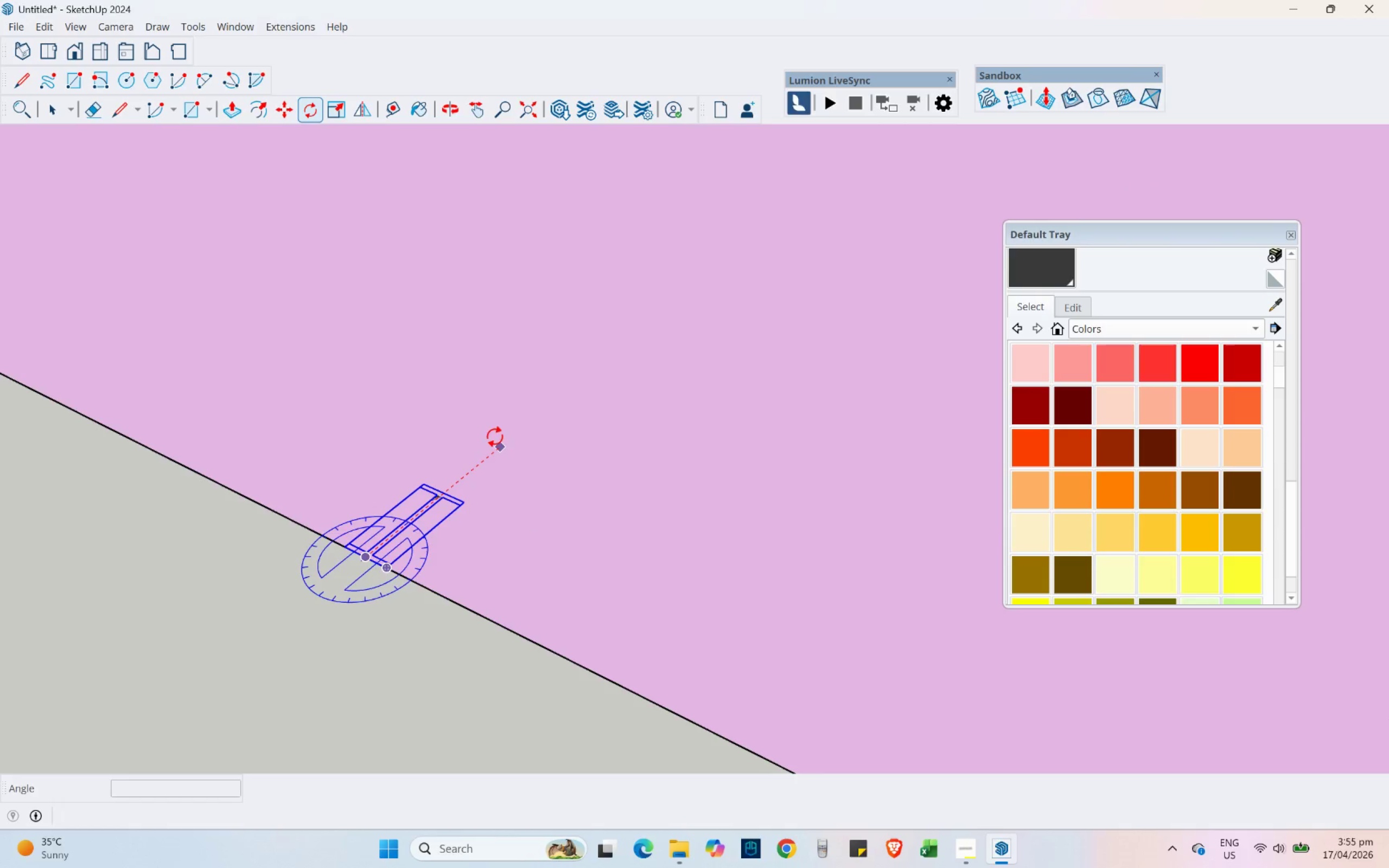 
left_click([498, 433])
 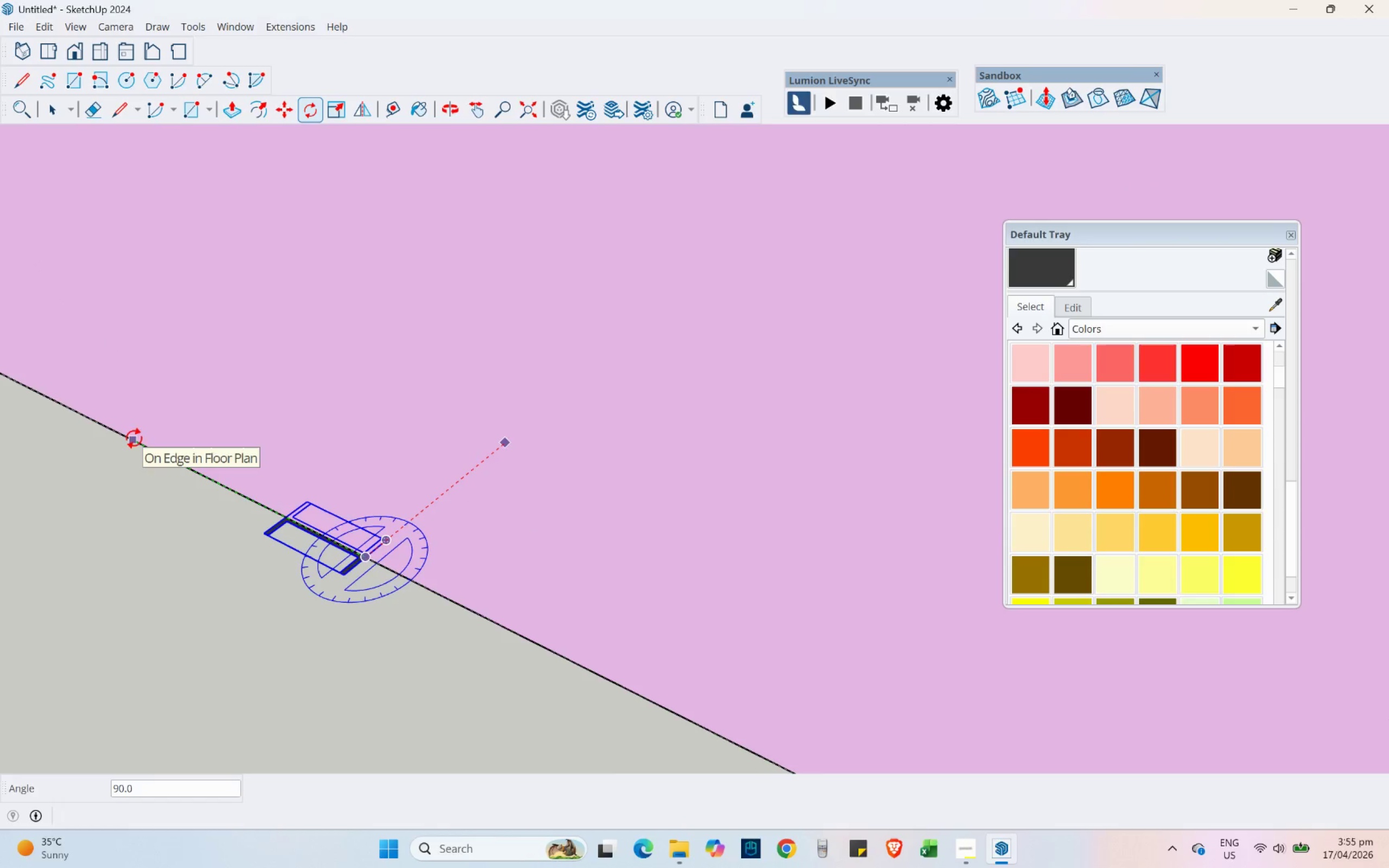 
left_click([126, 437])
 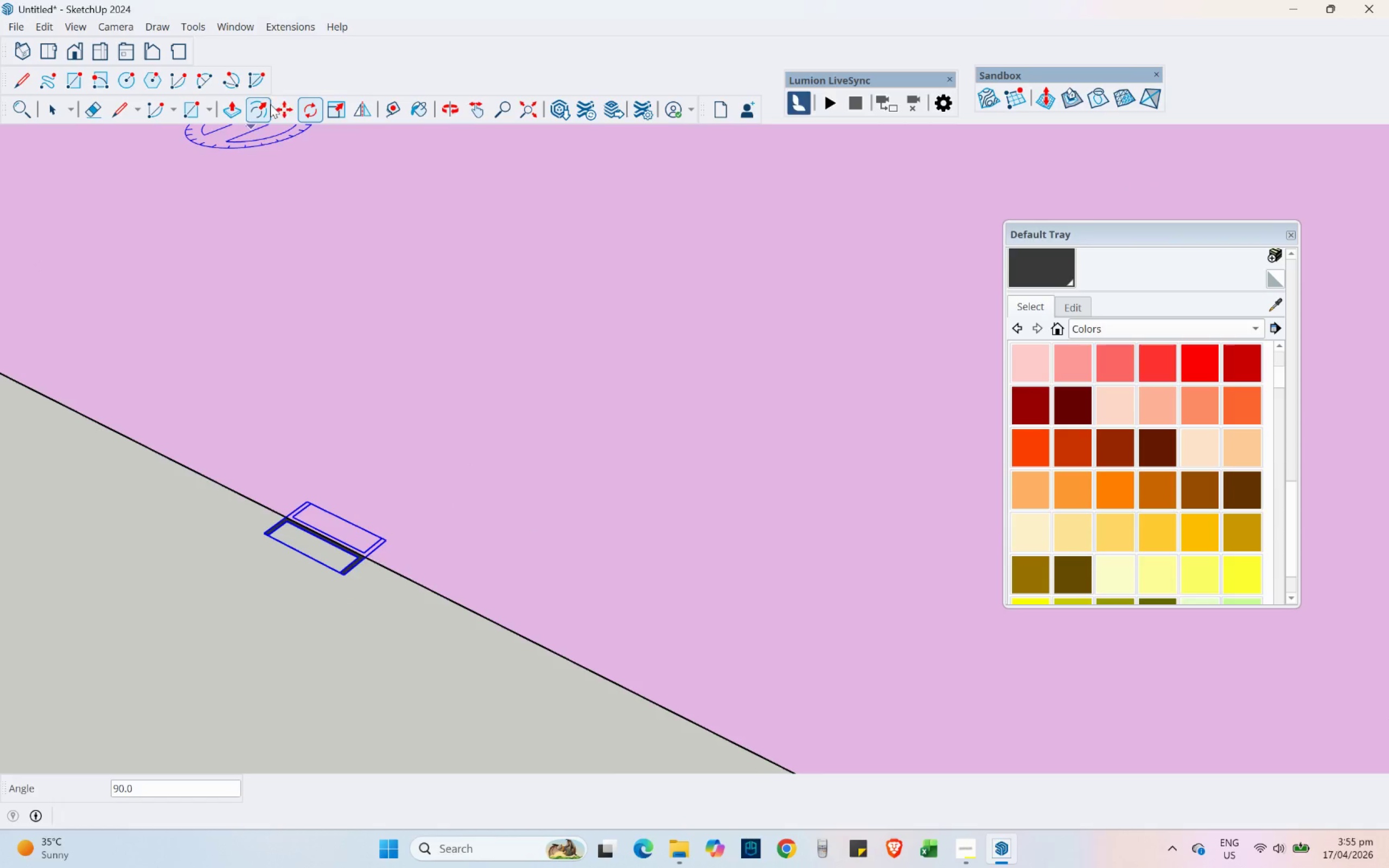 
left_click([281, 99])
 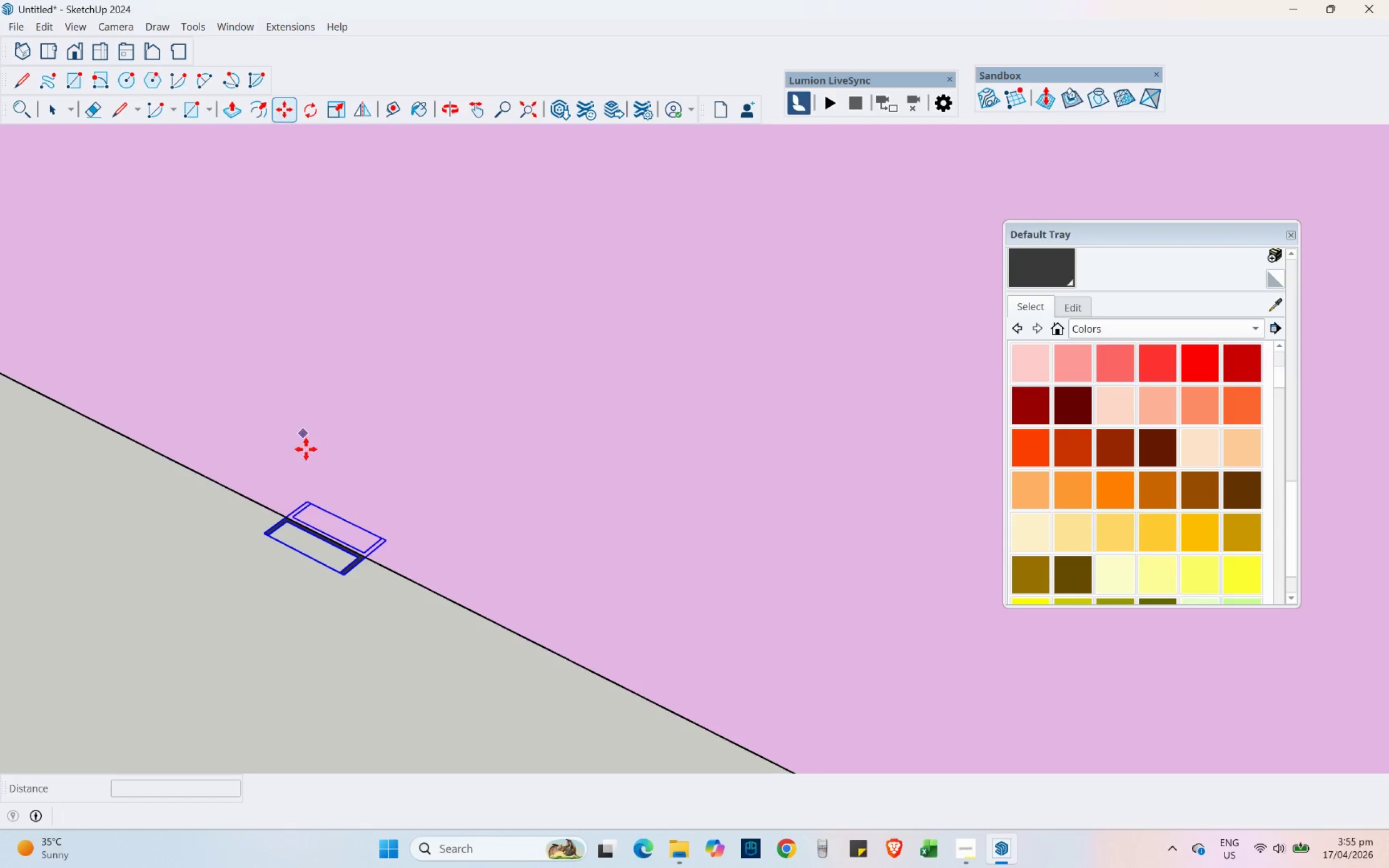 
scroll: coordinate [314, 515], scroll_direction: up, amount: 4.0
 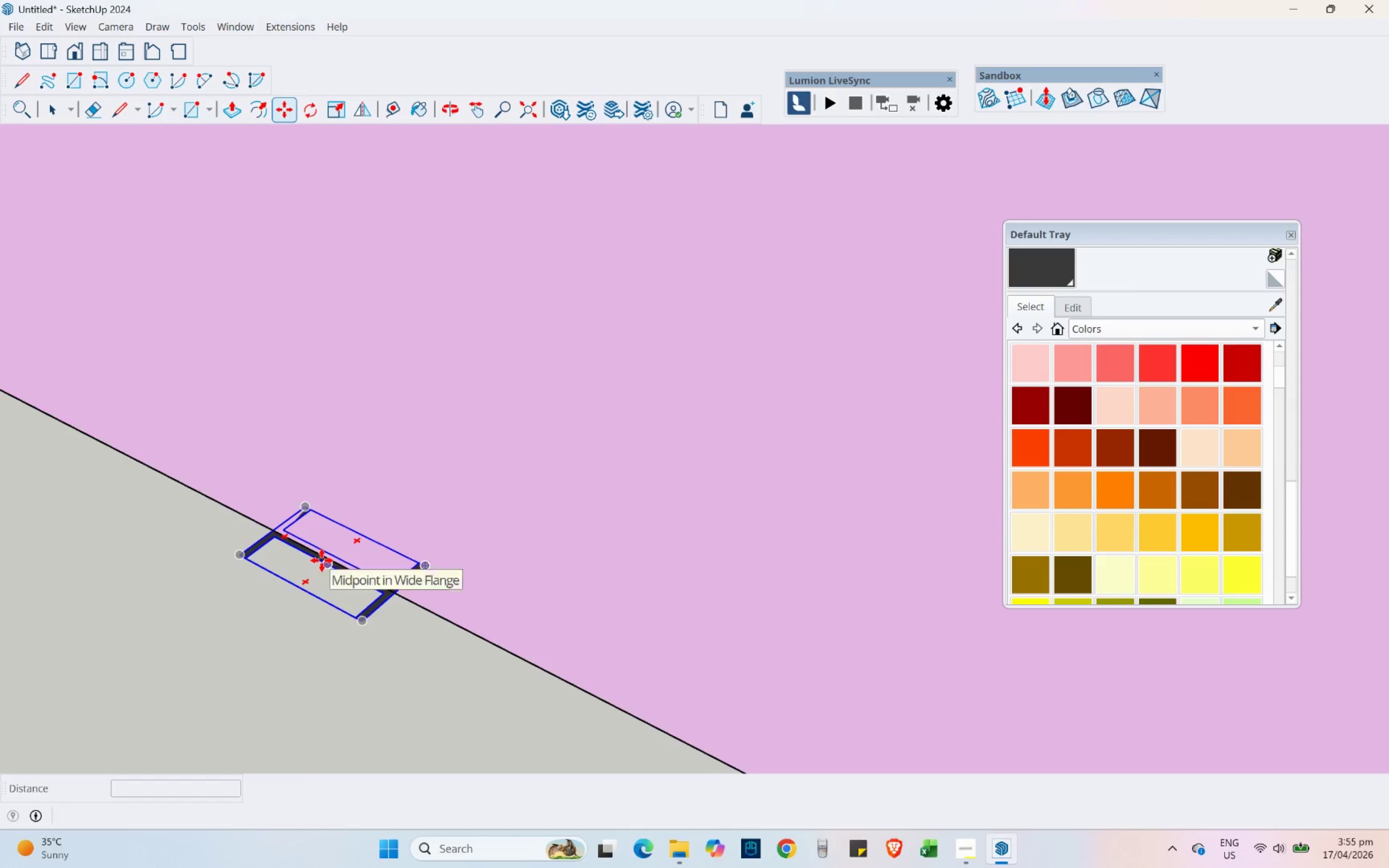 
double_click([486, 445])
 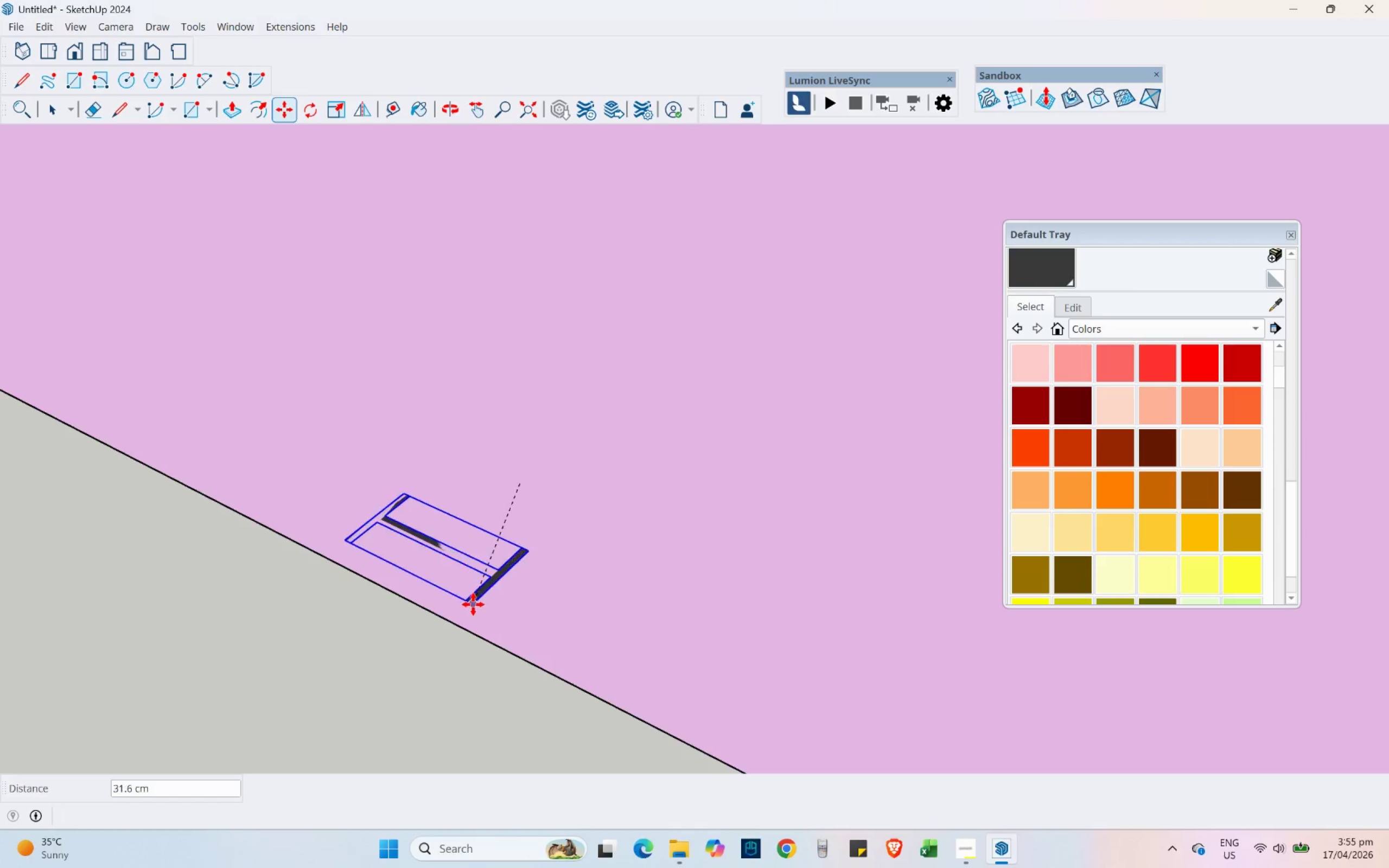 
left_click([475, 570])
 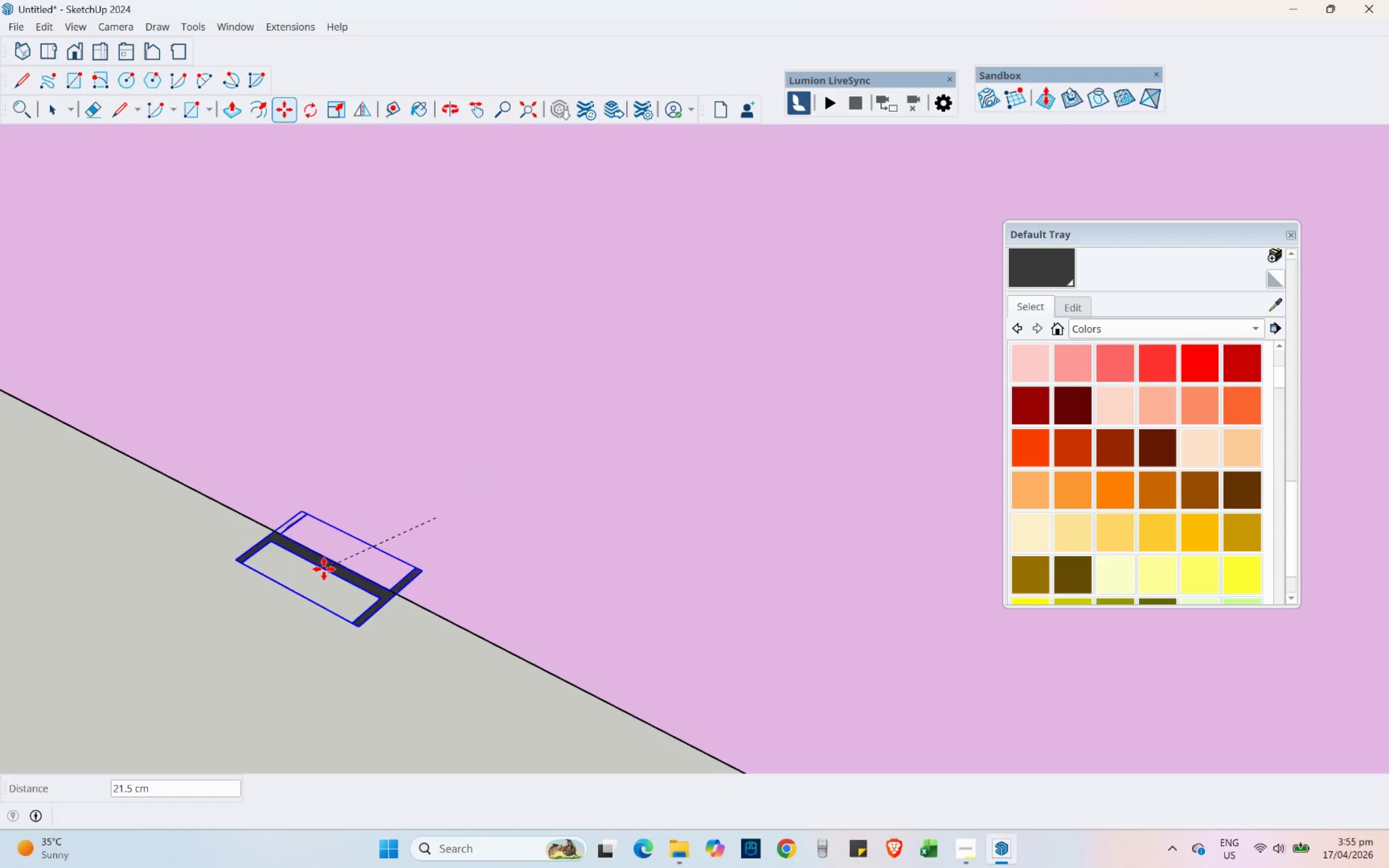 
left_click([364, 575])
 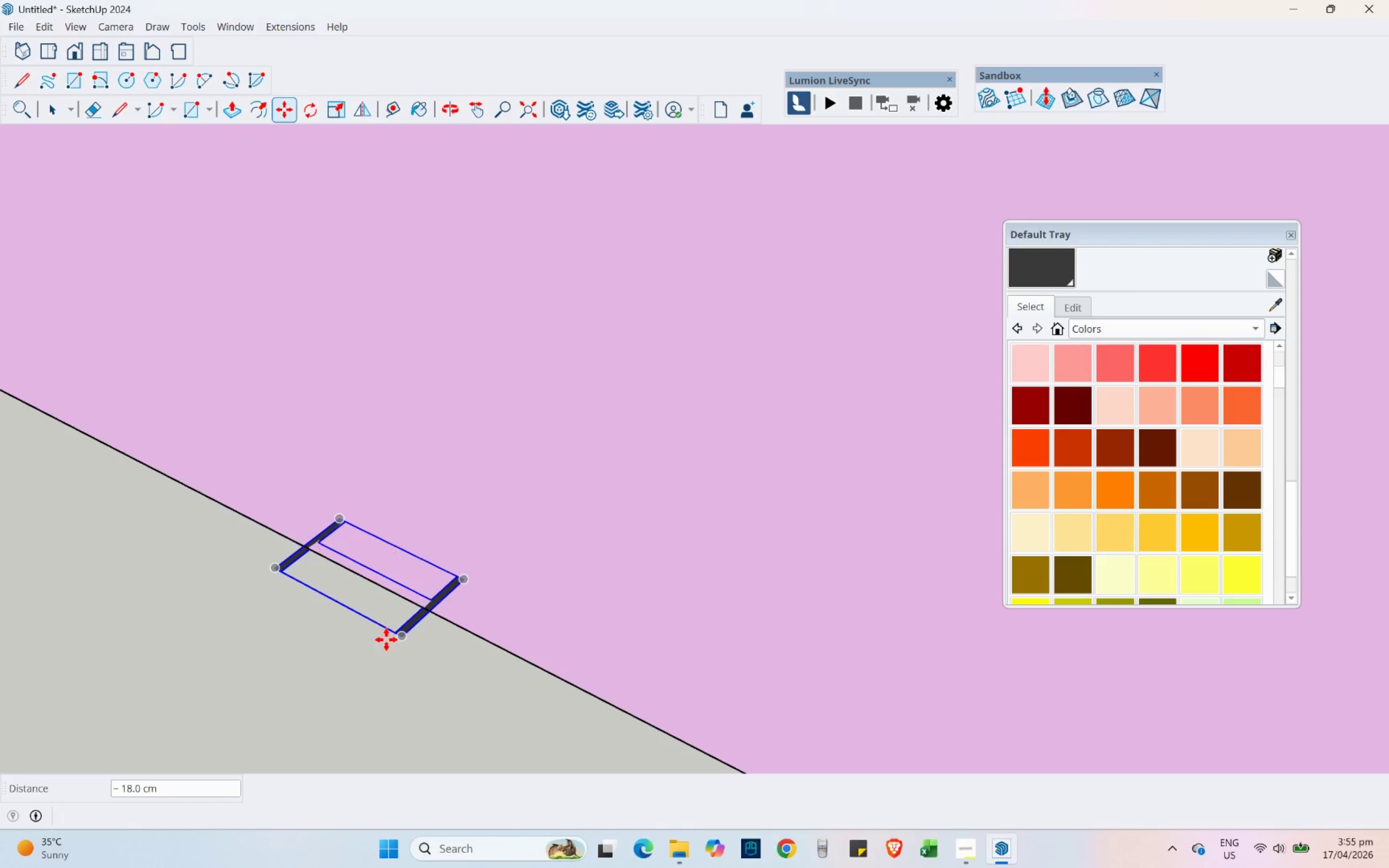 
scroll: coordinate [398, 639], scroll_direction: up, amount: 3.0
 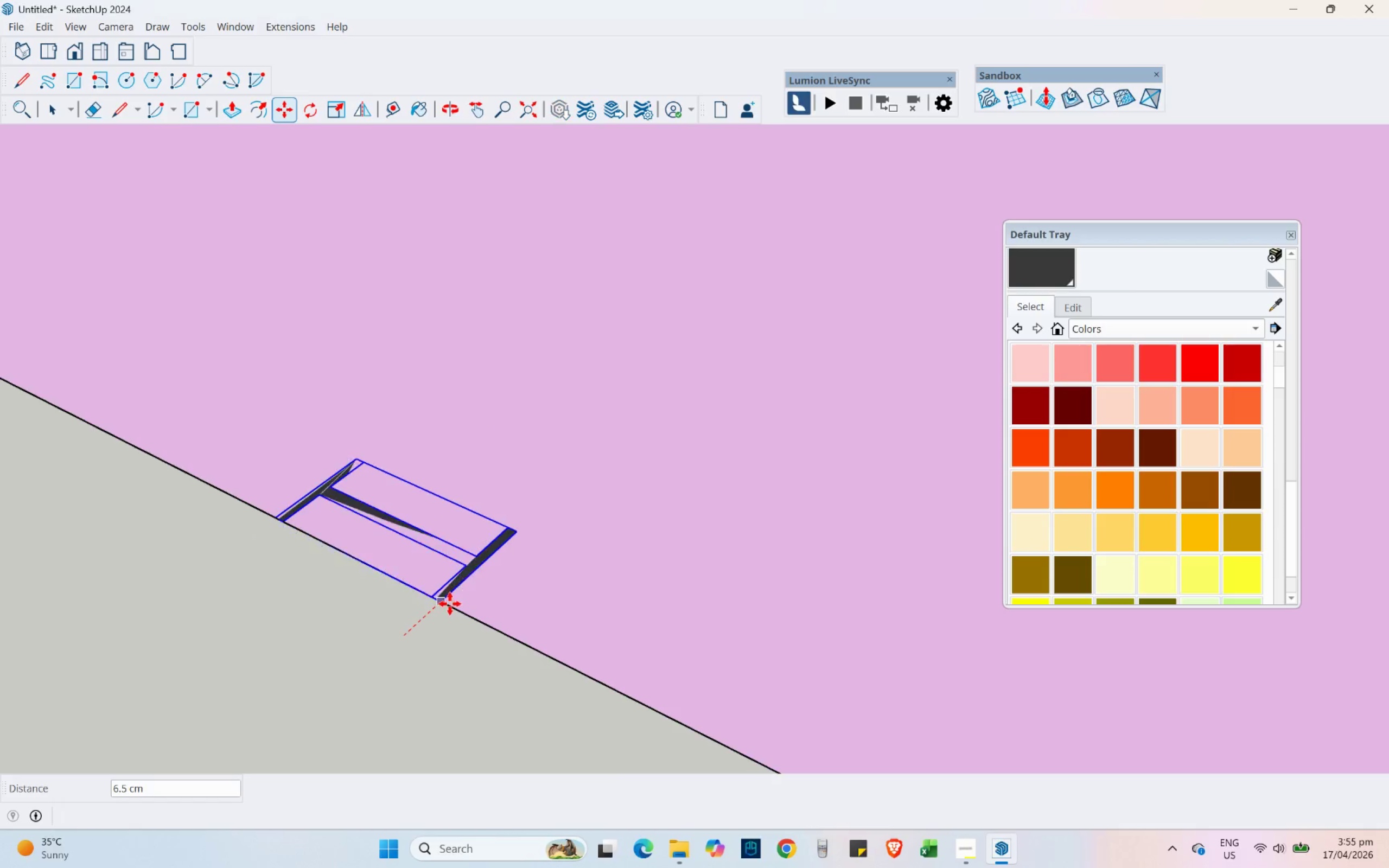 
left_click([450, 604])
 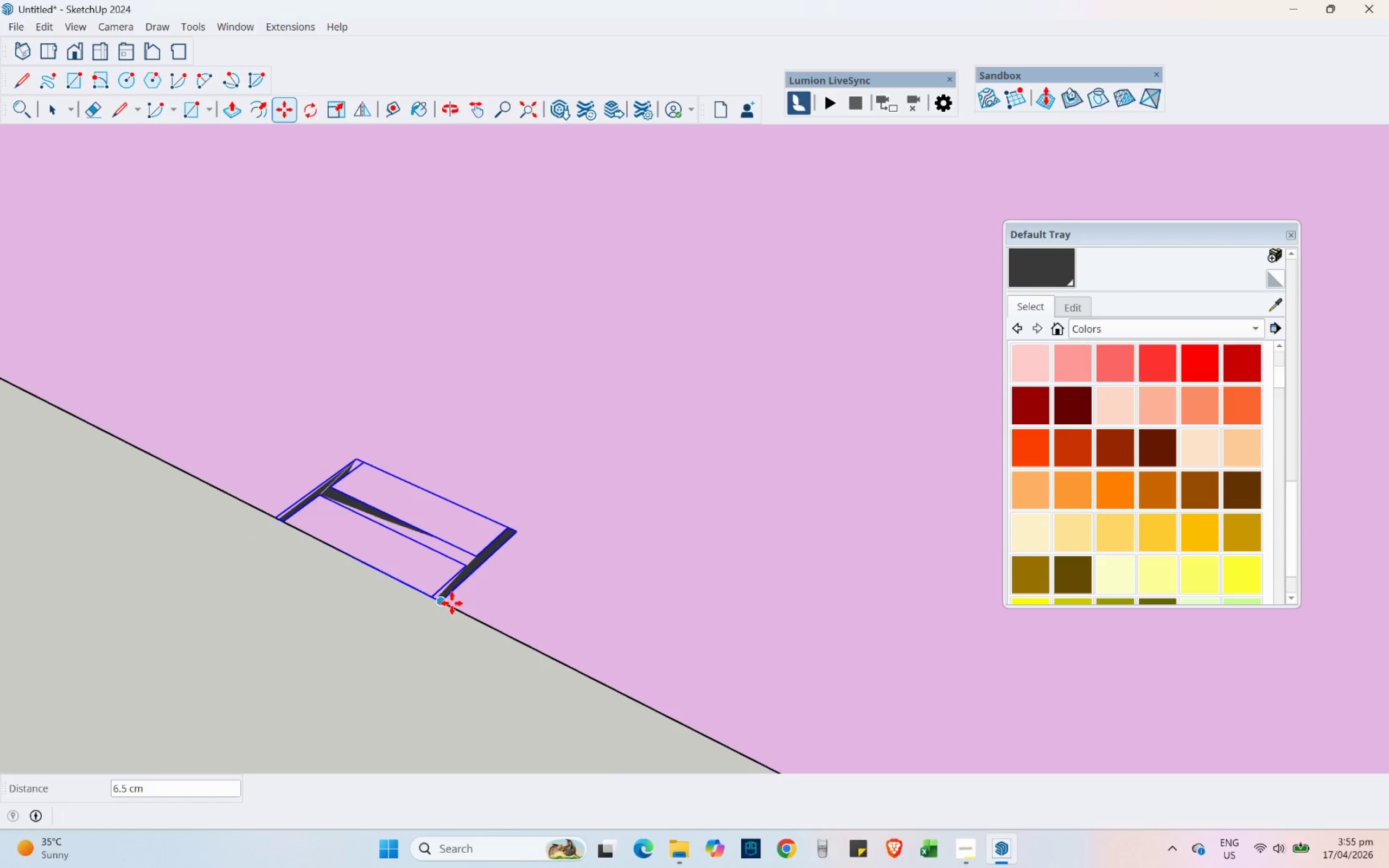 
scroll: coordinate [452, 599], scroll_direction: down, amount: 25.0
 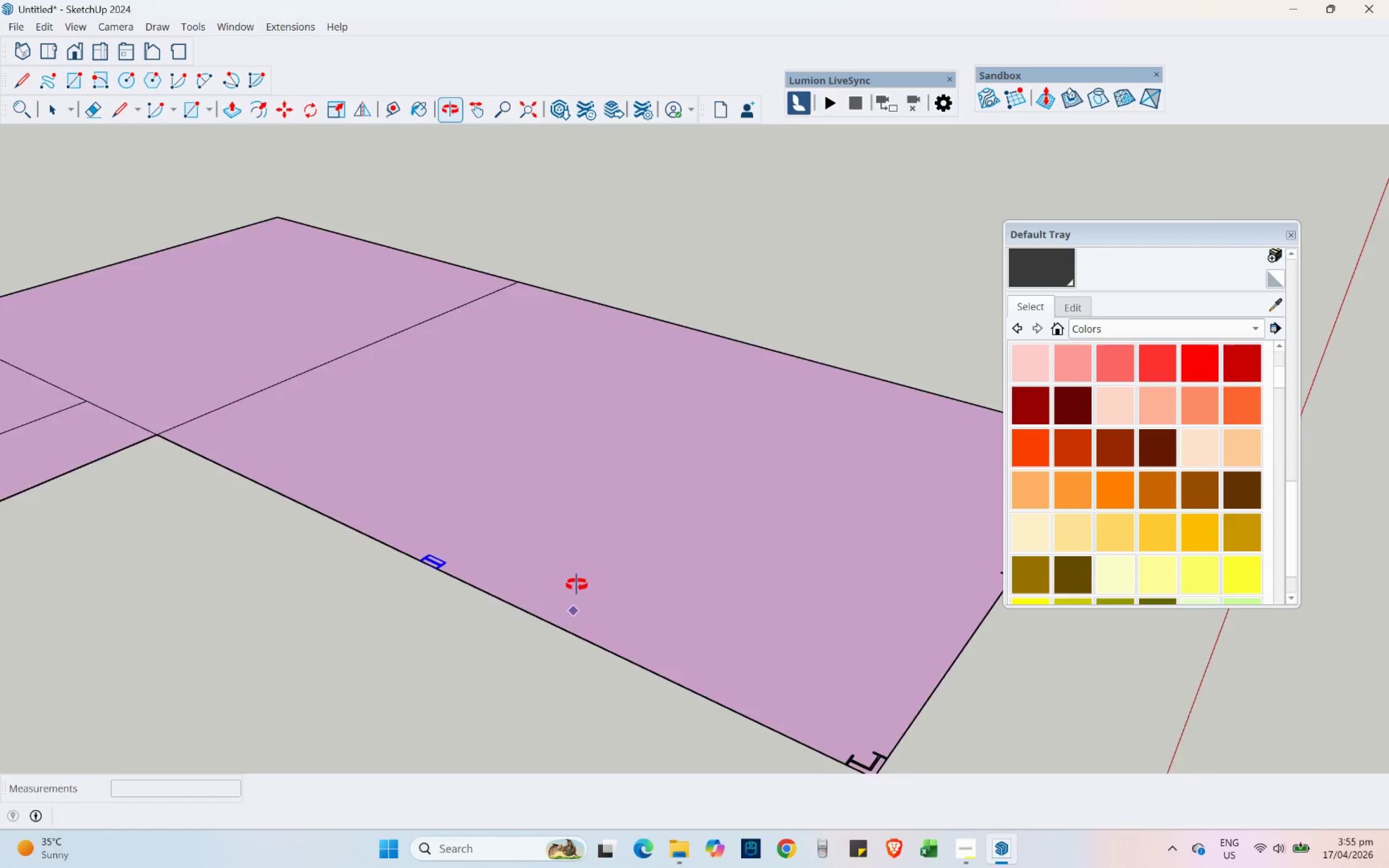 
hold_key(key=ShiftLeft, duration=0.55)
 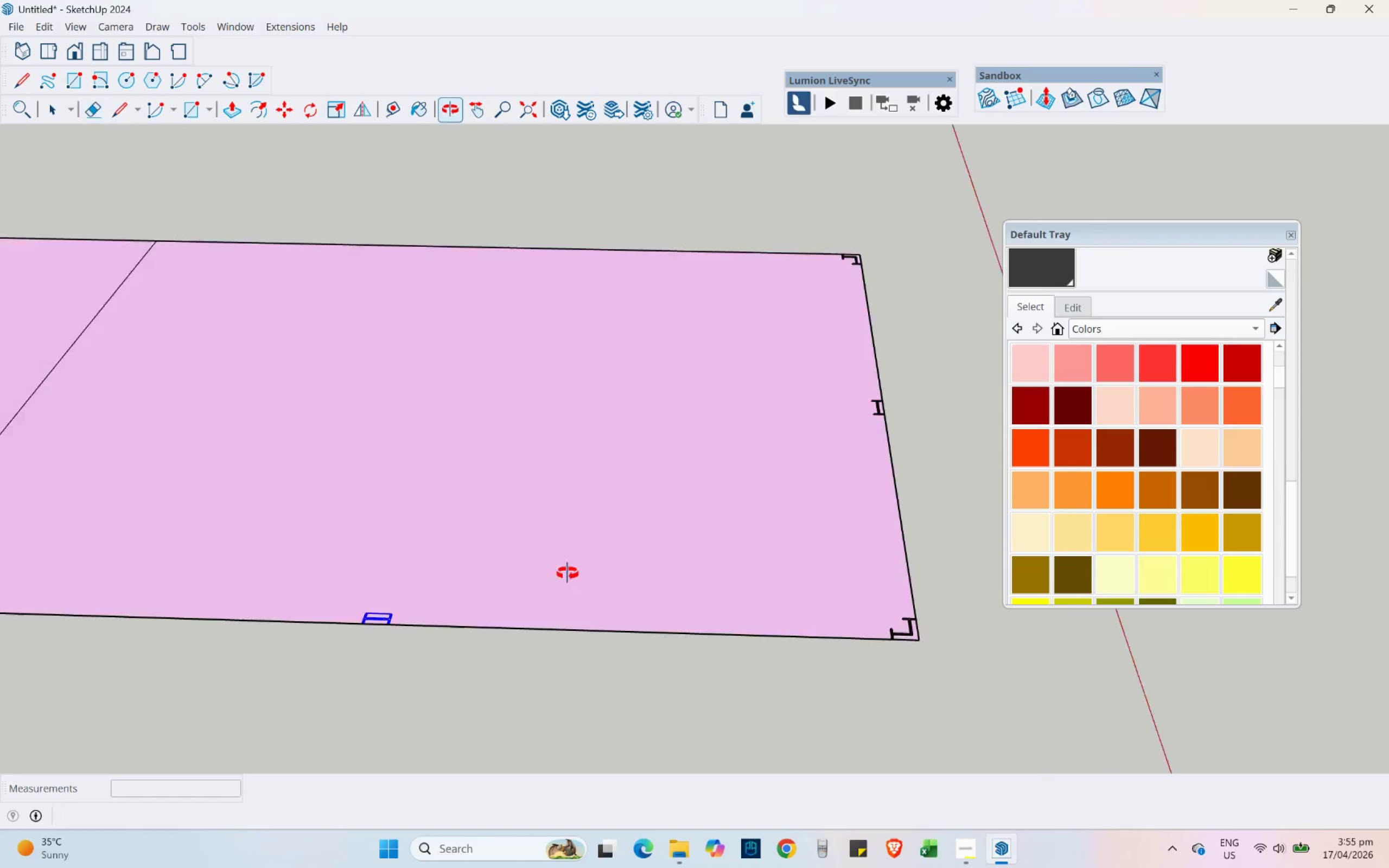 
key(E)
 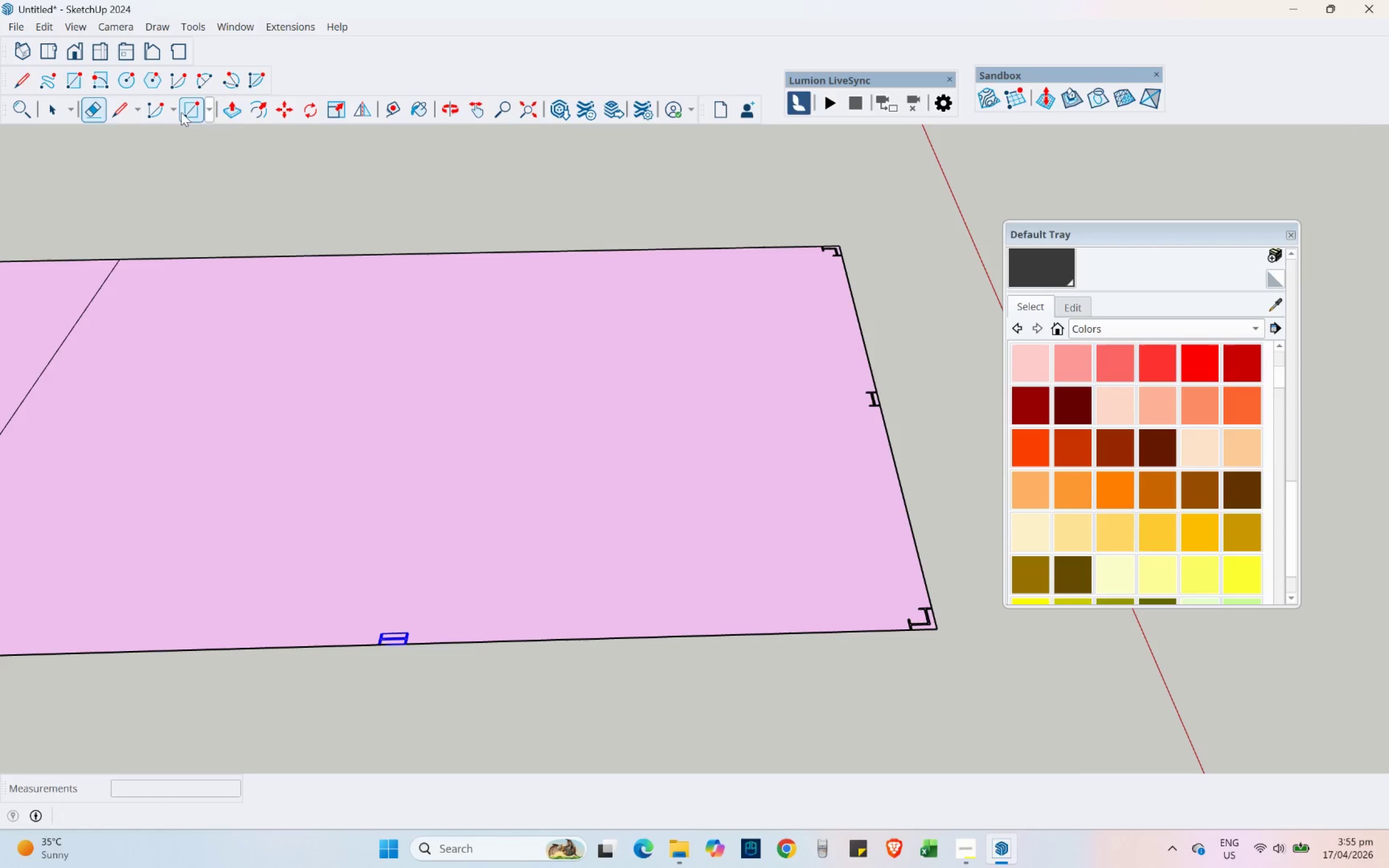 
left_click([272, 112])
 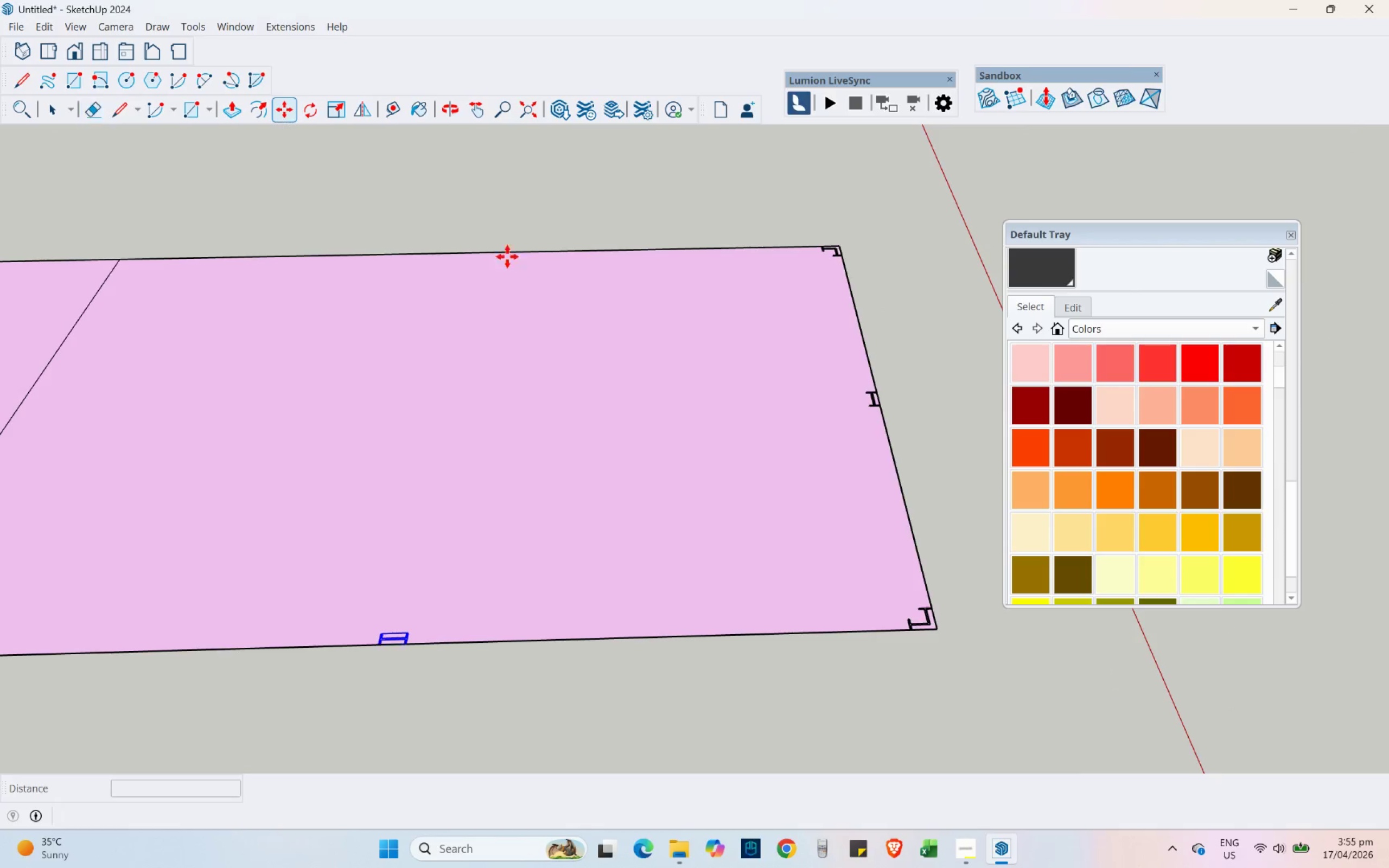 
scroll: coordinate [768, 359], scroll_direction: down, amount: 3.0
 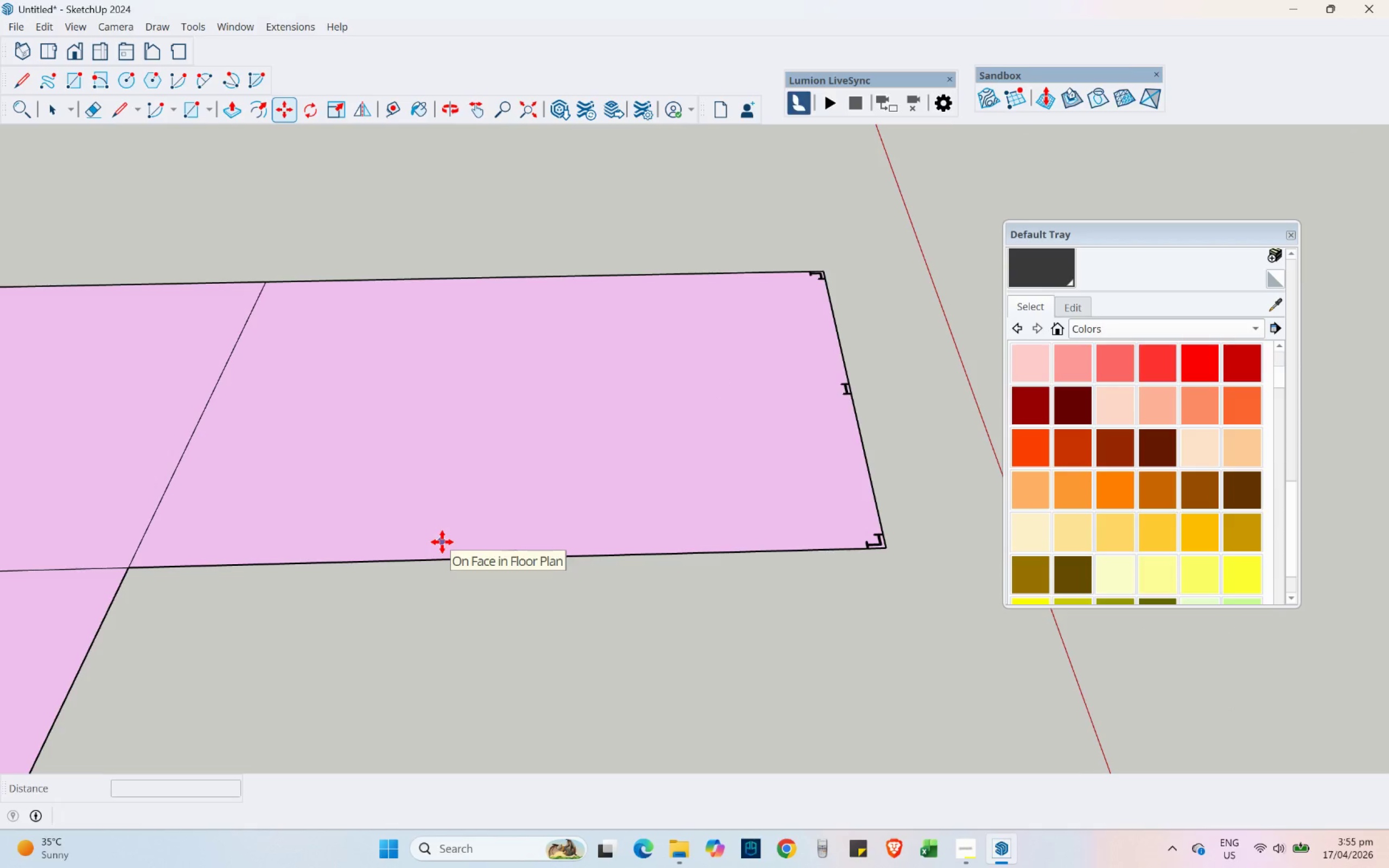 
scroll: coordinate [871, 554], scroll_direction: up, amount: 2.0
 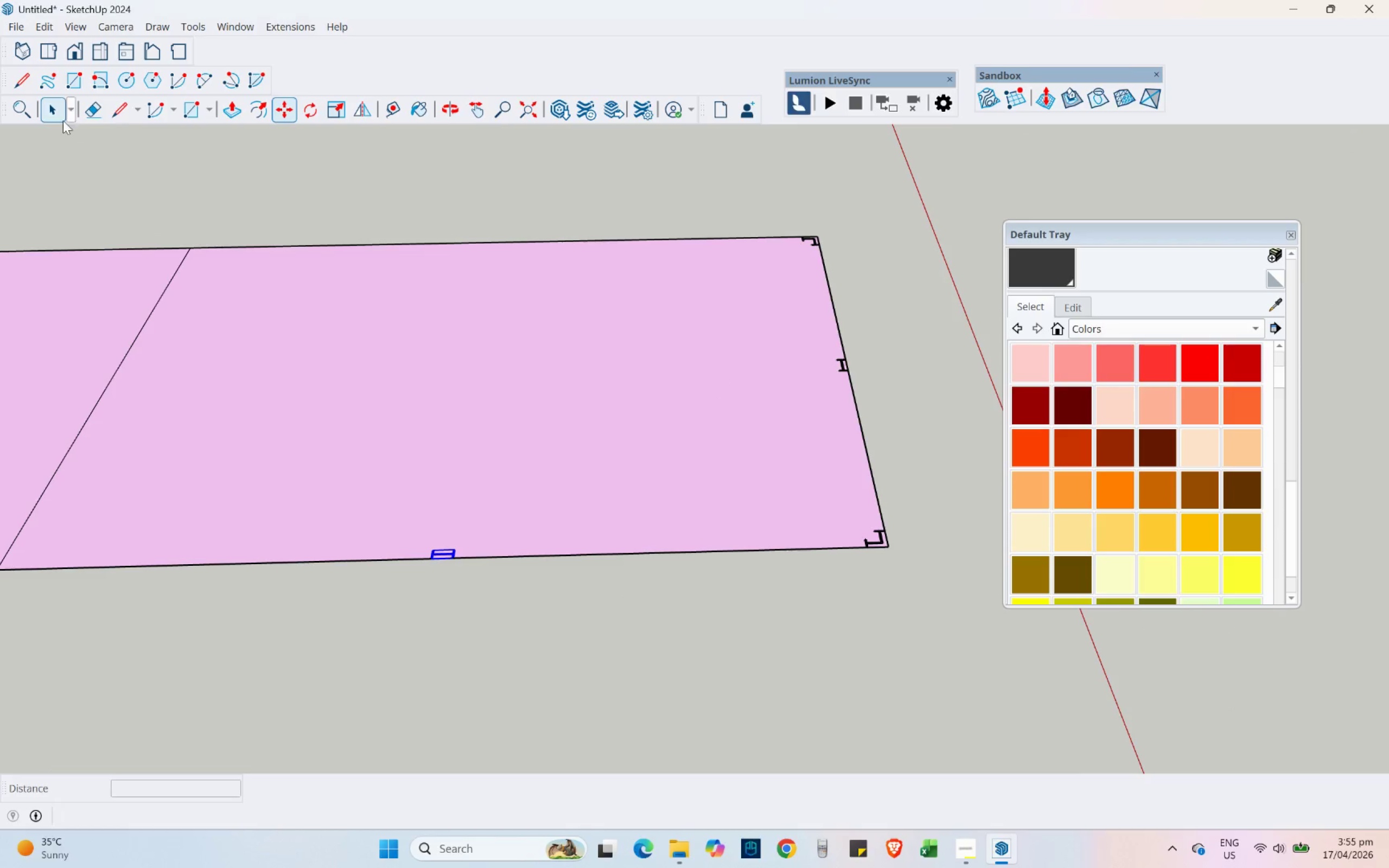 
left_click([56, 118])
 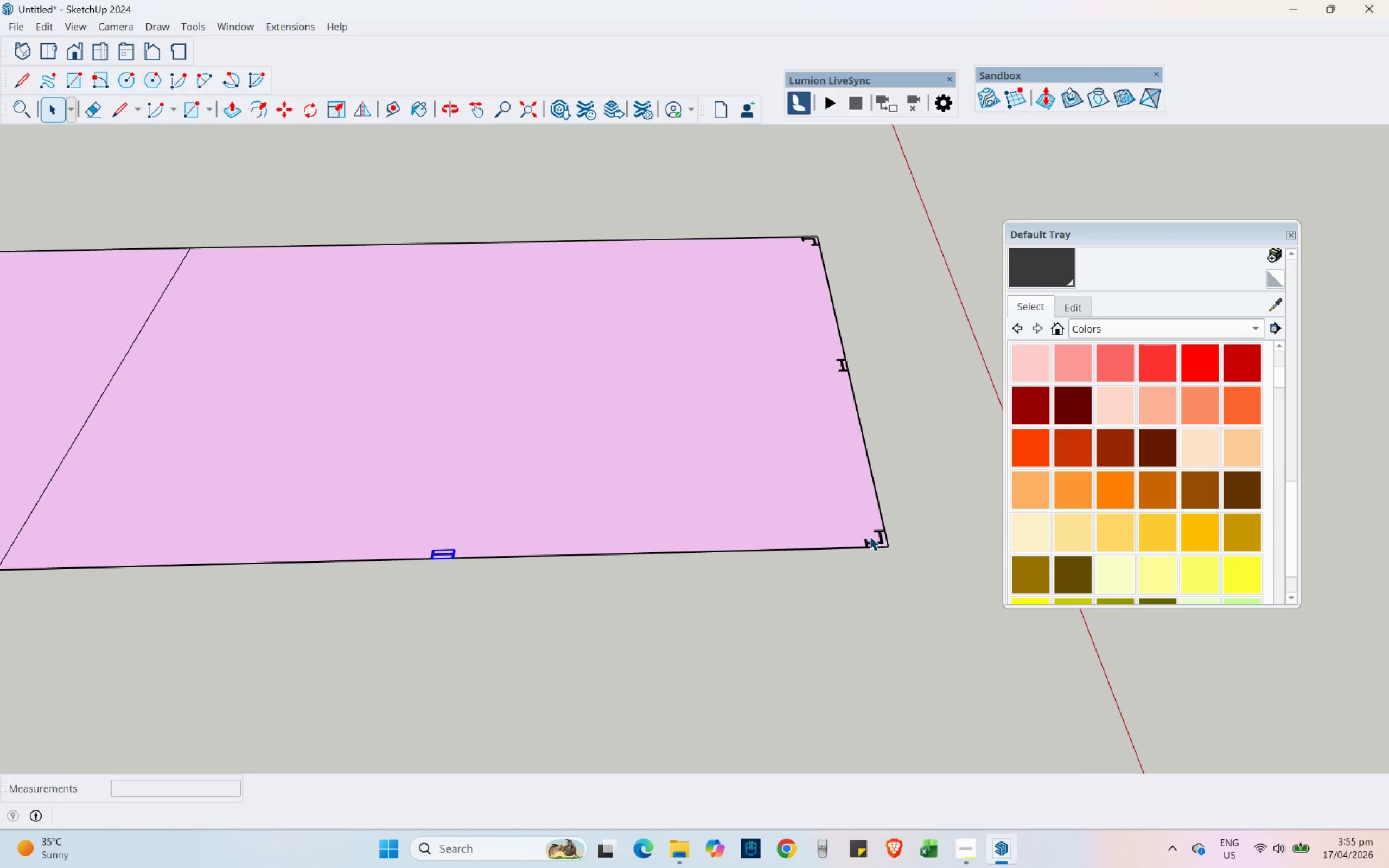 
left_click([880, 541])
 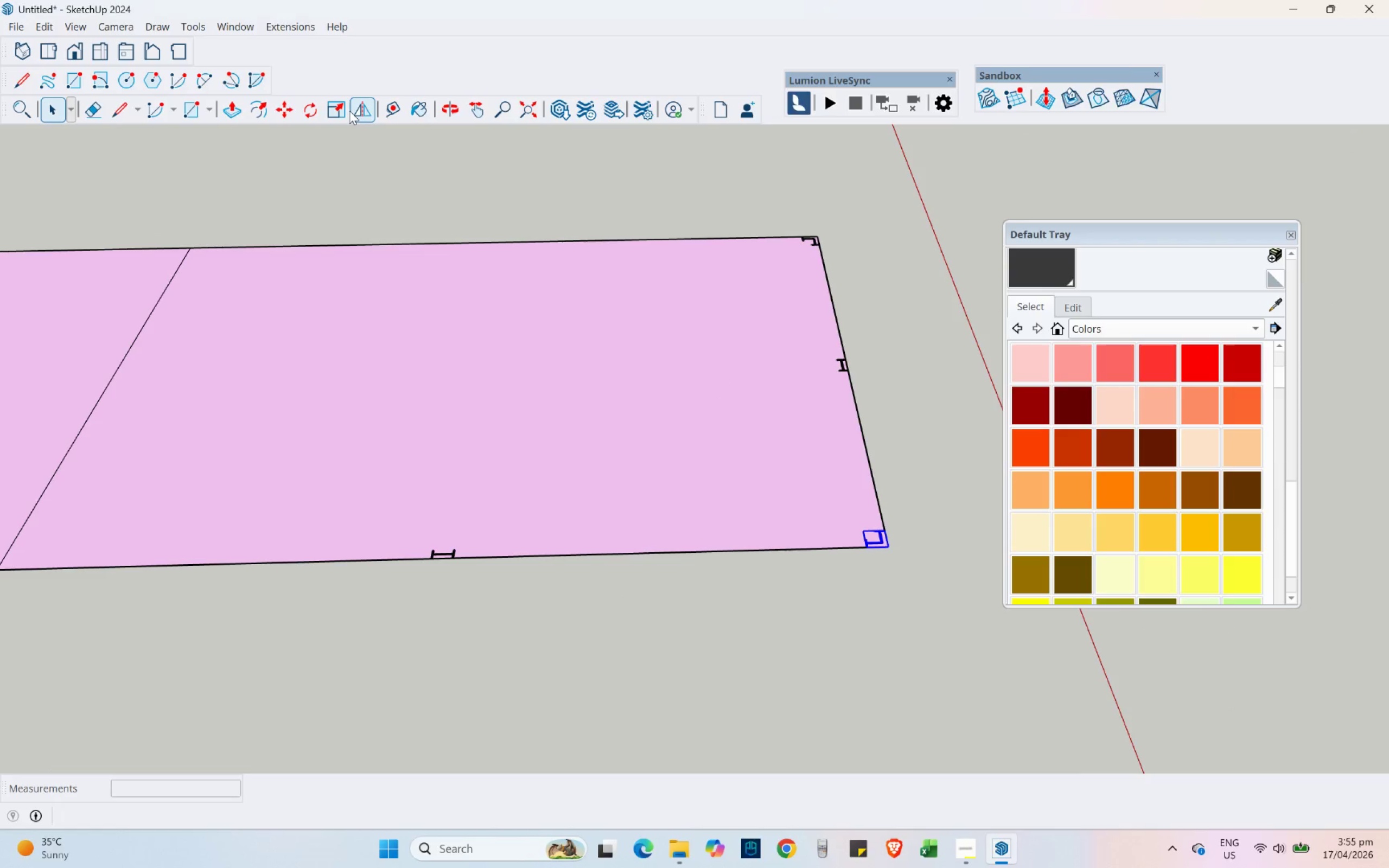 
left_click([366, 111])
 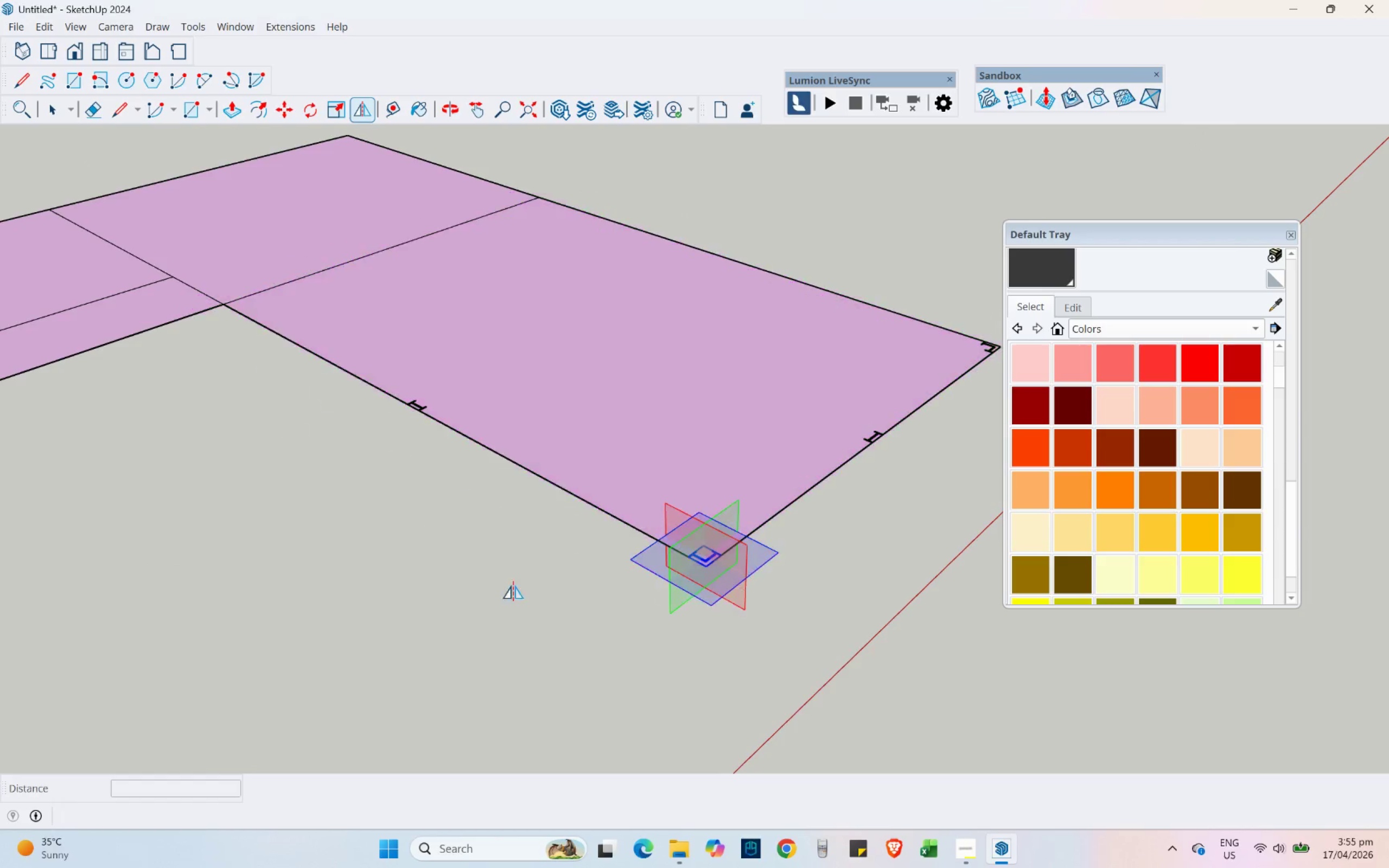 
key(Control+ControlLeft)
 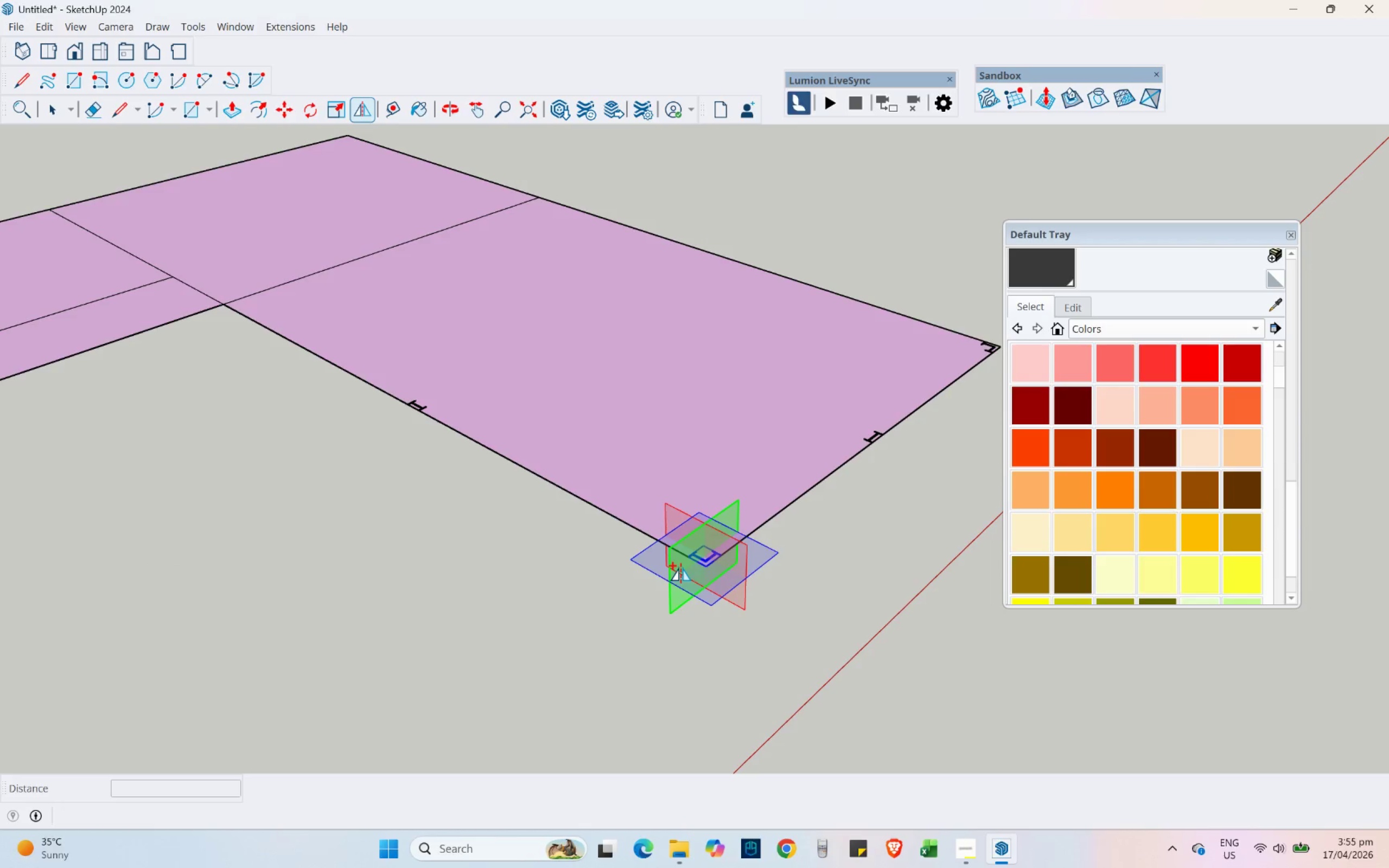 
left_click_drag(start_coordinate=[684, 553], to_coordinate=[730, 258])
 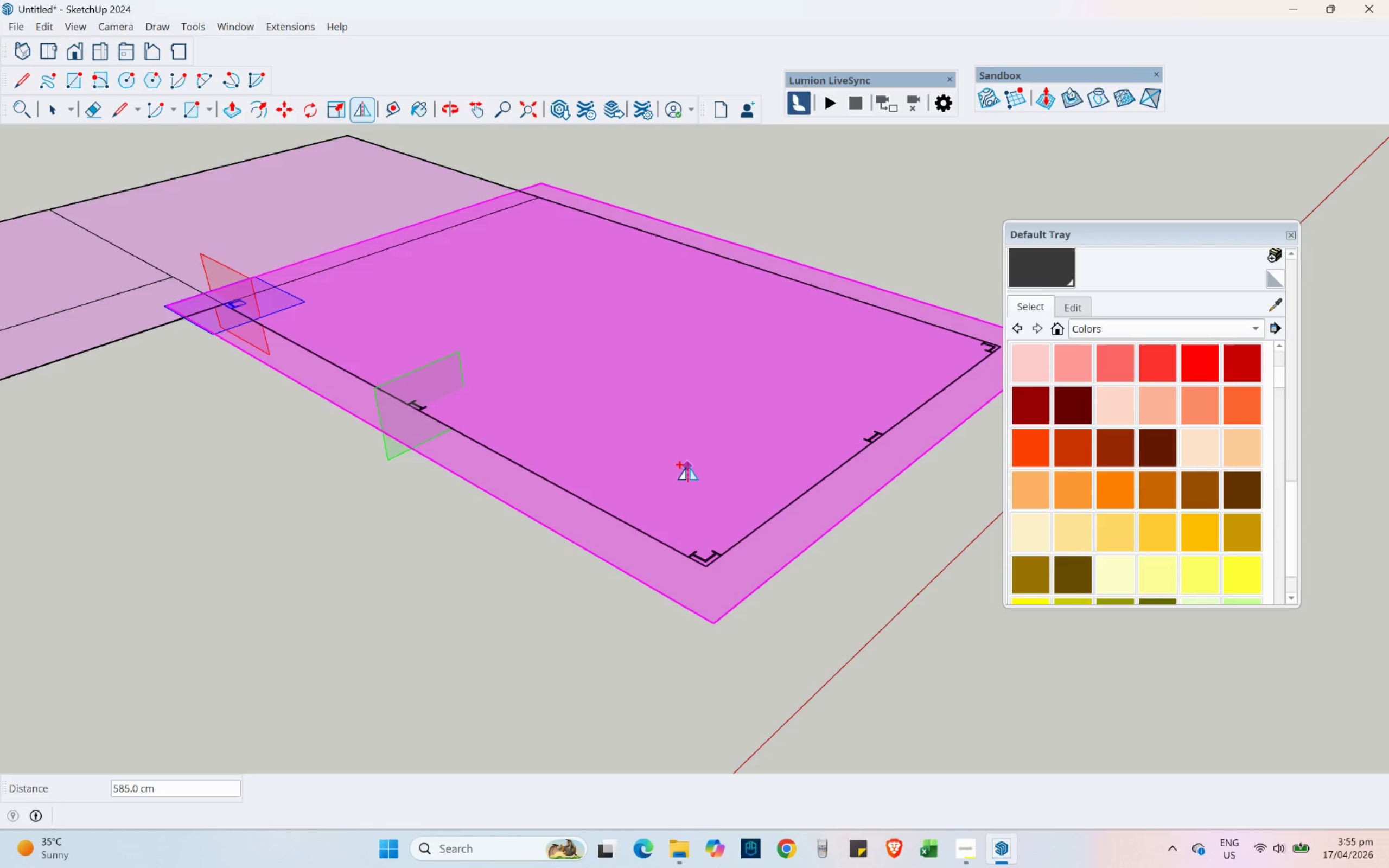 
scroll: coordinate [180, 317], scroll_direction: up, amount: 9.0
 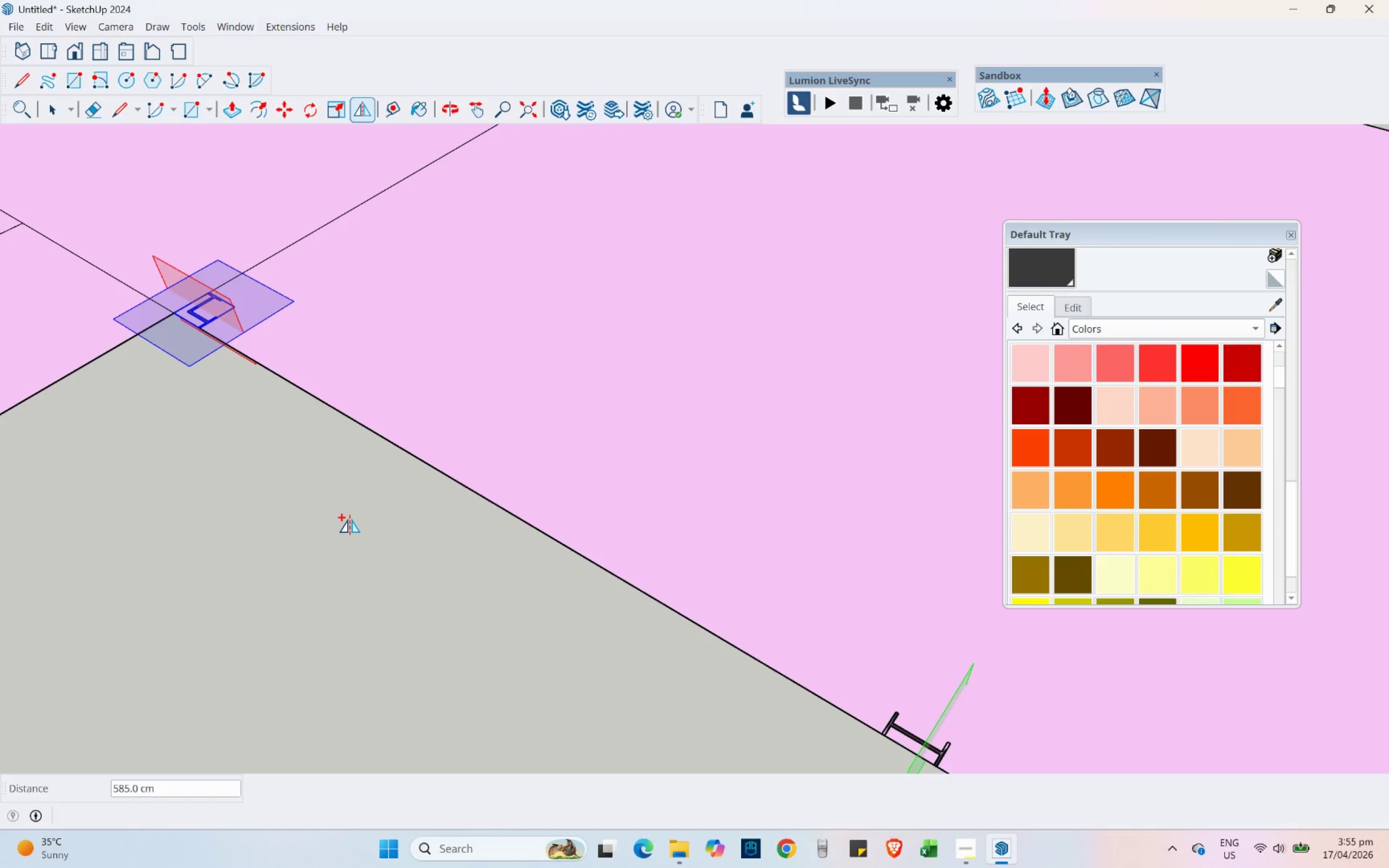 
wait(10.69)
 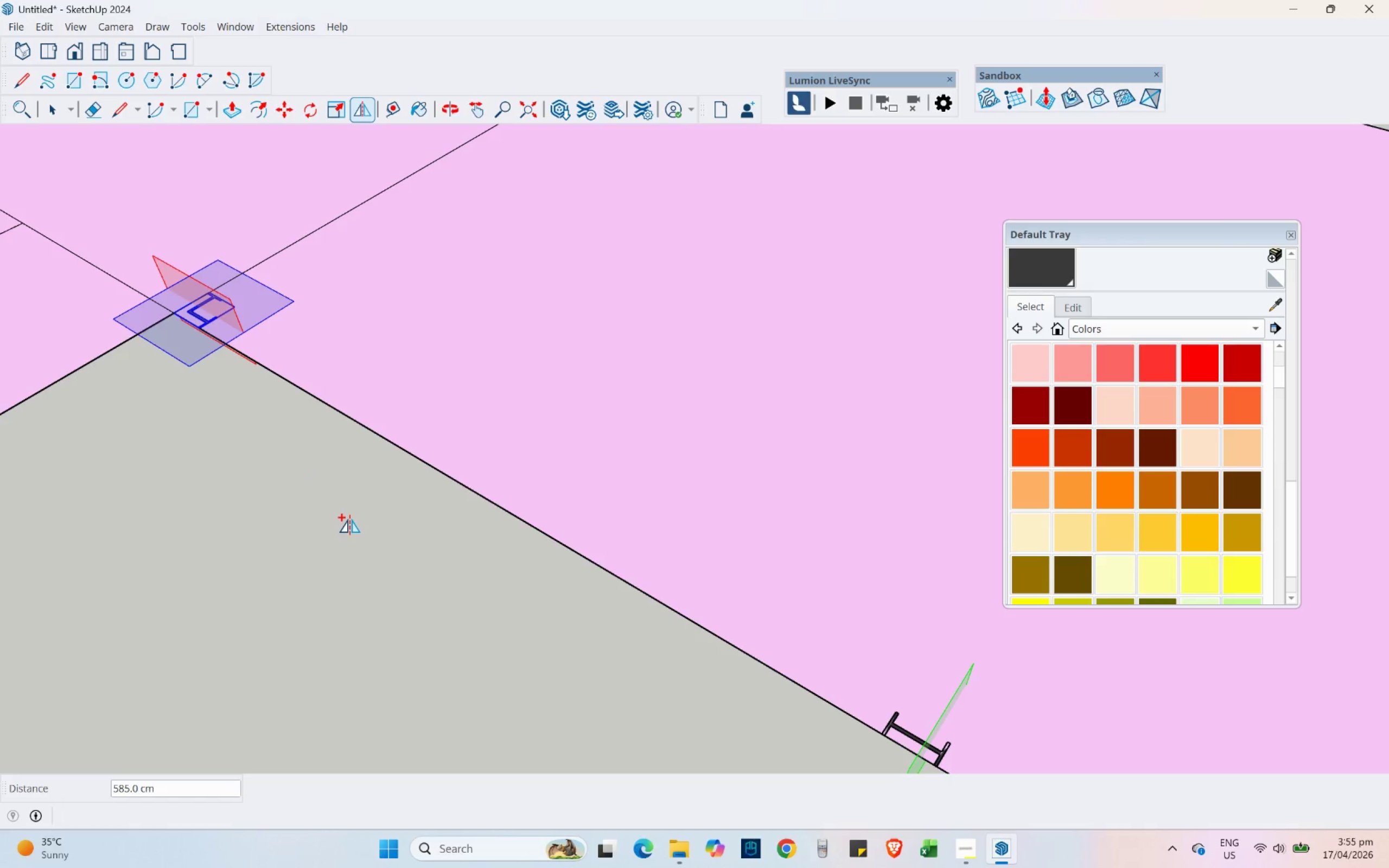 
scroll: coordinate [341, 515], scroll_direction: down, amount: 5.0
 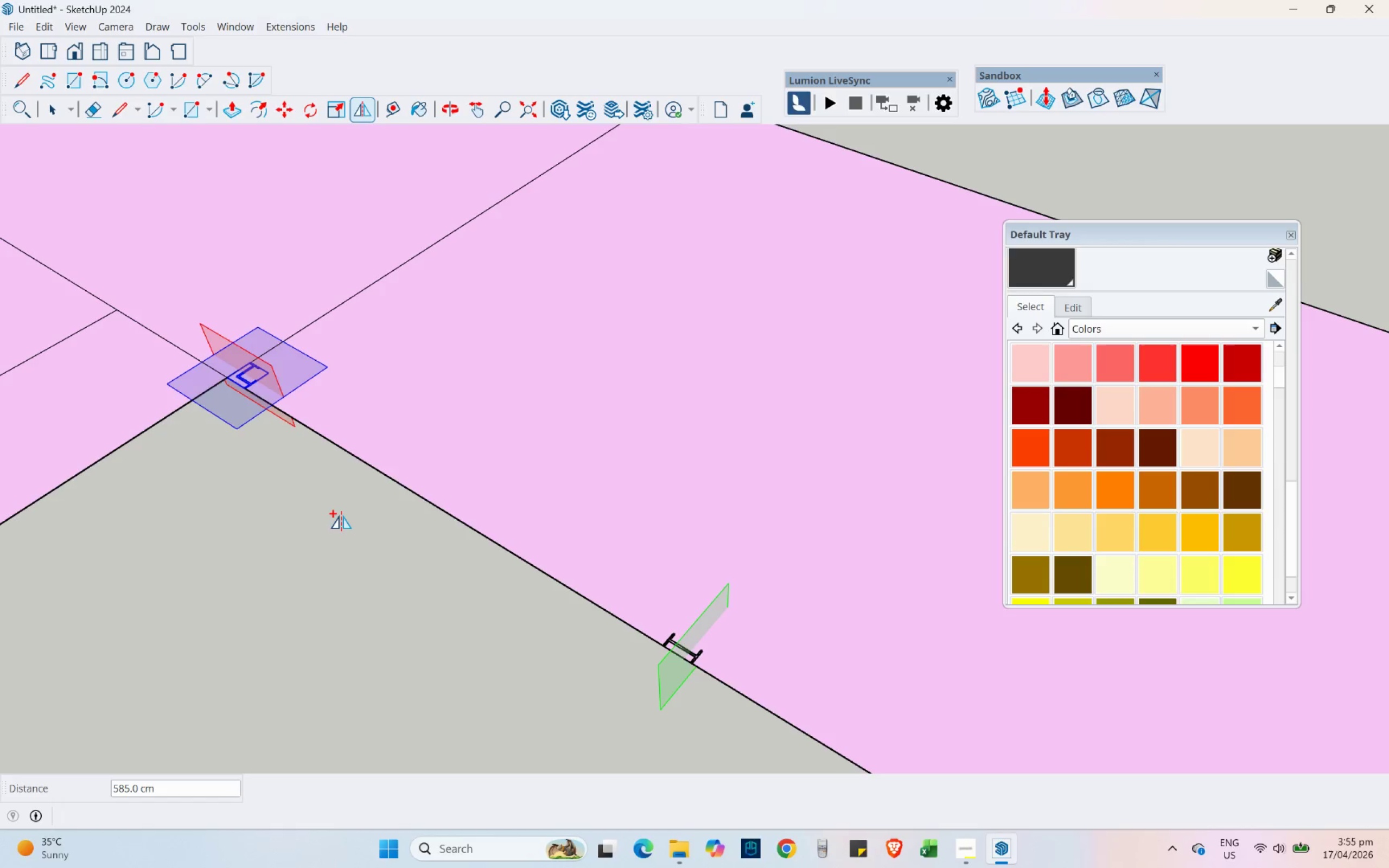 
key(Delete)
 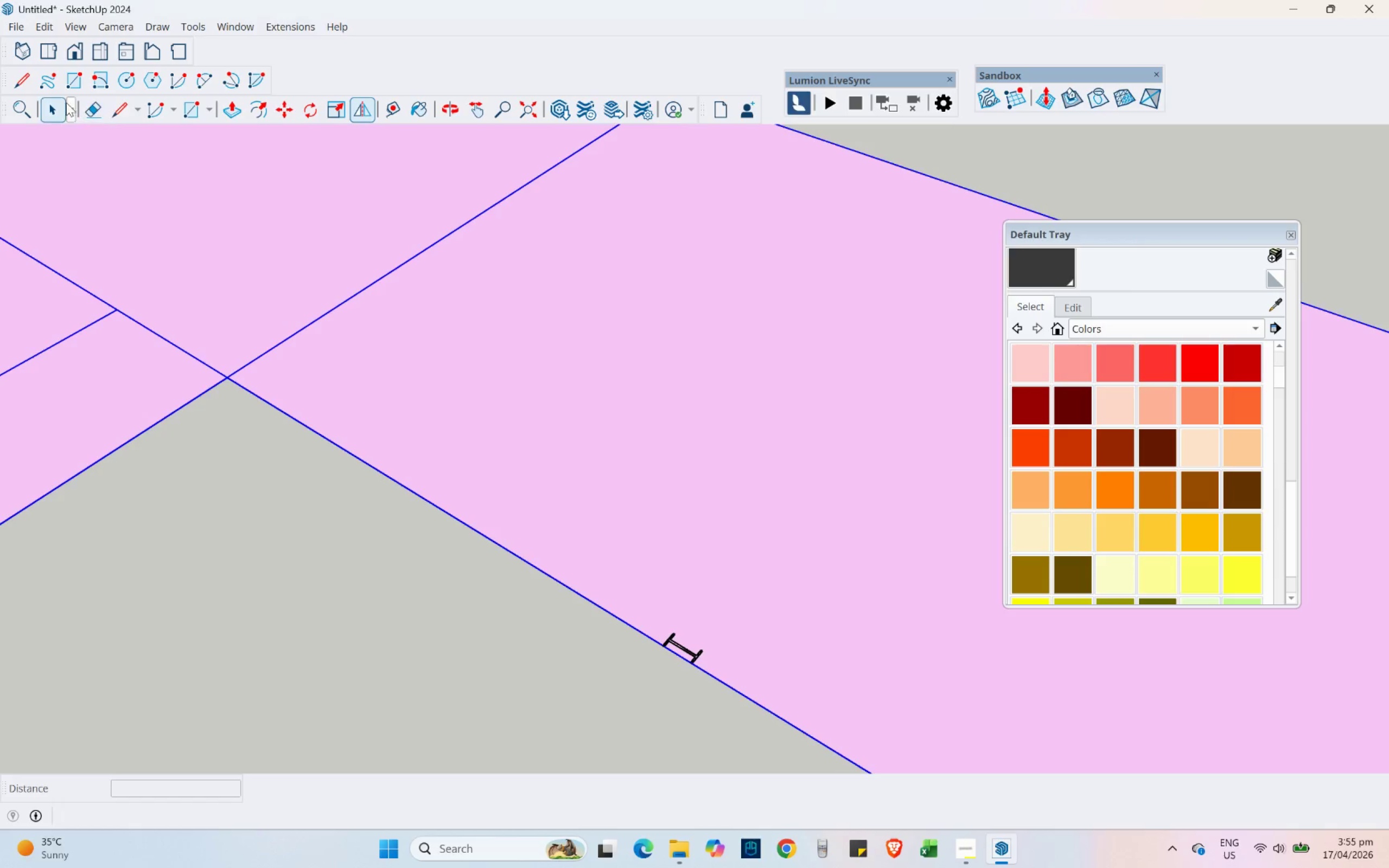 
left_click([53, 99])
 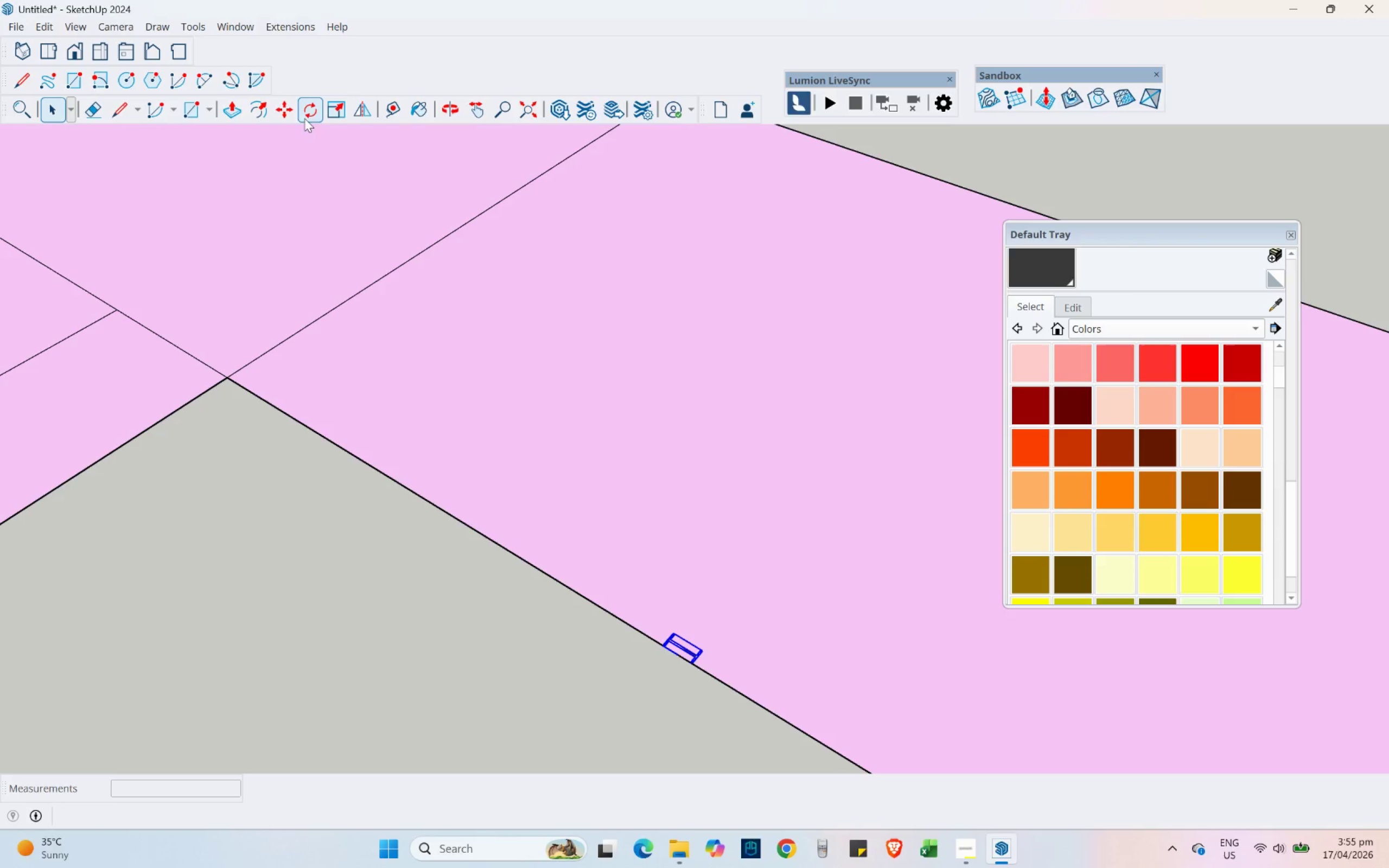 
left_click([290, 112])
 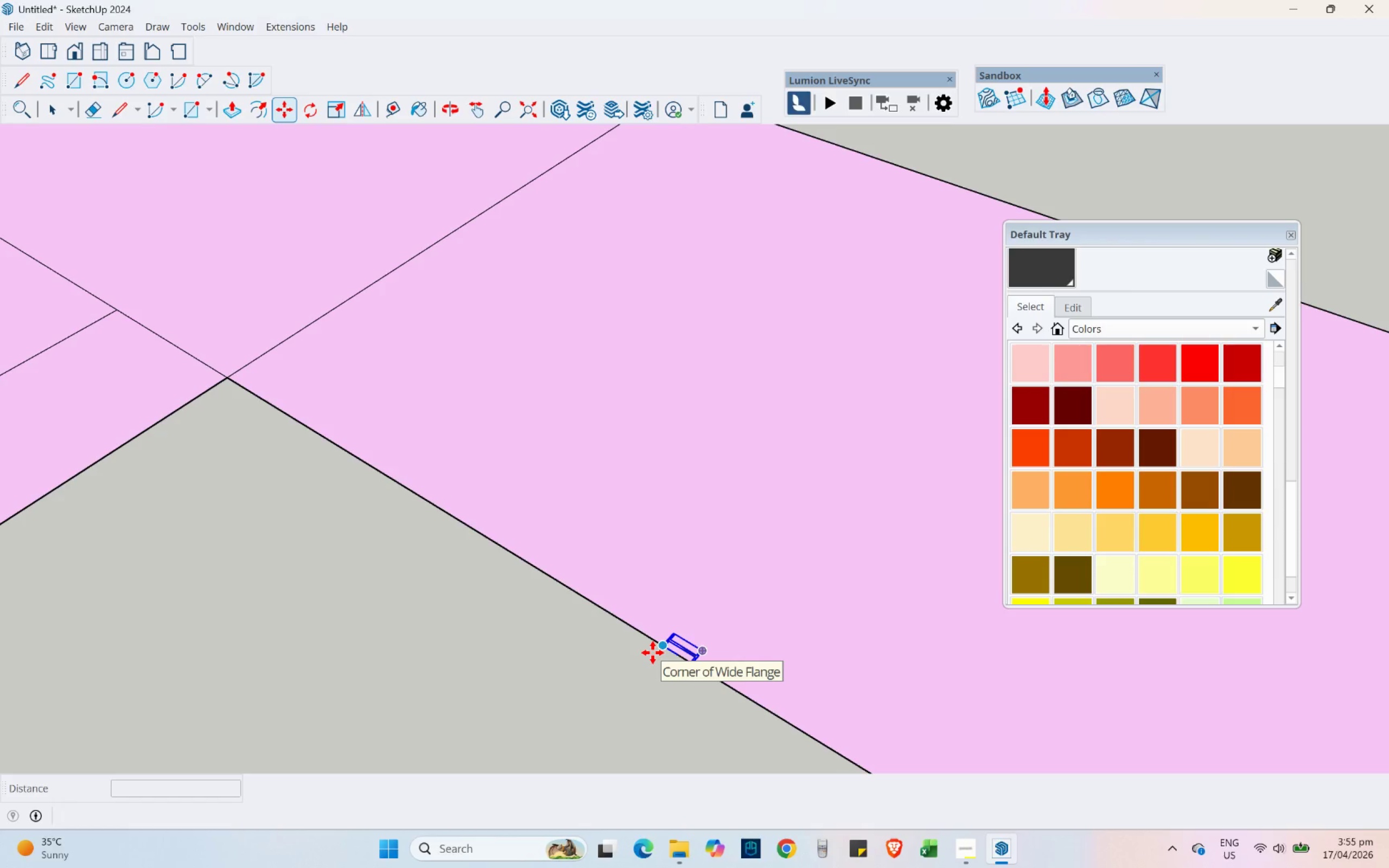 
key(Control+ControlLeft)
 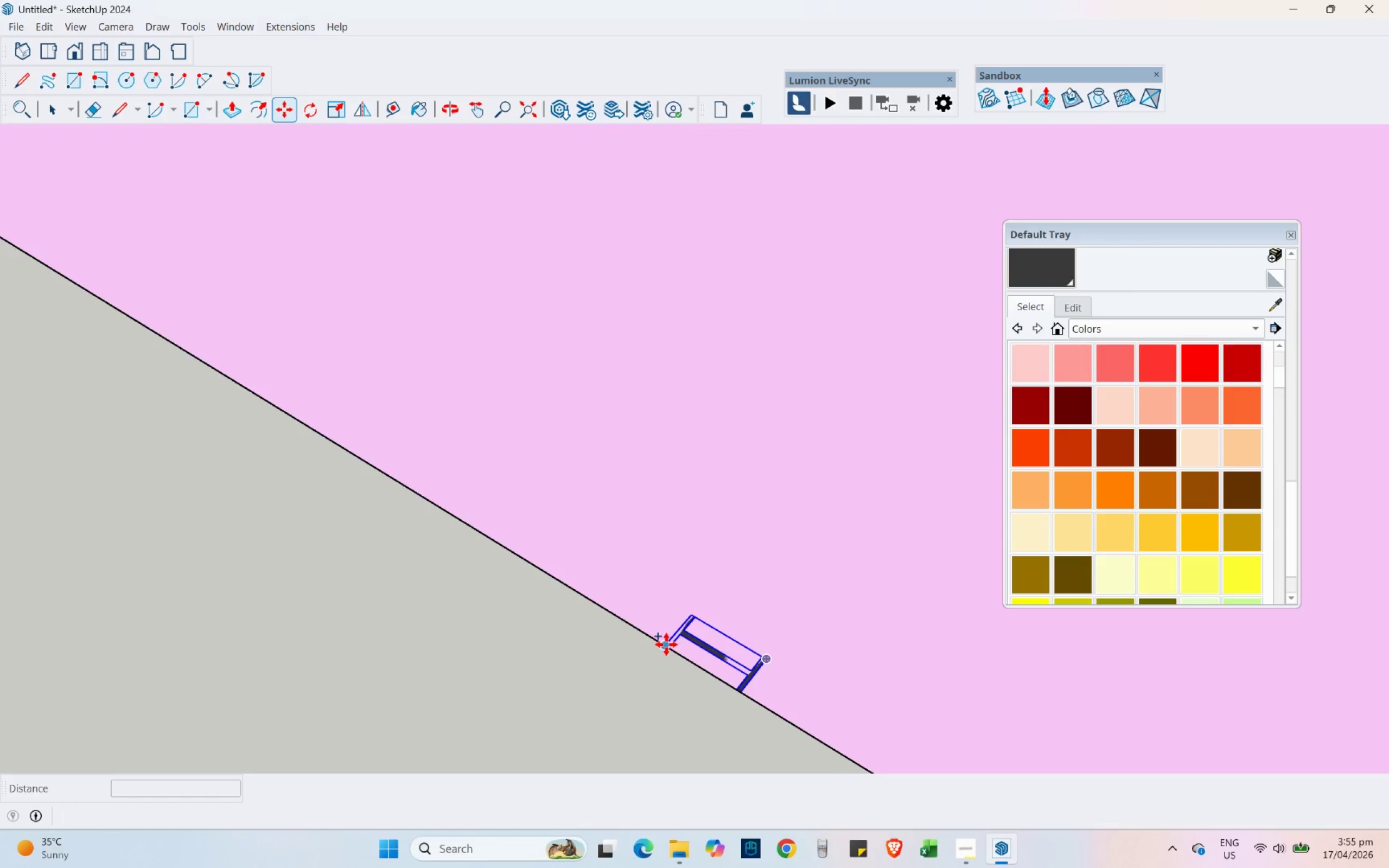 
scroll: coordinate [672, 637], scroll_direction: up, amount: 9.0
 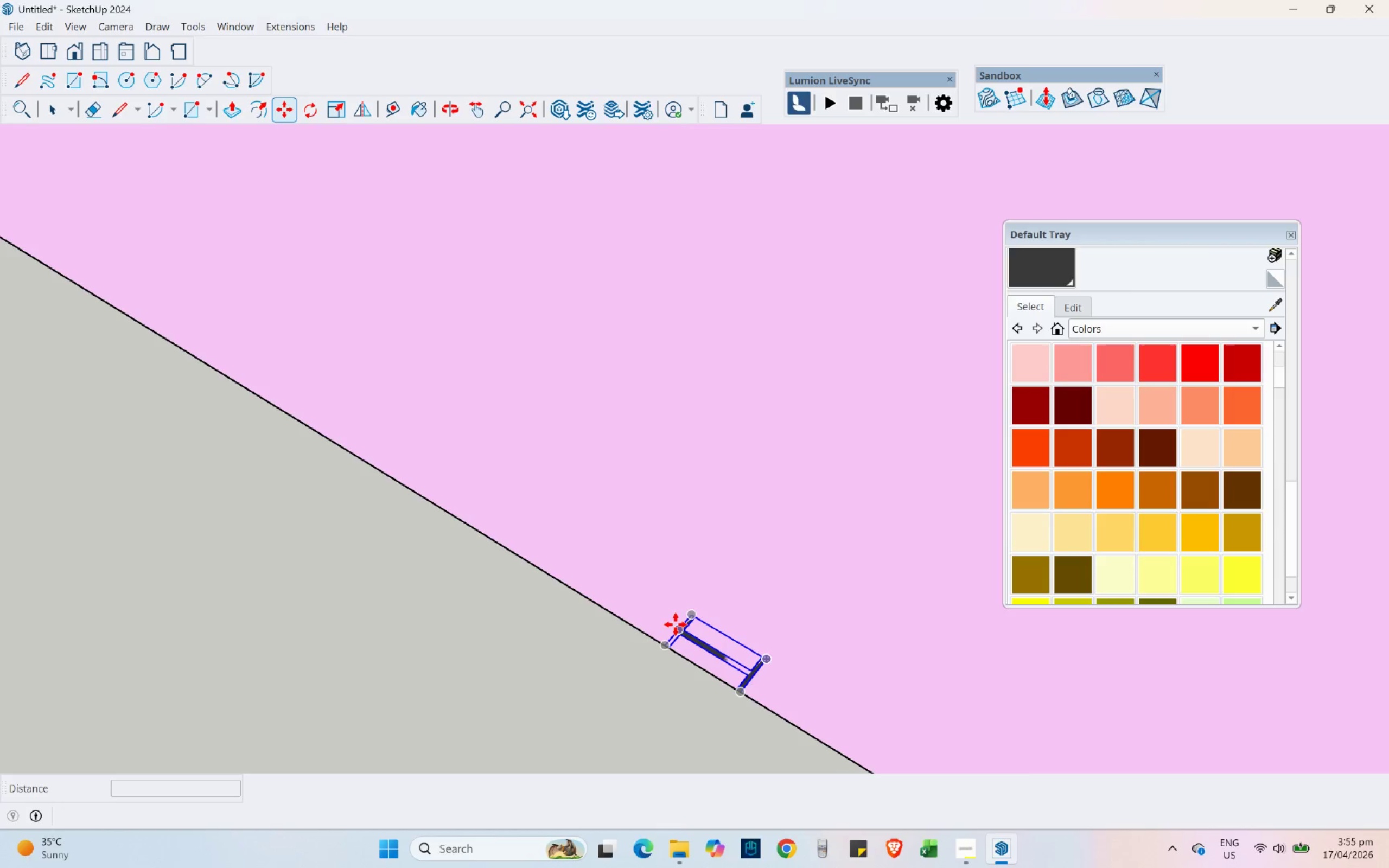 
left_click([665, 646])
 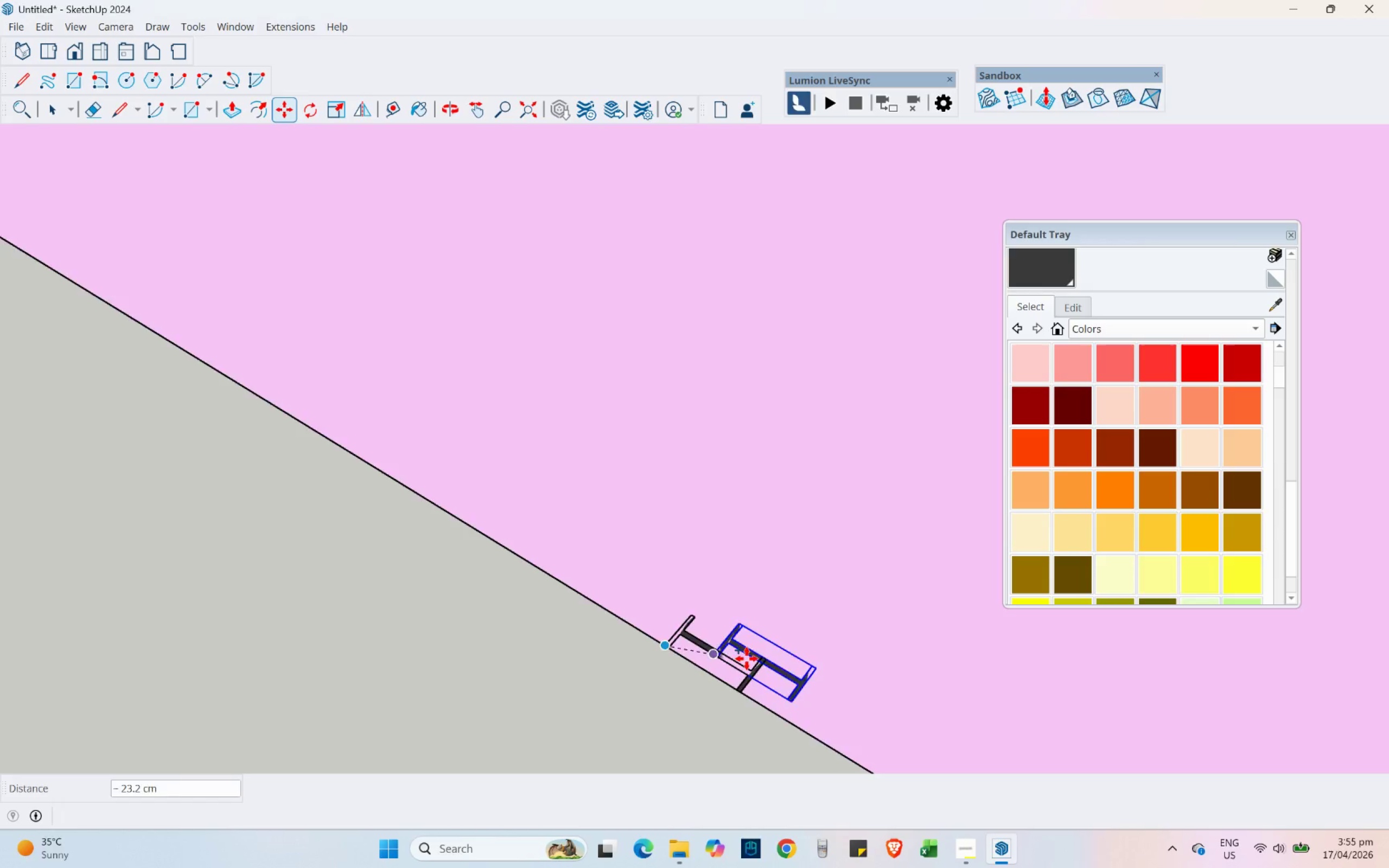 
scroll: coordinate [759, 665], scroll_direction: down, amount: 6.0
 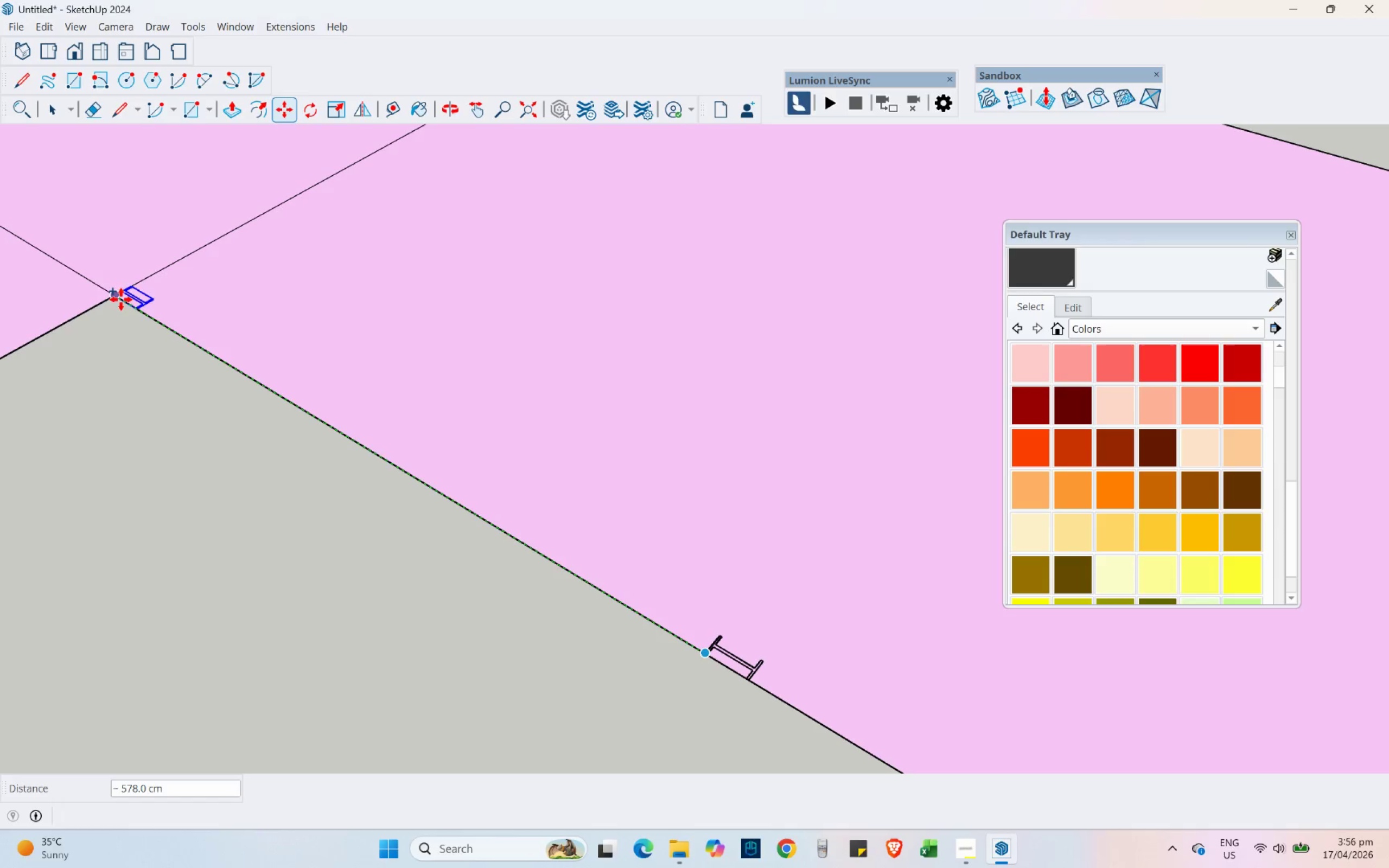 
left_click([119, 299])
 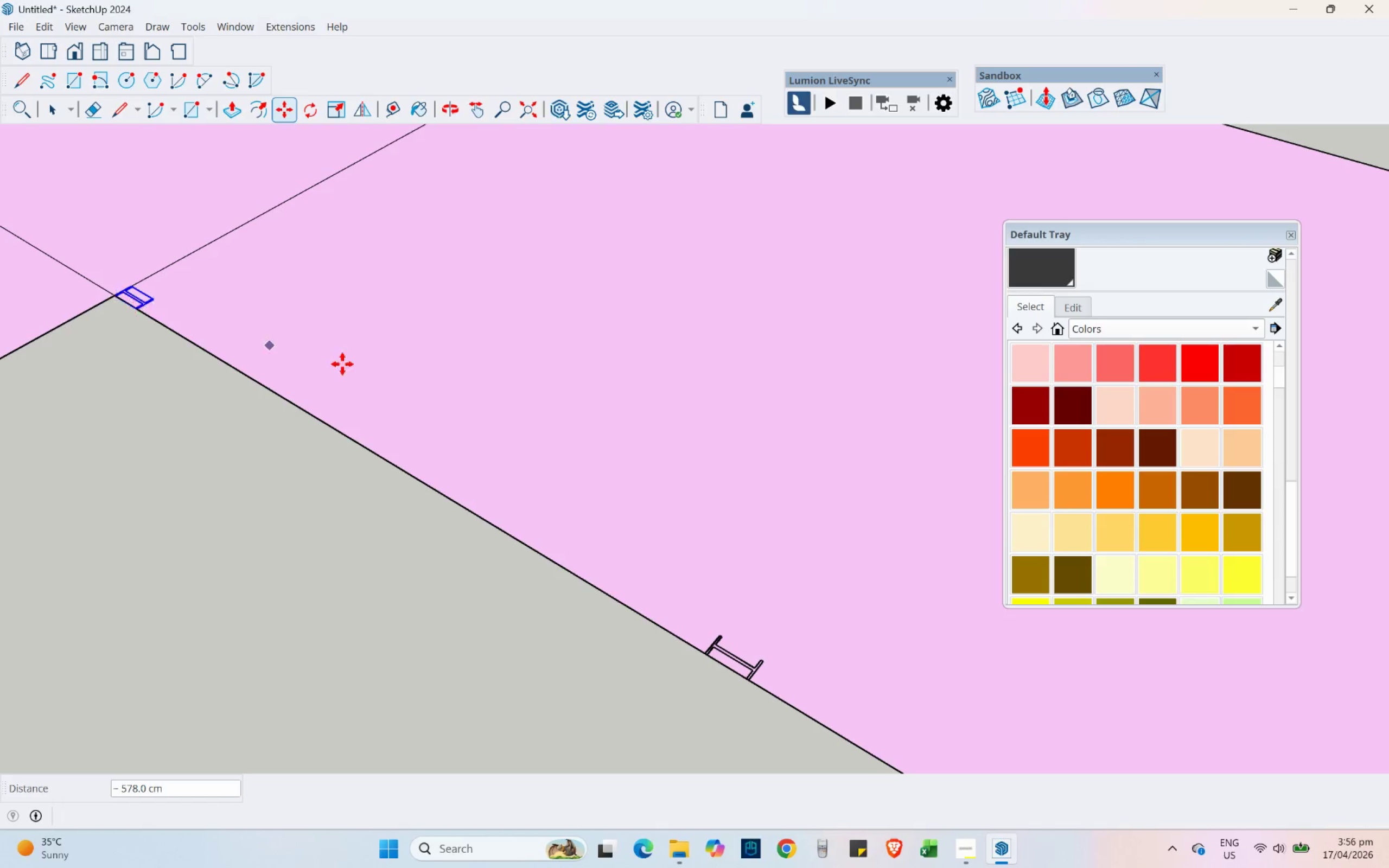 
scroll: coordinate [481, 341], scroll_direction: down, amount: 16.0
 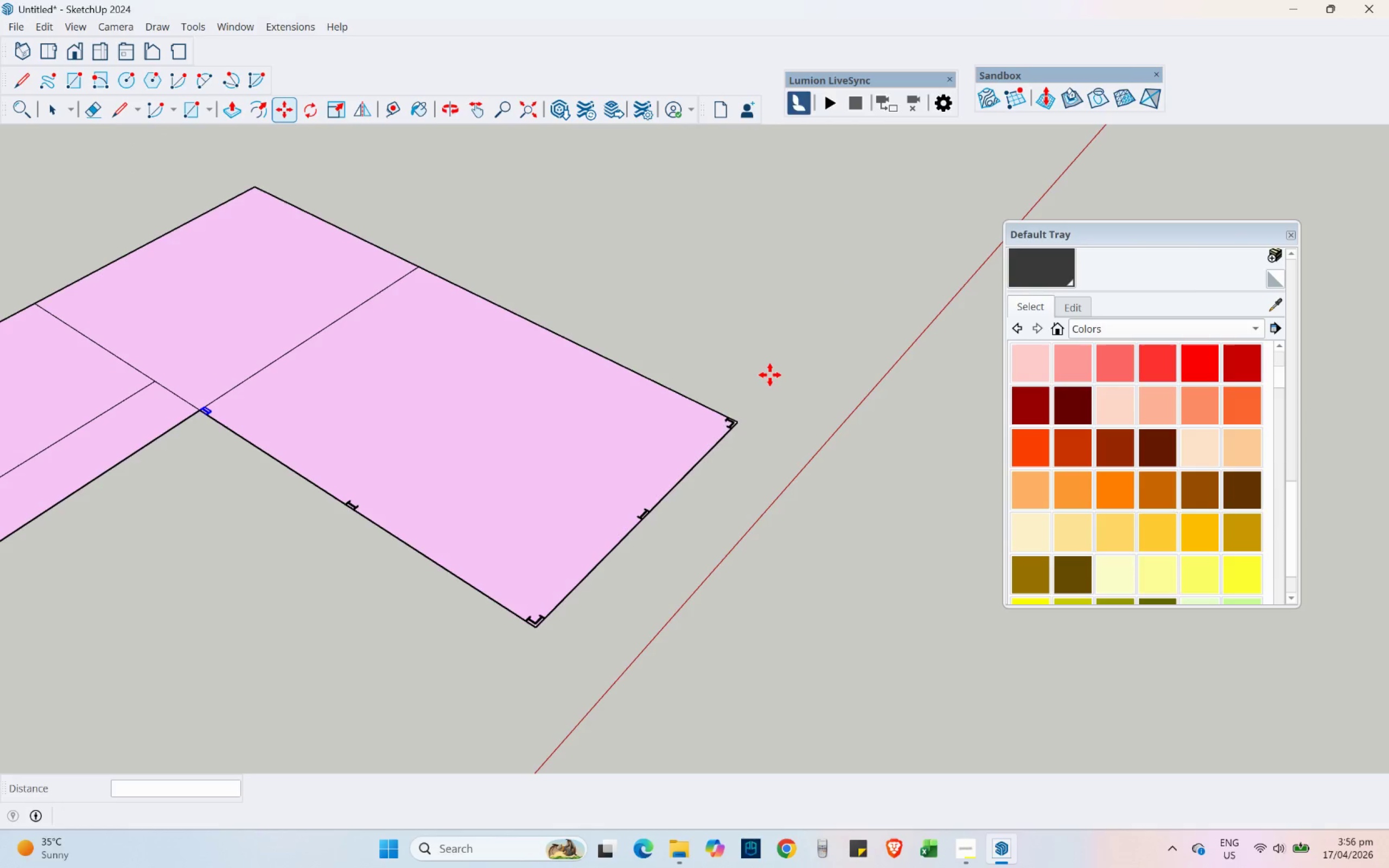 
mouse_move([562, 396])
 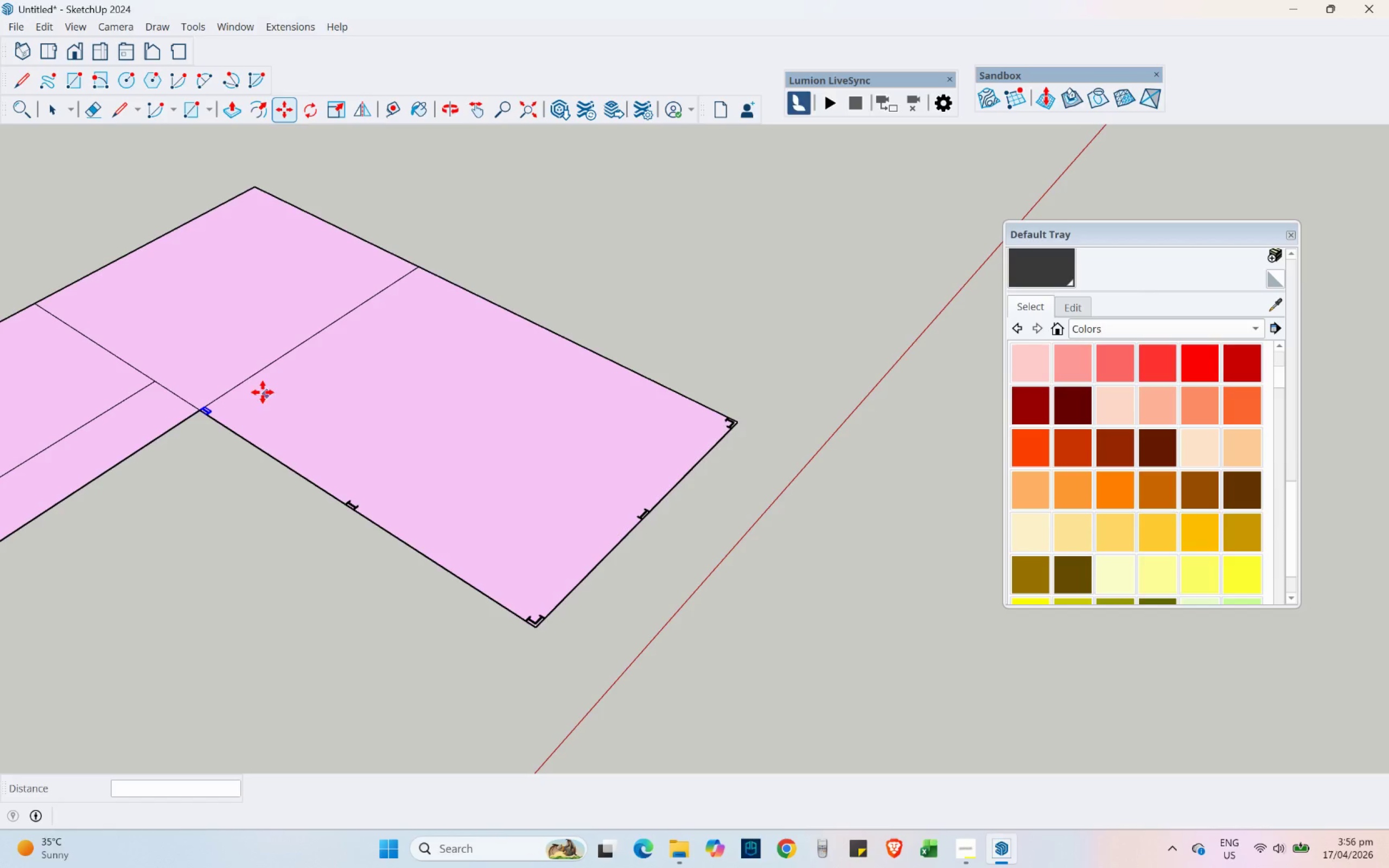 
hold_key(key=ShiftLeft, duration=0.39)
 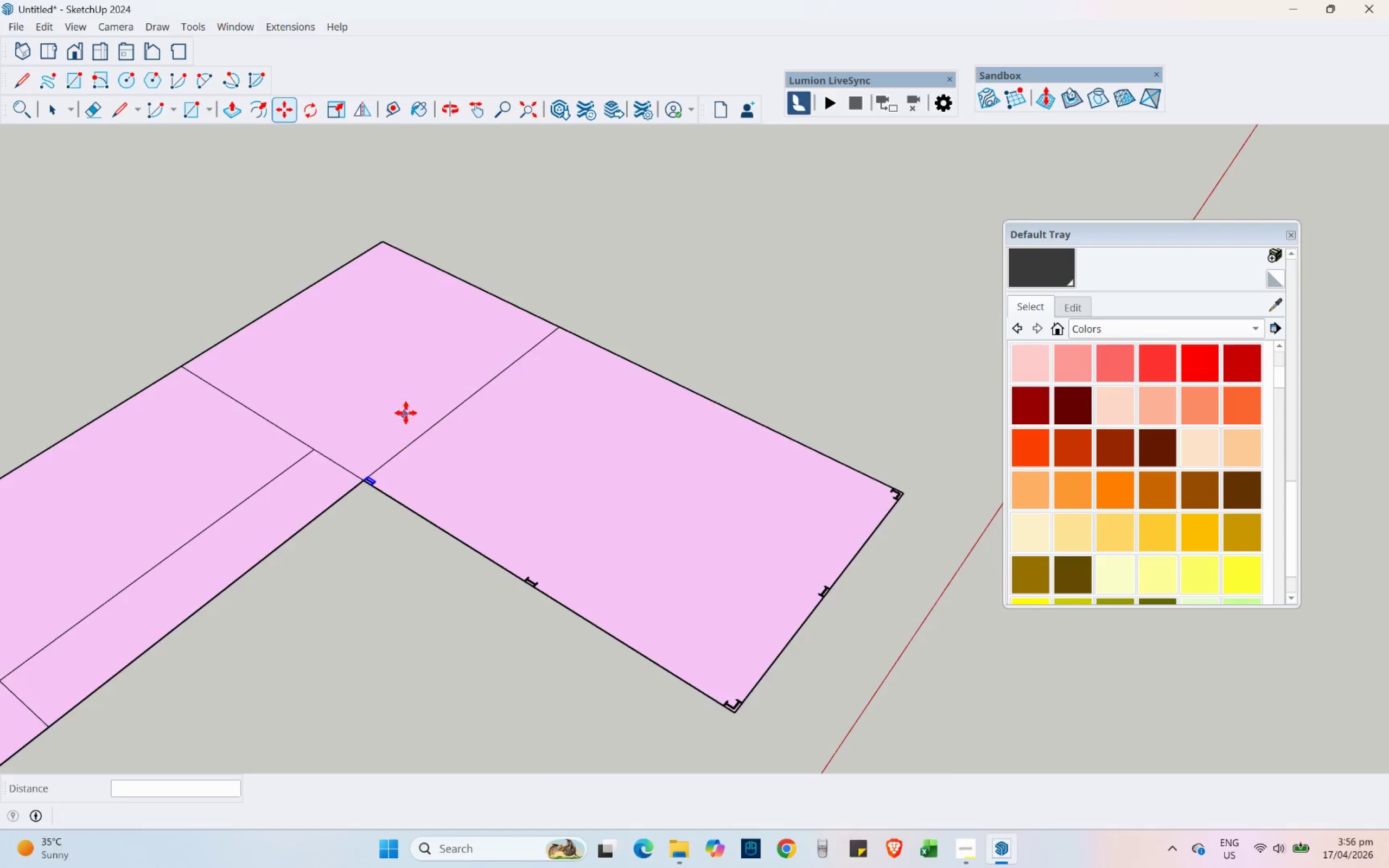 
scroll: coordinate [406, 412], scroll_direction: up, amount: 3.0
 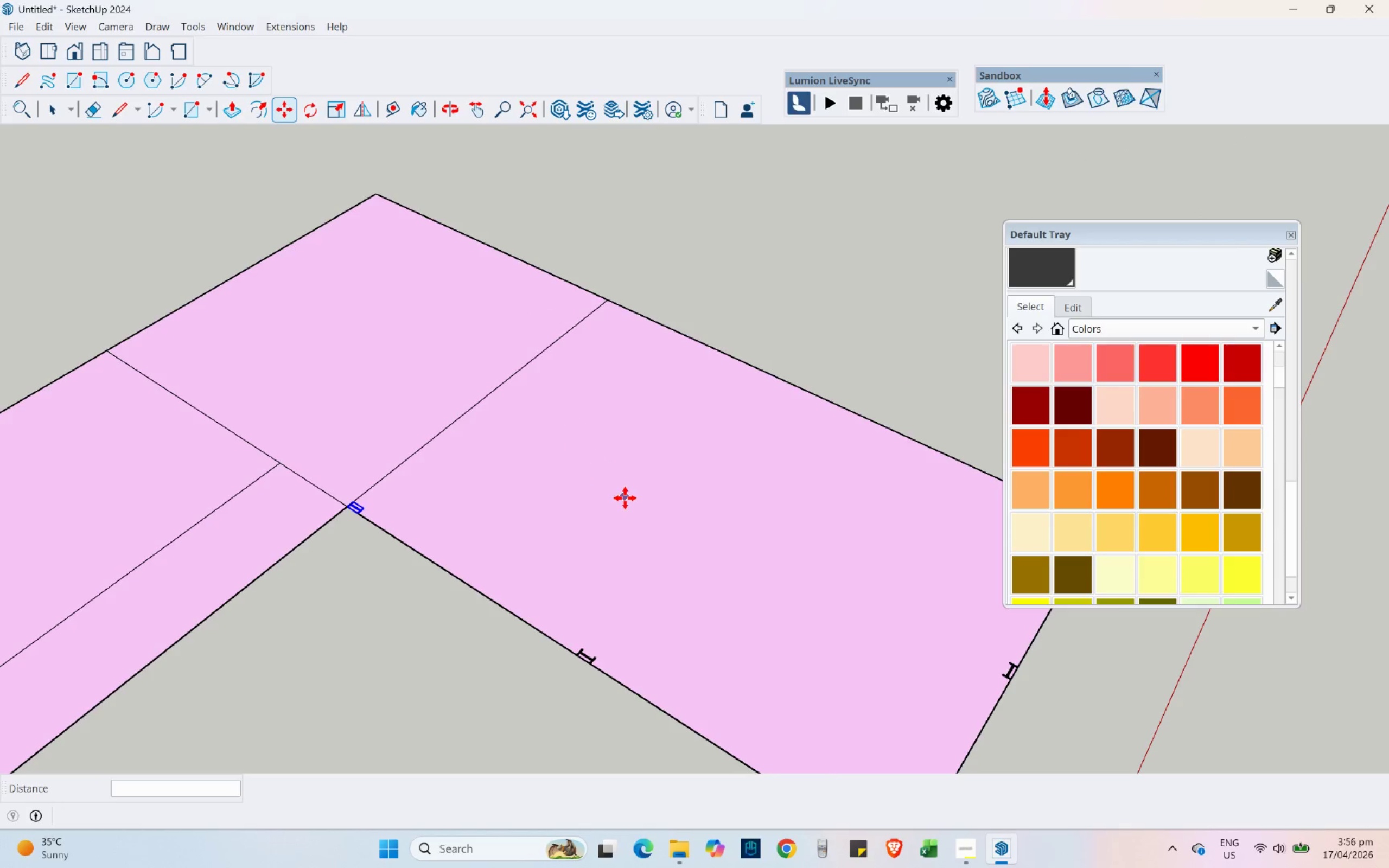 
hold_key(key=ShiftLeft, duration=0.39)
 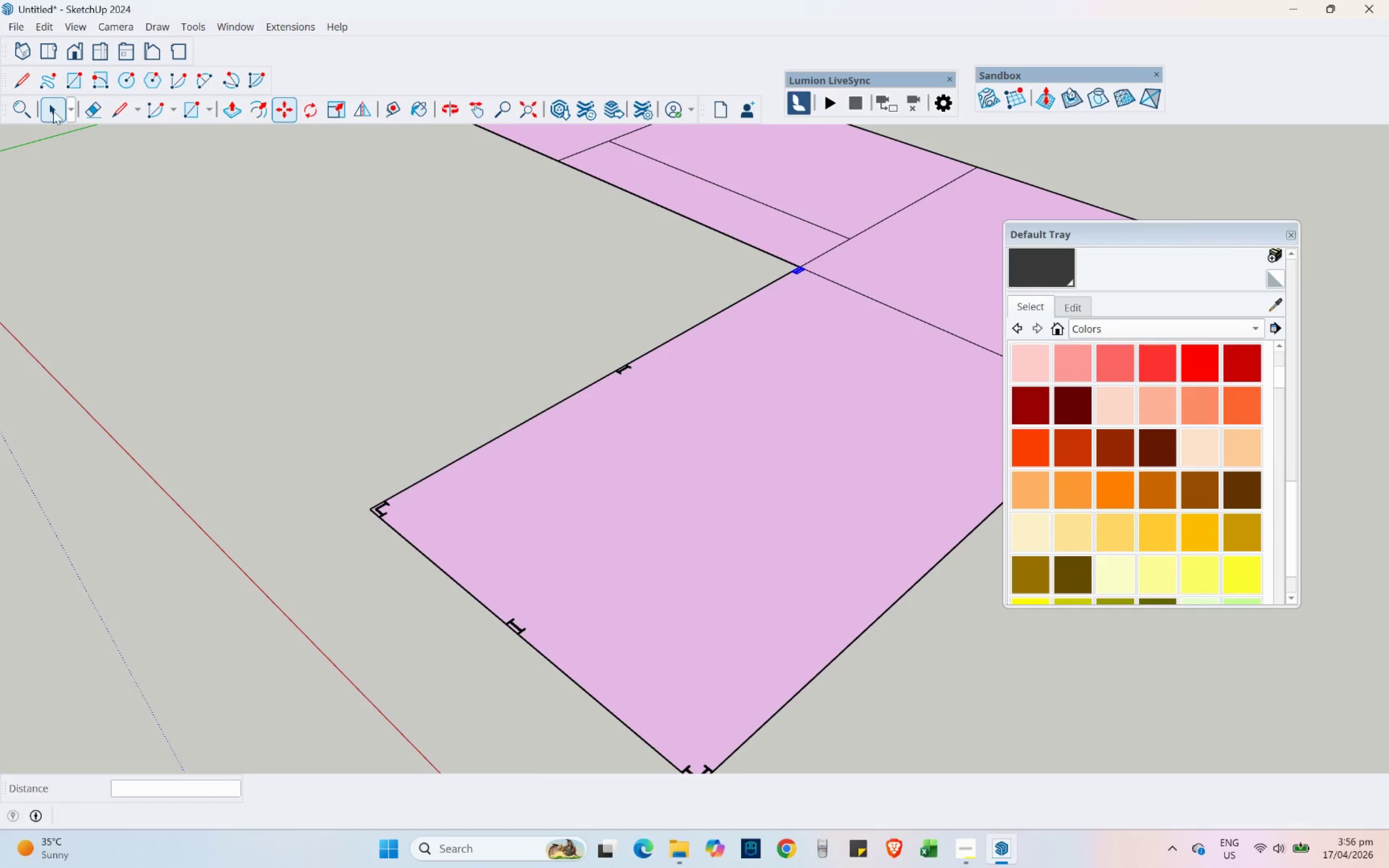 
key(Shift+ShiftLeft)
 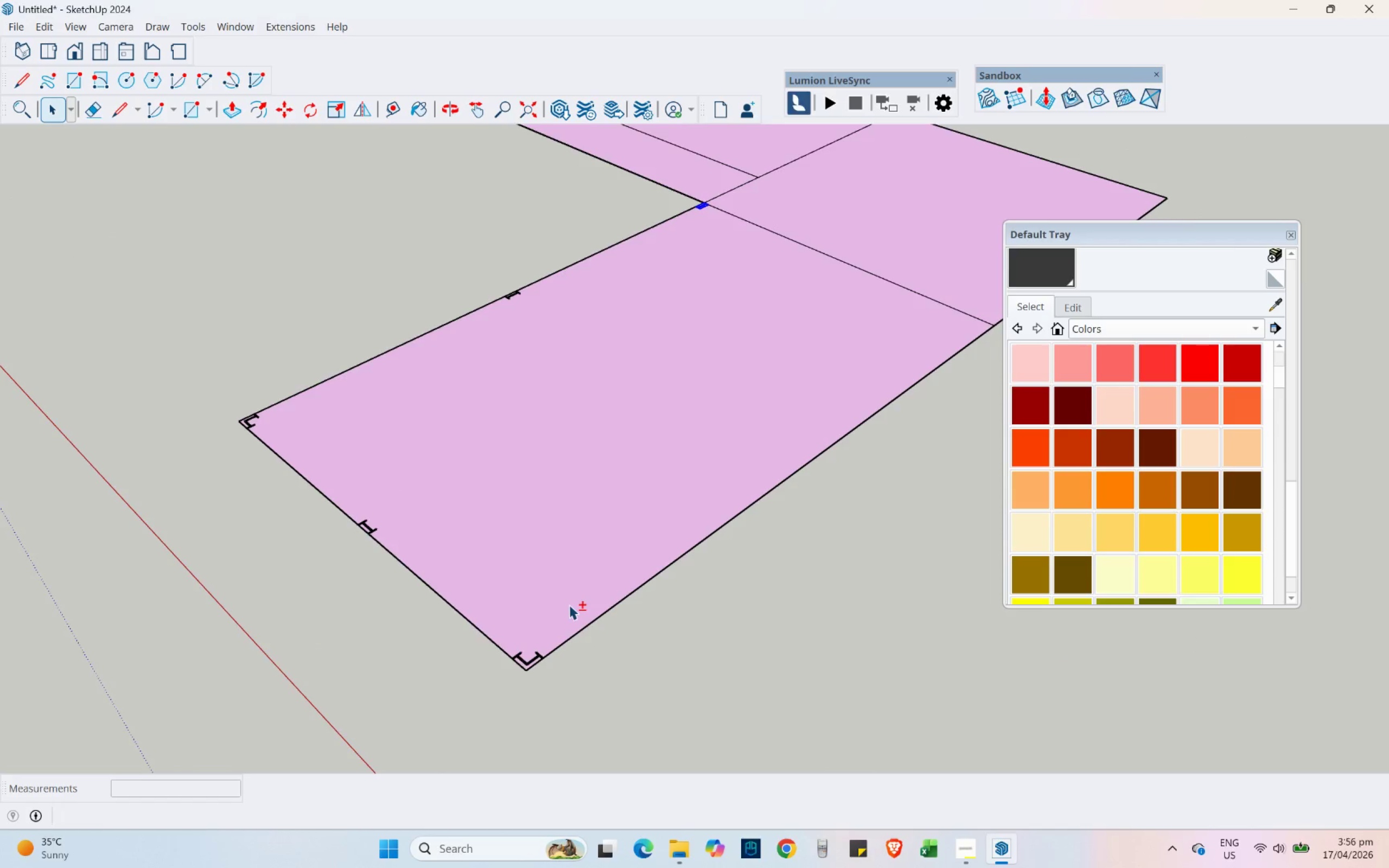 
scroll: coordinate [564, 659], scroll_direction: up, amount: 3.0
 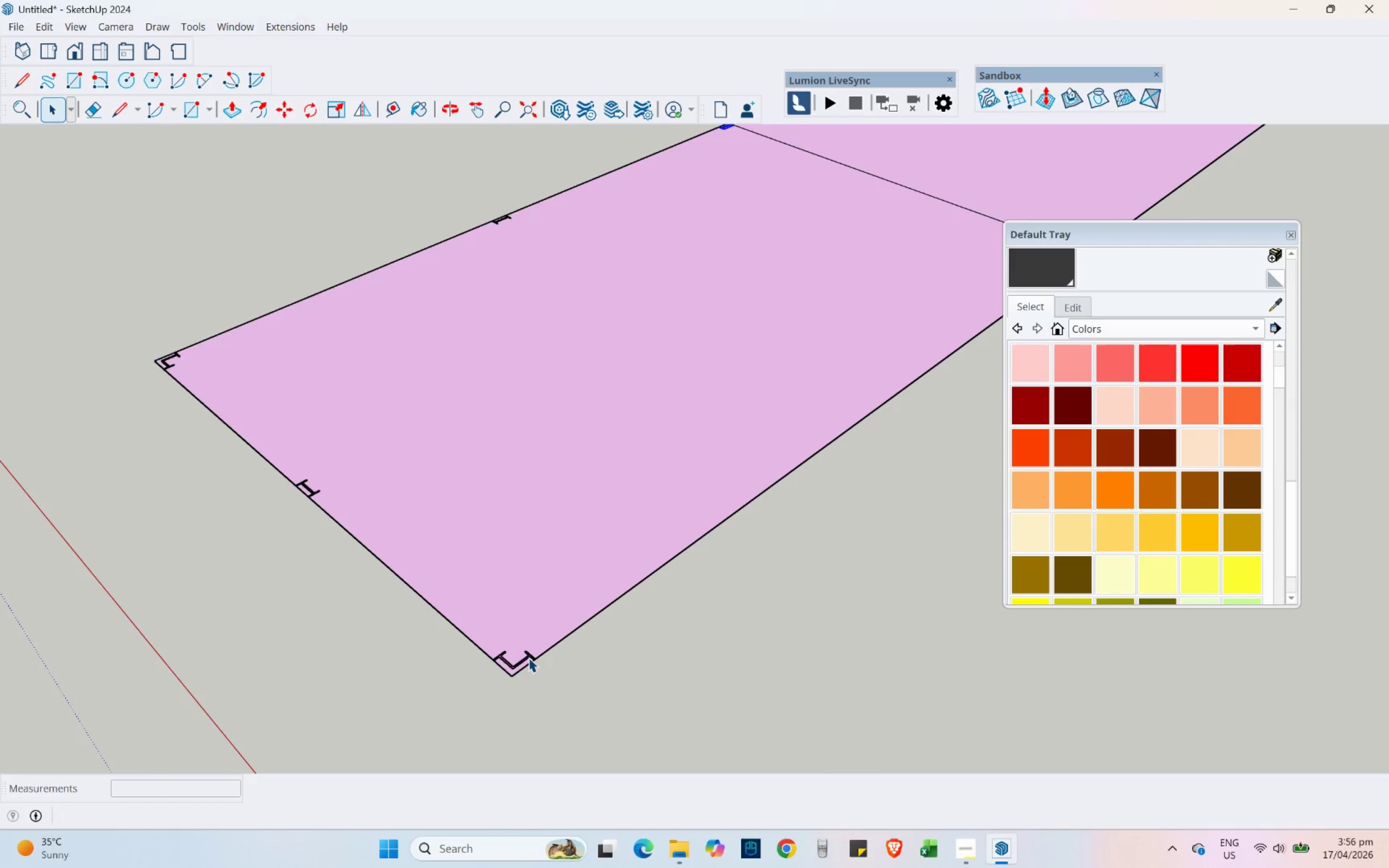 
left_click([519, 656])
 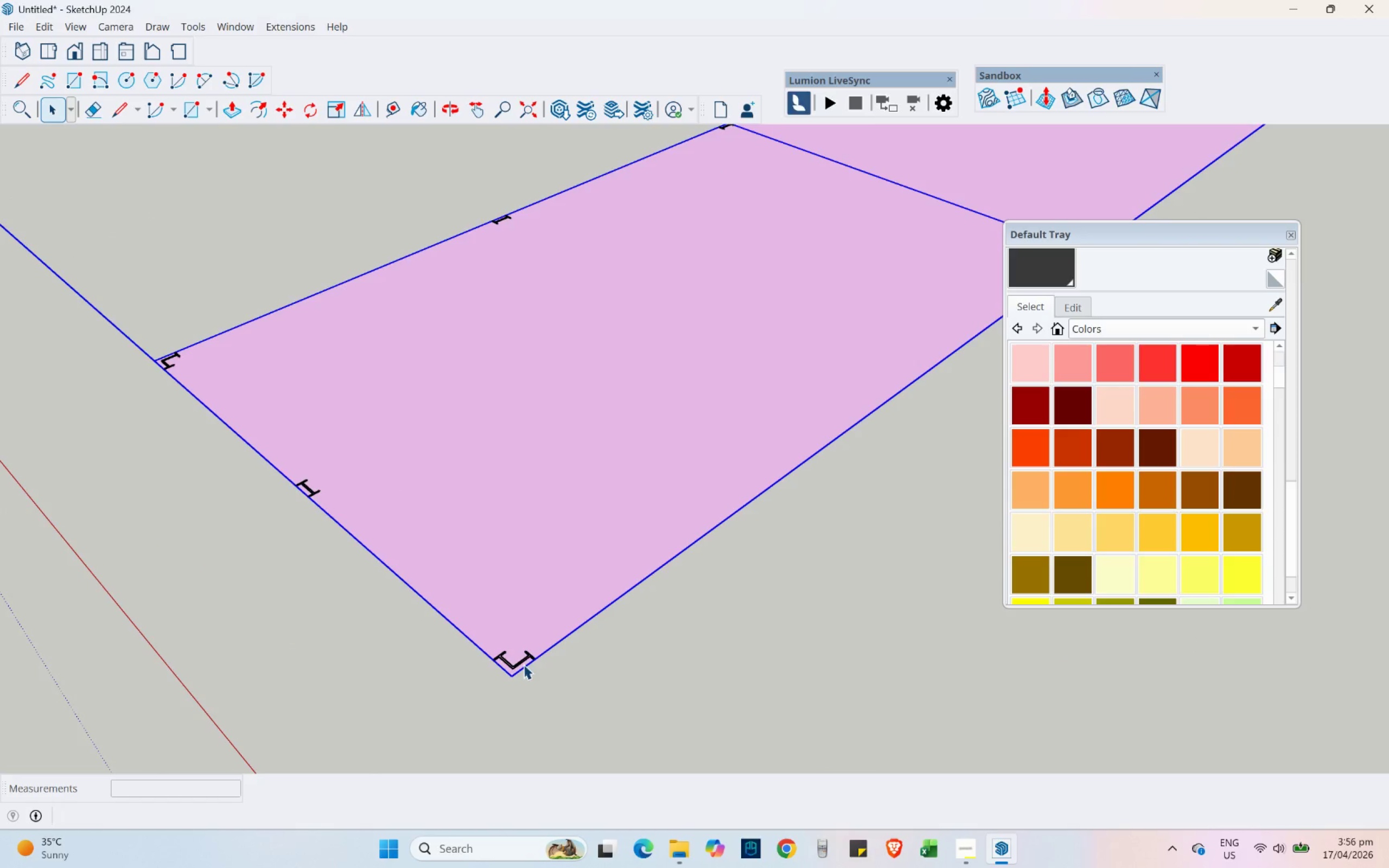 
left_click([514, 664])
 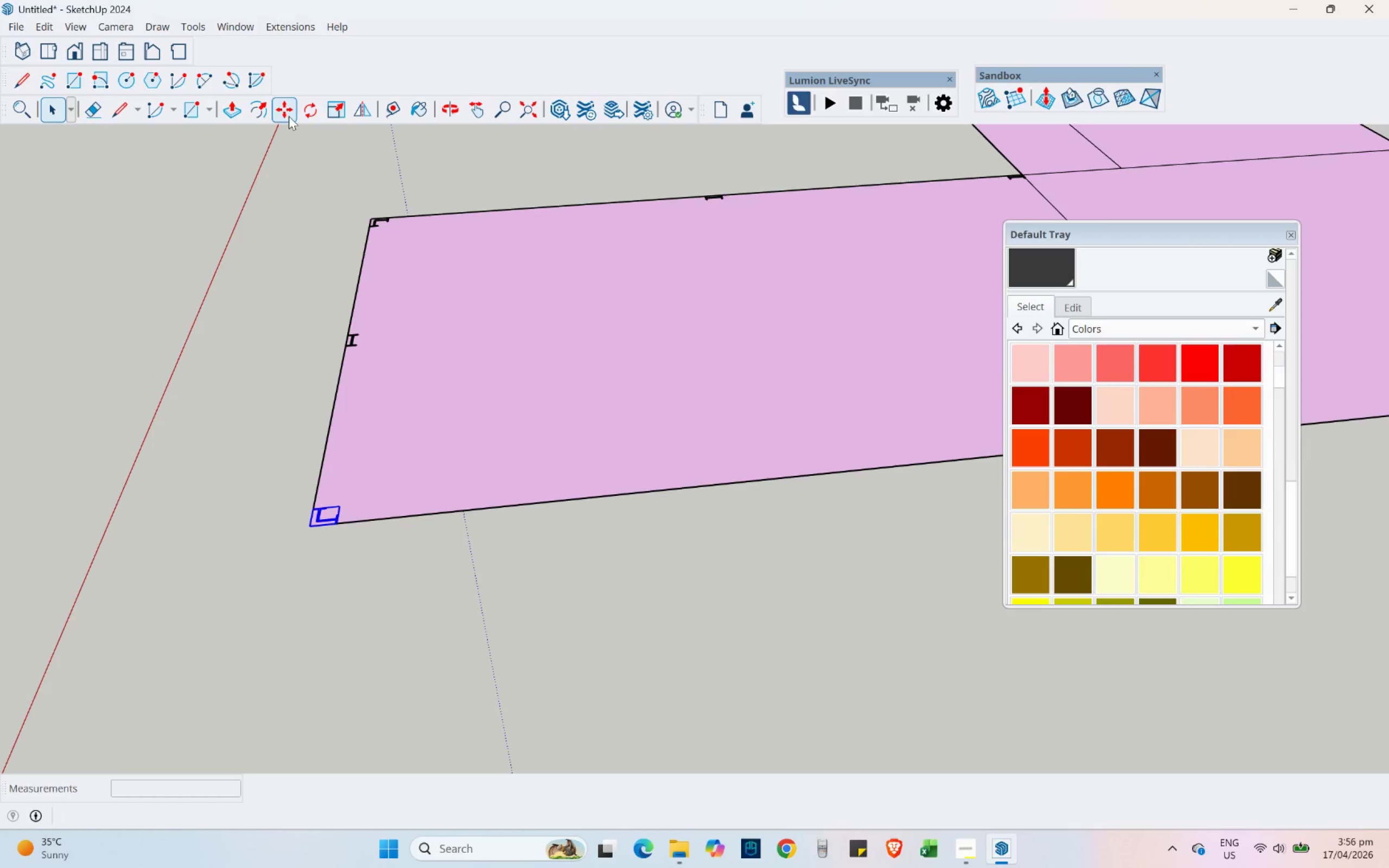 
left_click([360, 111])
 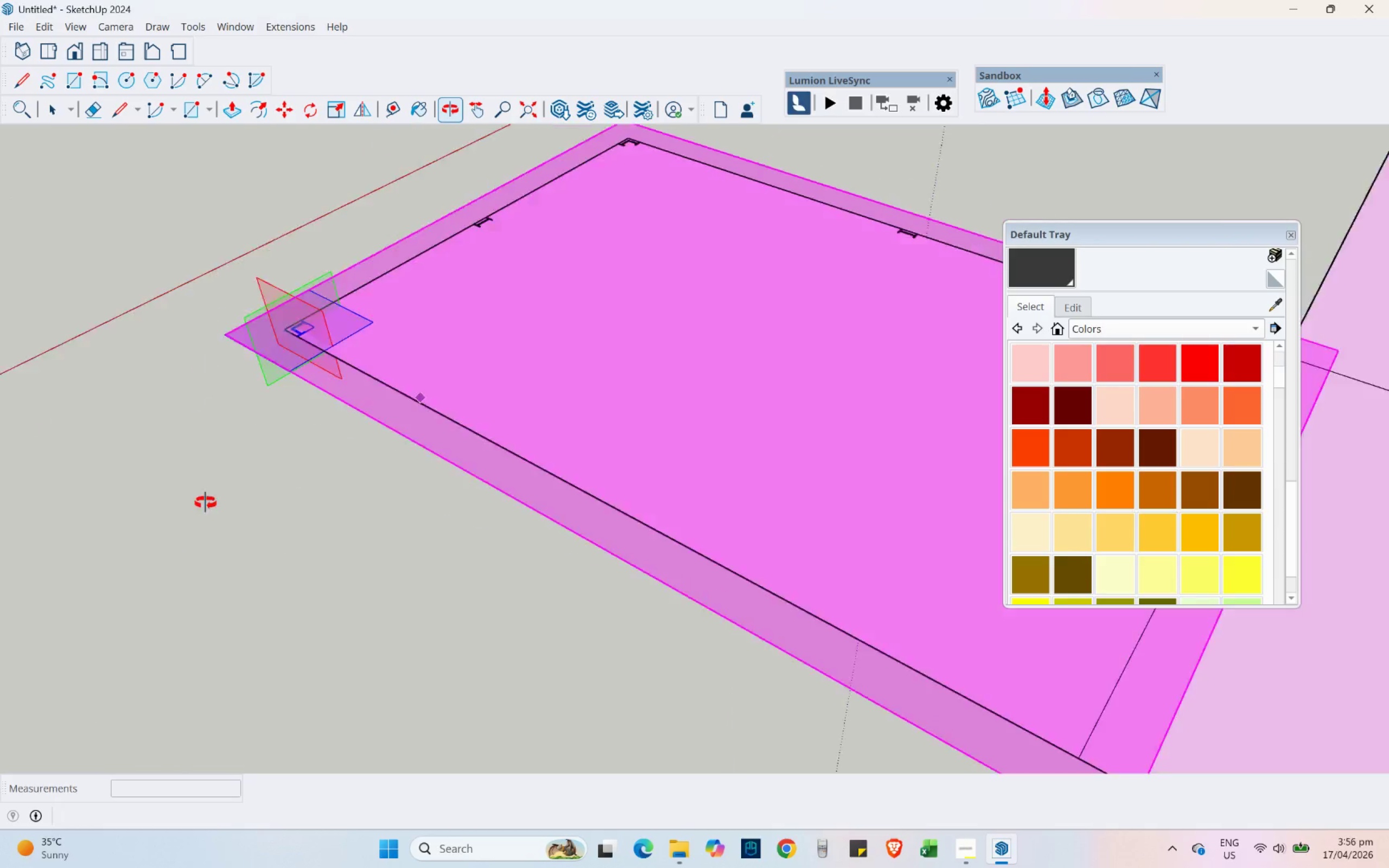 
key(Control+ControlLeft)
 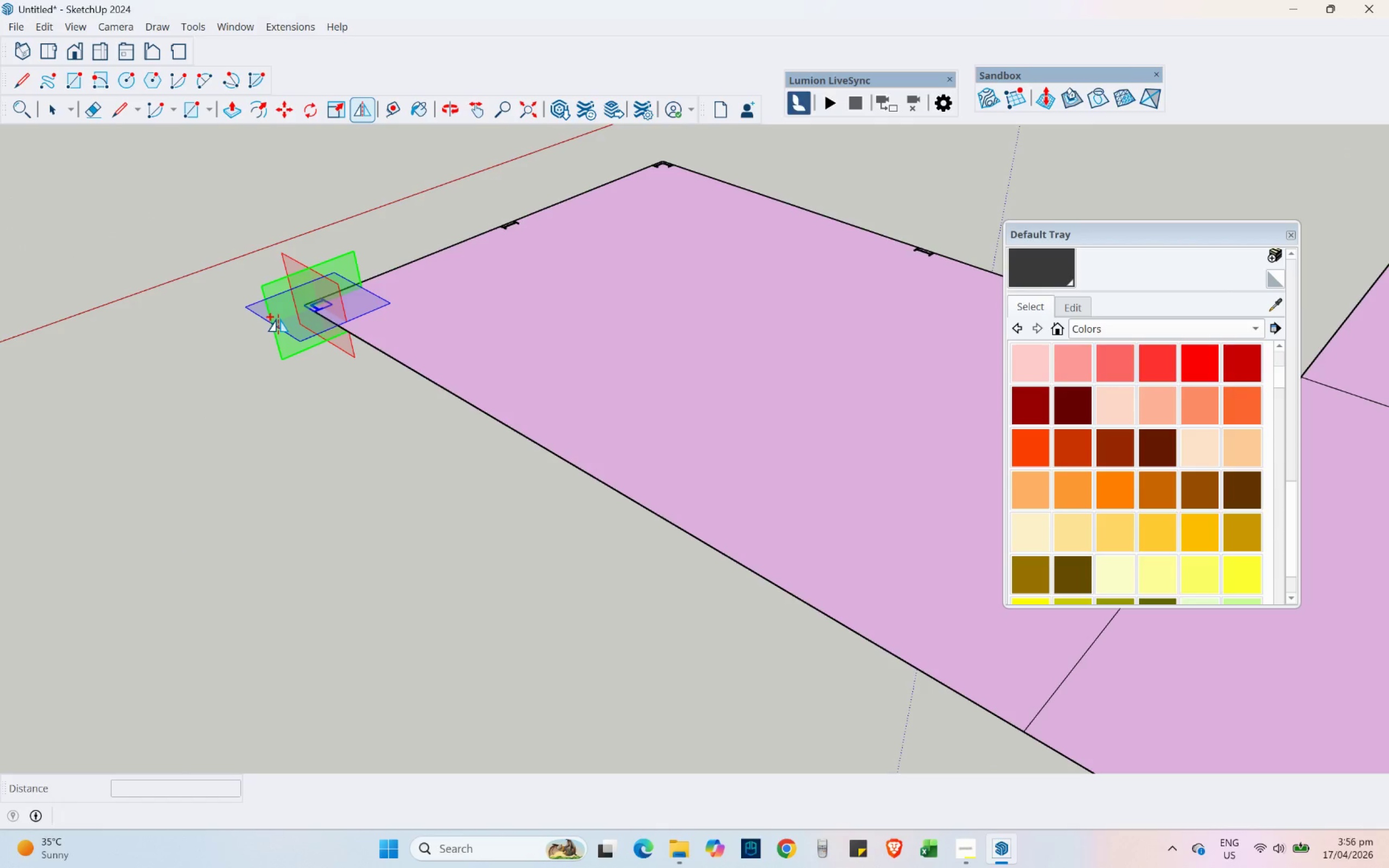 
left_click_drag(start_coordinate=[278, 318], to_coordinate=[565, 462])
 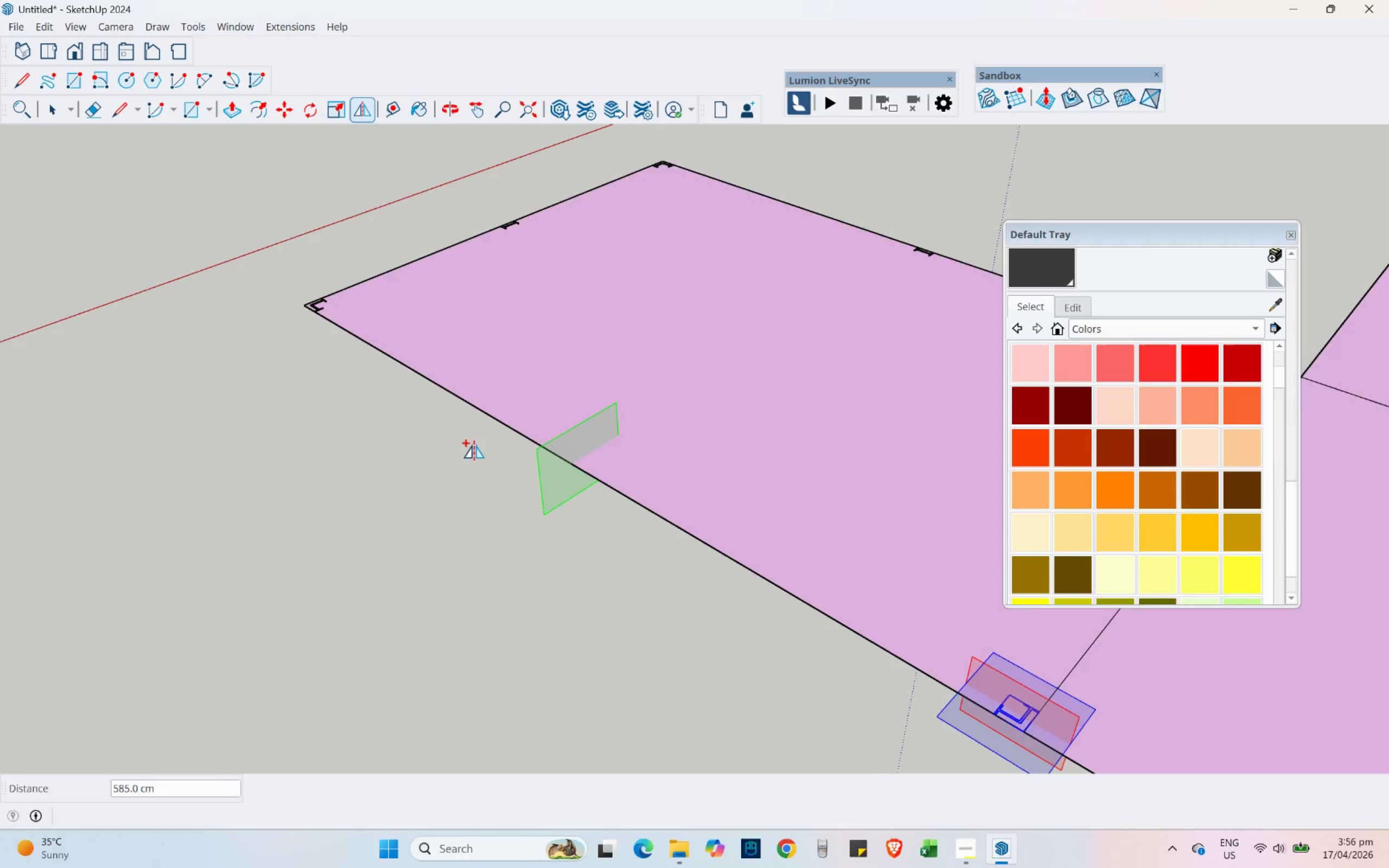 
scroll: coordinate [440, 444], scroll_direction: down, amount: 2.0
 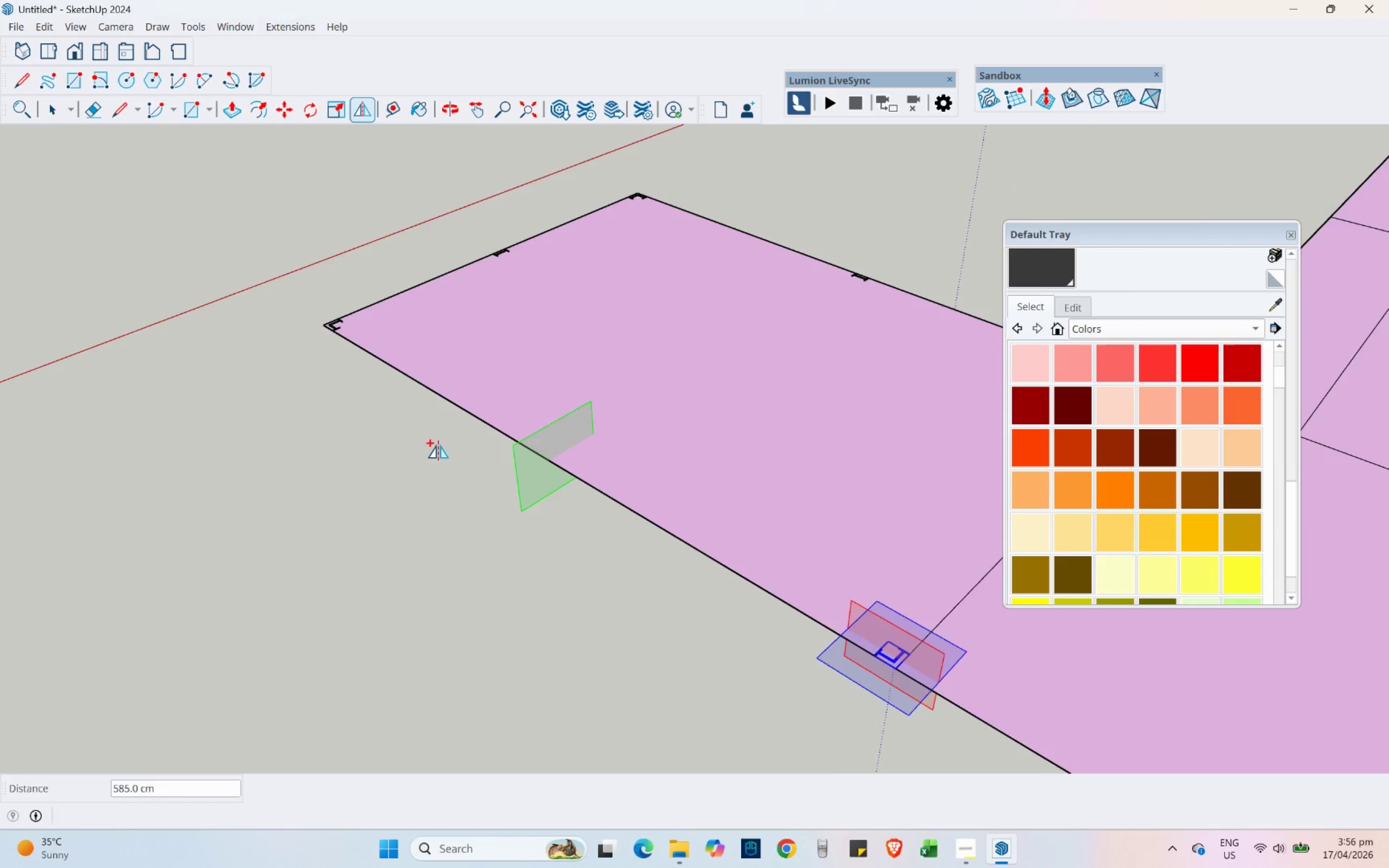 
hold_key(key=ShiftLeft, duration=0.41)
 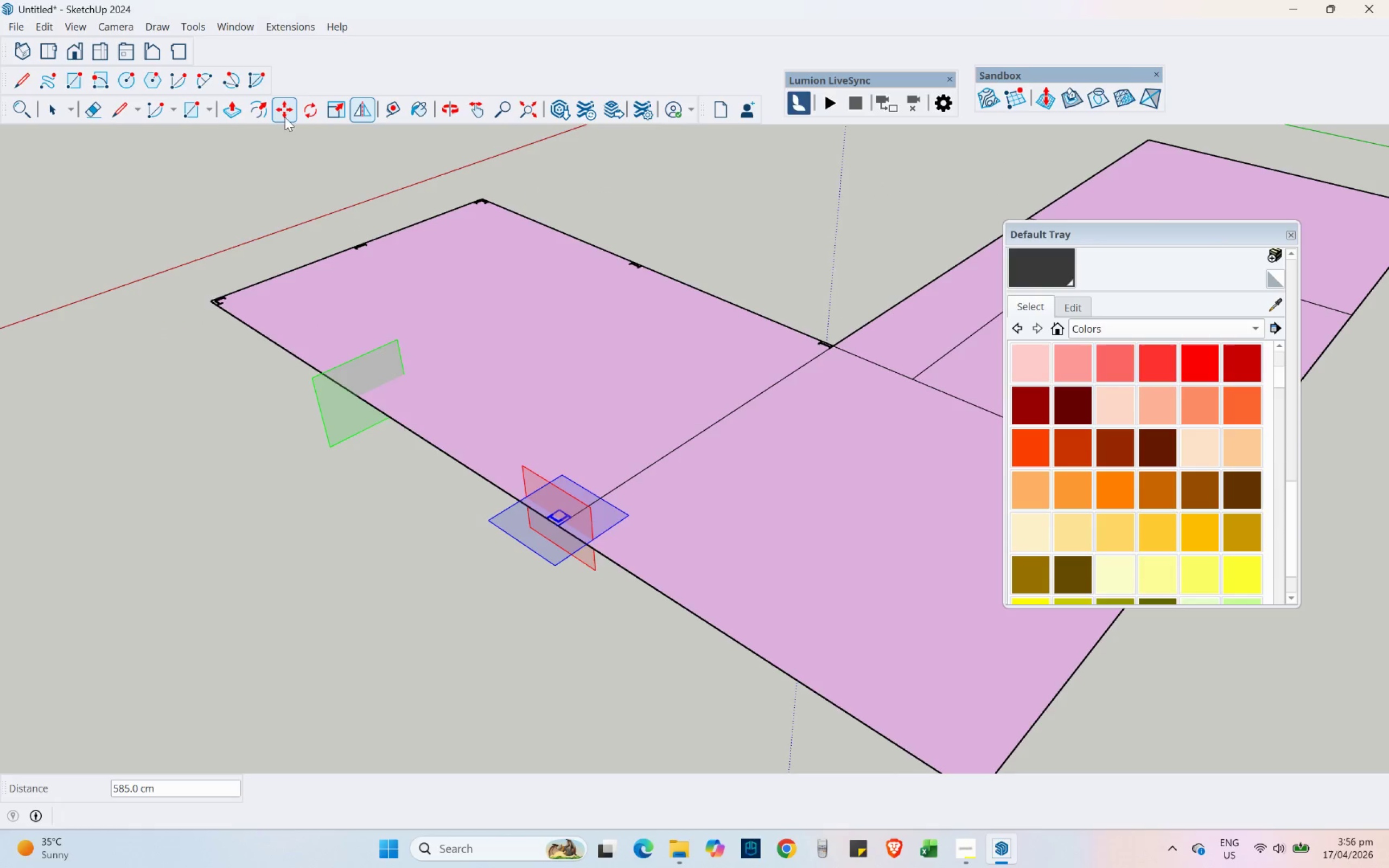 
scroll: coordinate [220, 422], scroll_direction: down, amount: 4.0
 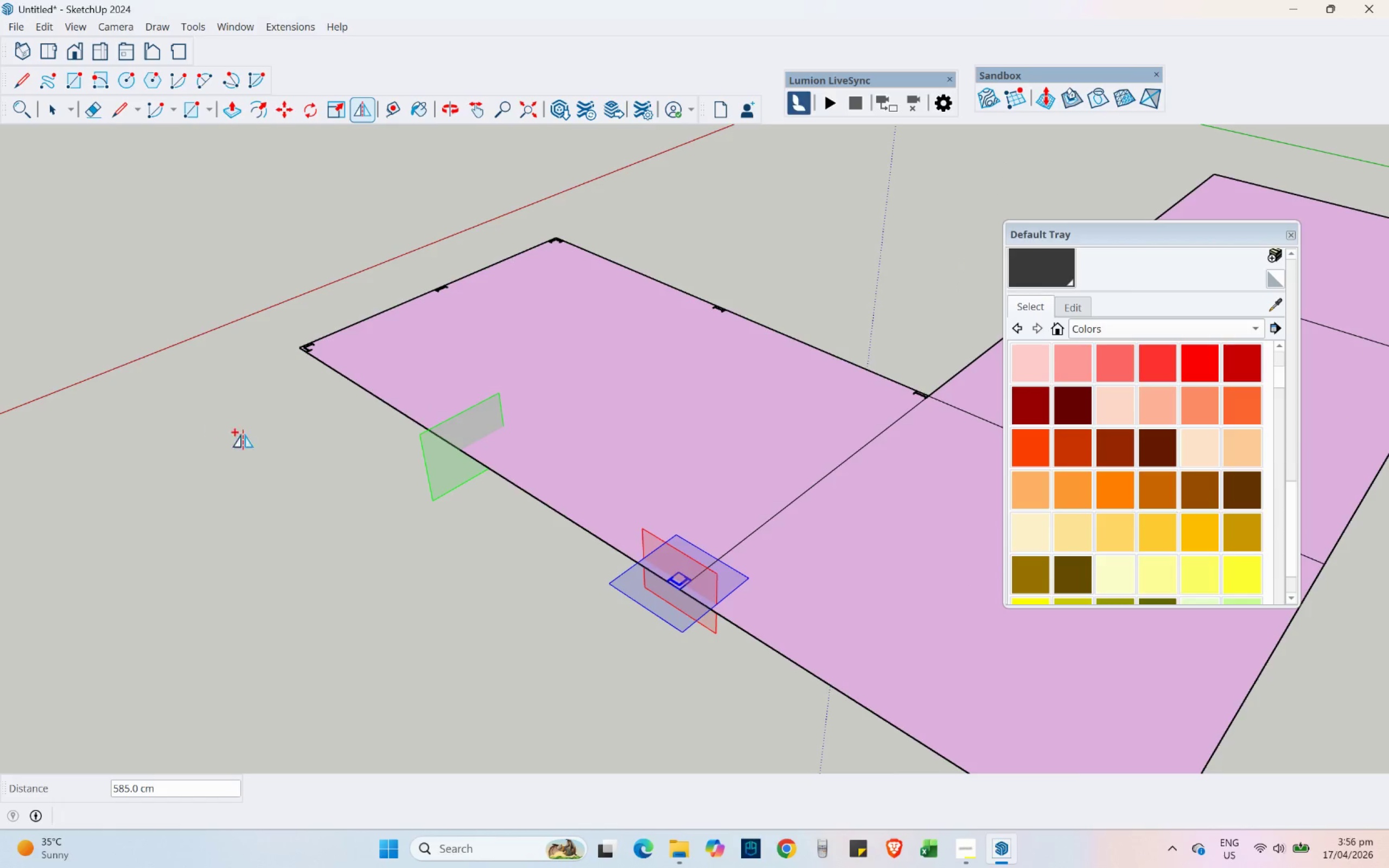 
left_click([278, 110])
 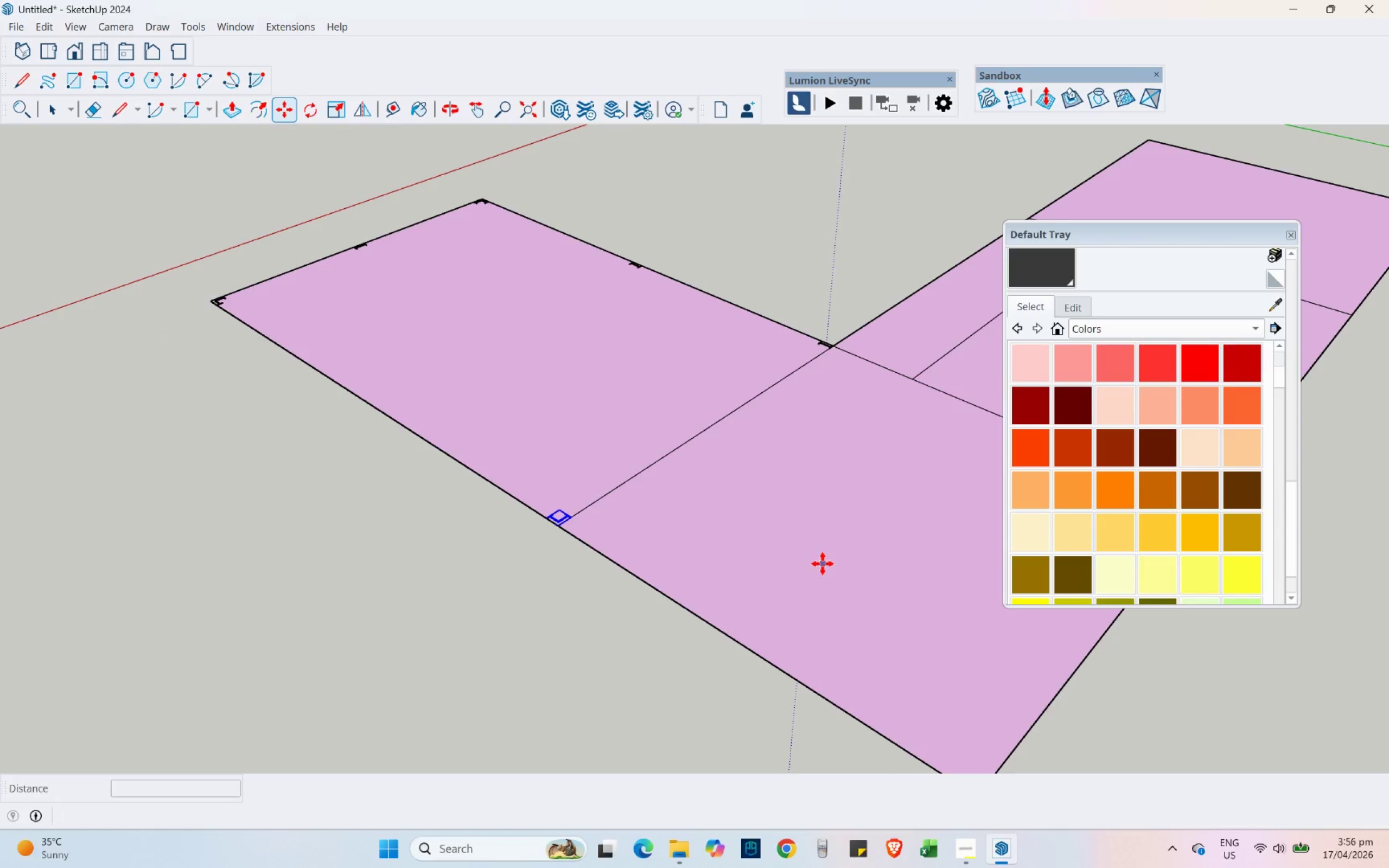 
scroll: coordinate [543, 535], scroll_direction: up, amount: 22.0
 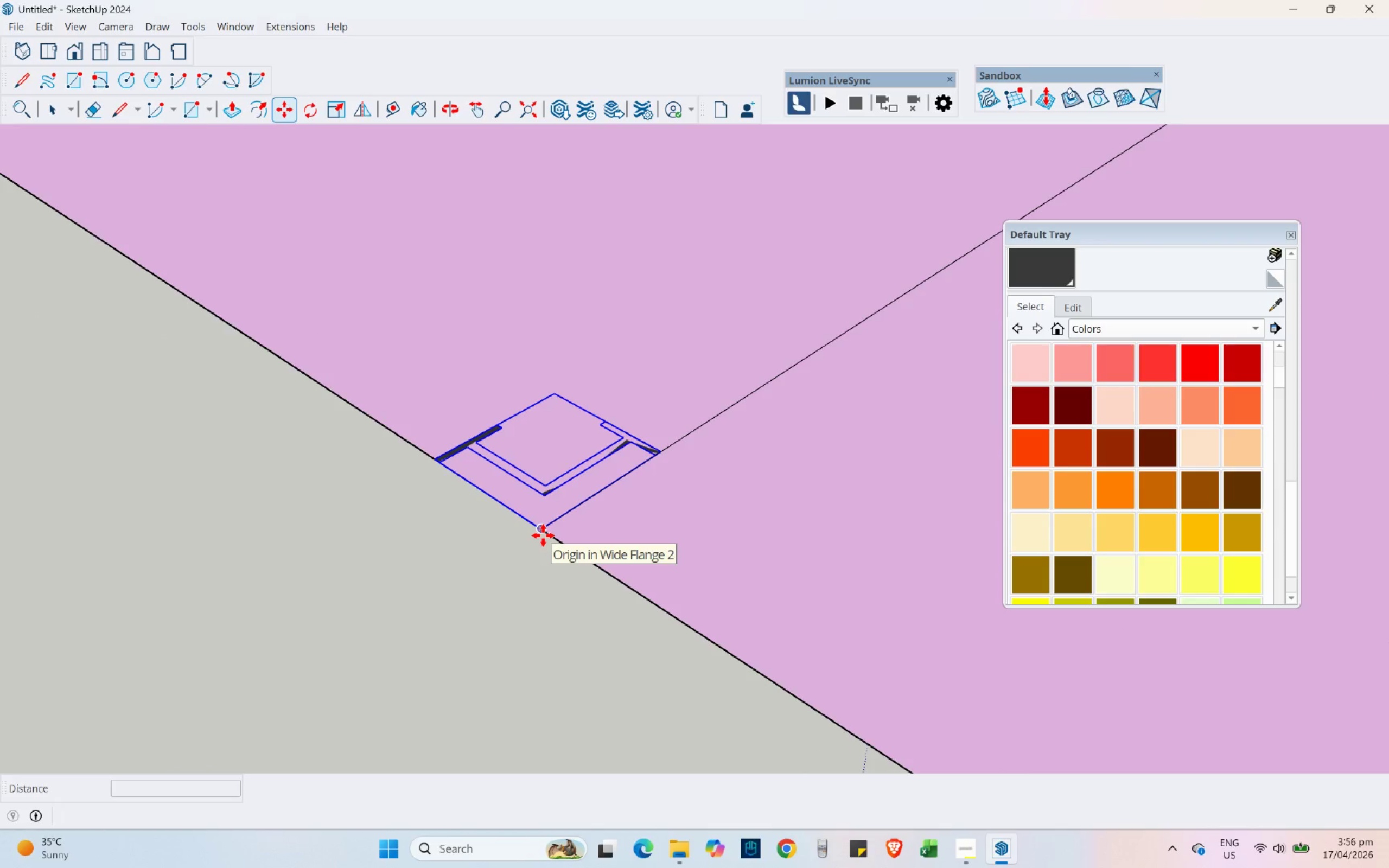 
left_click([543, 535])
 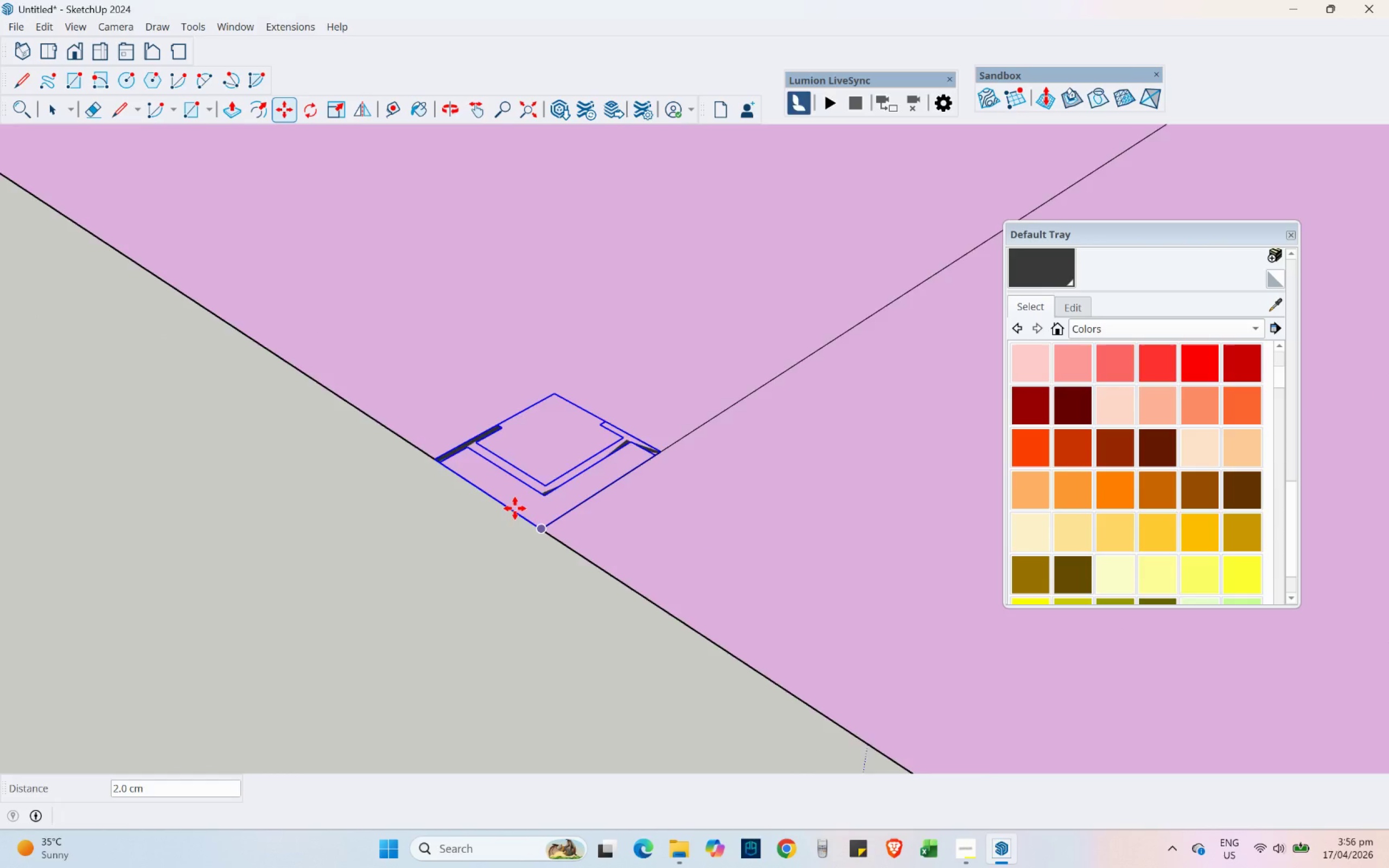 
hold_key(key=ShiftLeft, duration=0.34)
 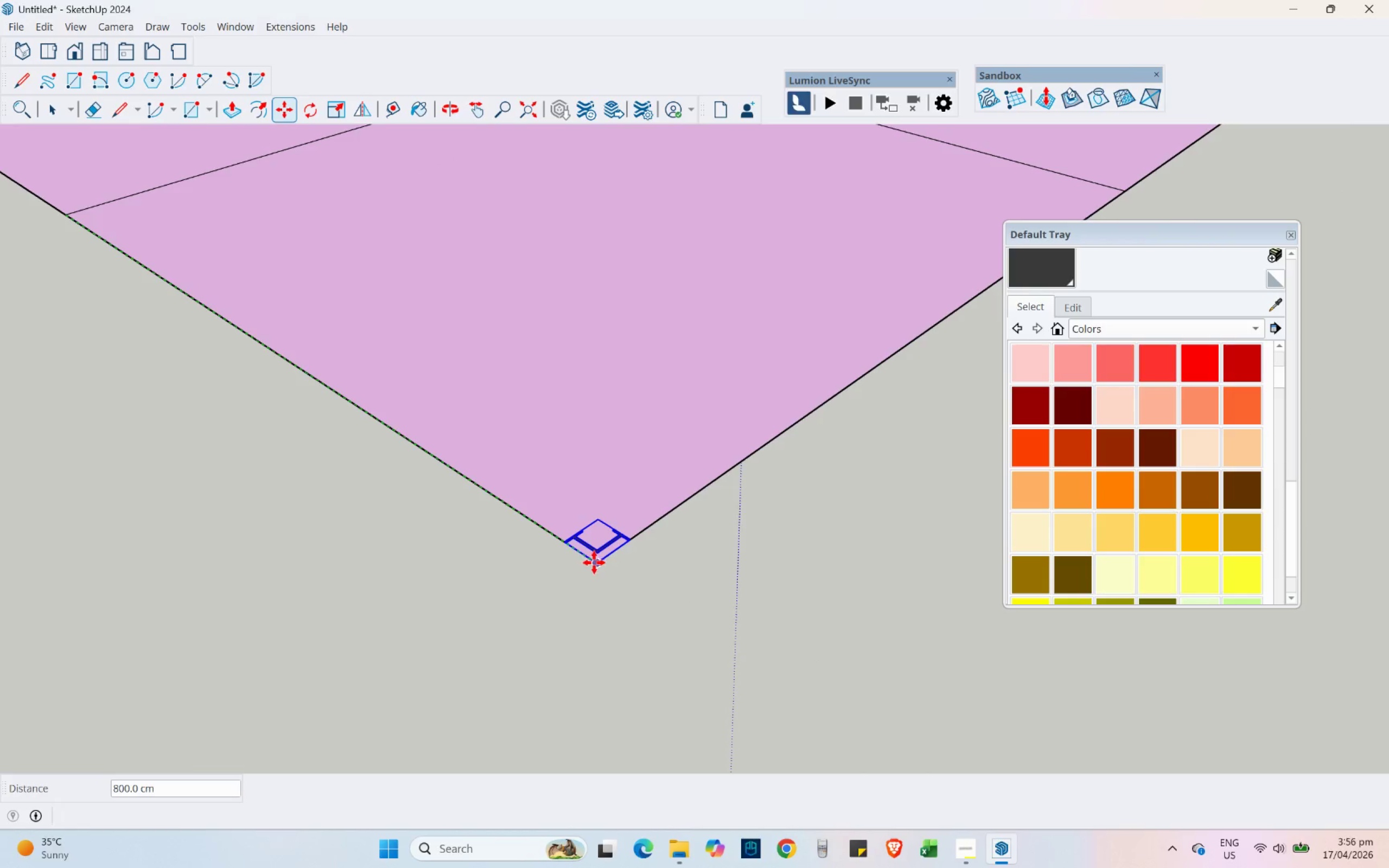 
scroll: coordinate [388, 381], scroll_direction: down, amount: 18.0
 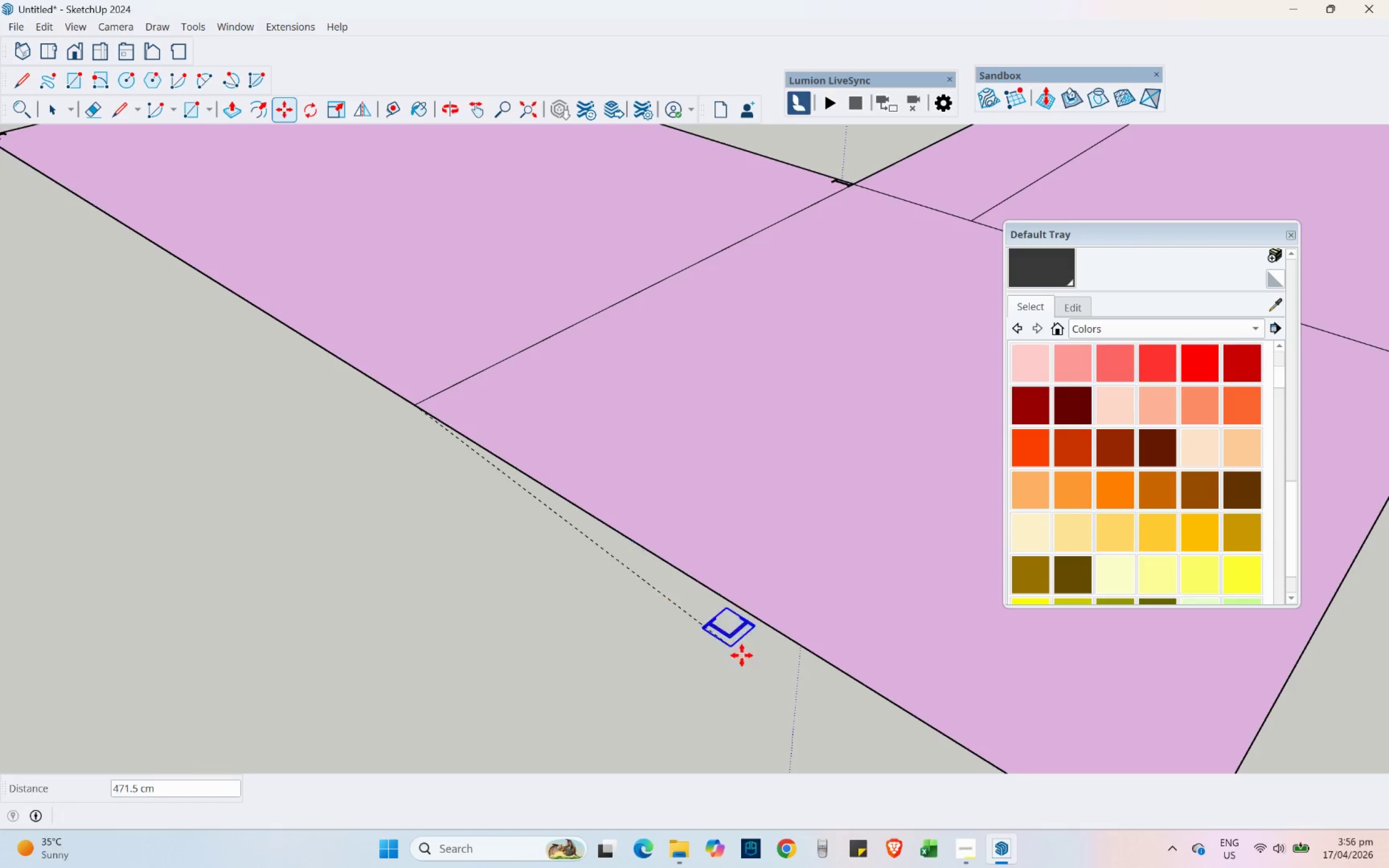 
left_click([596, 564])
 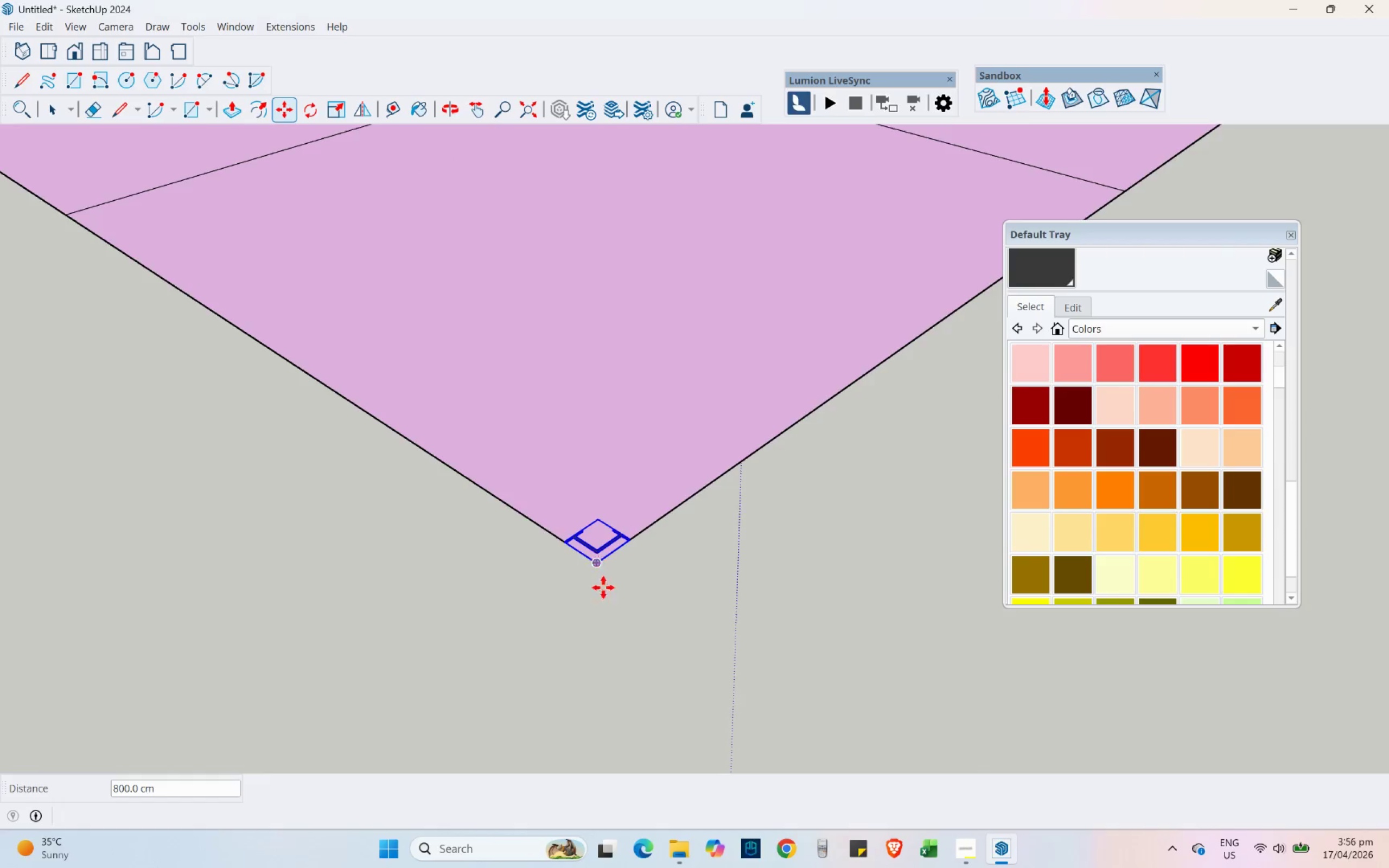 
scroll: coordinate [642, 499], scroll_direction: down, amount: 13.0
 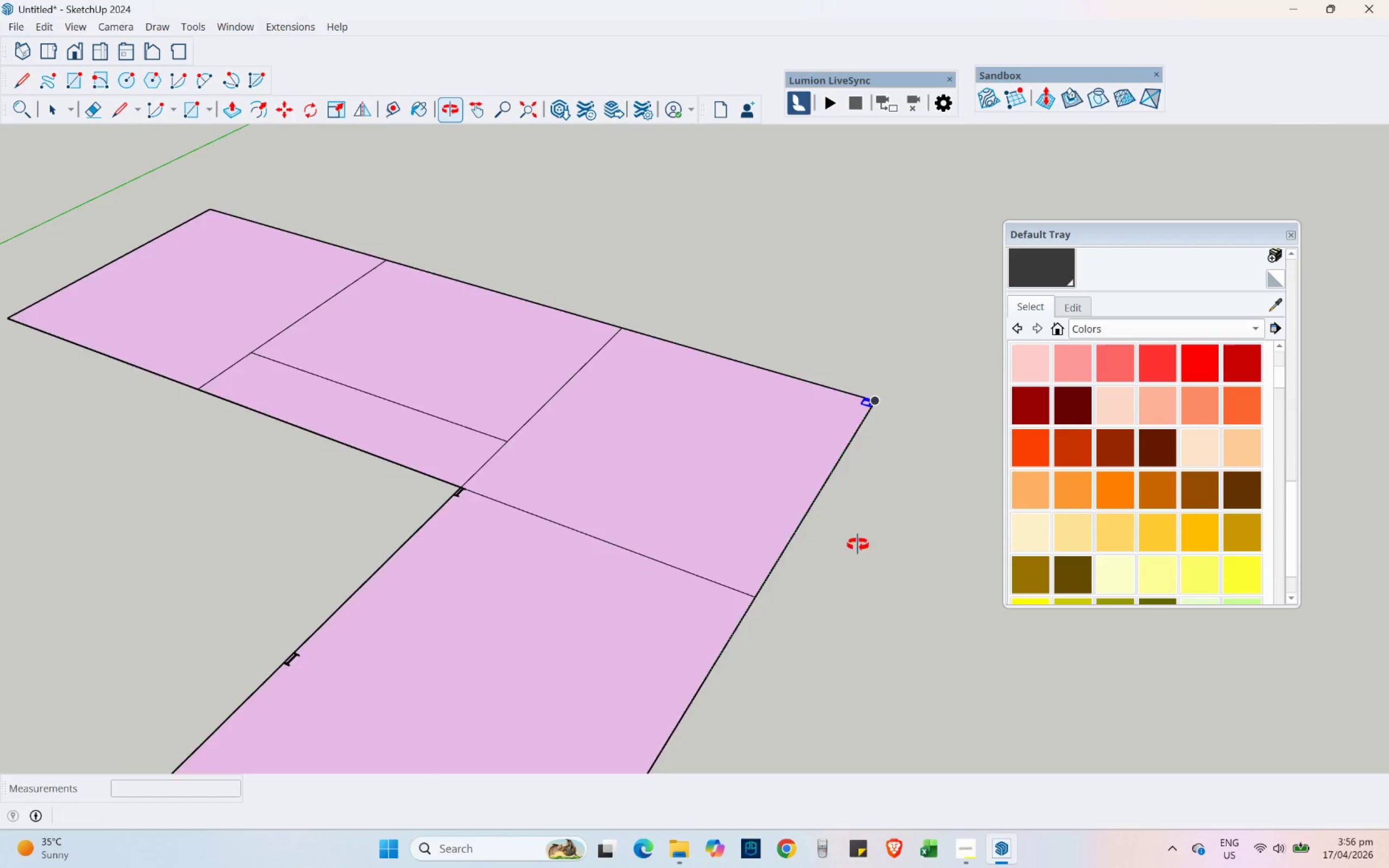 
hold_key(key=ShiftLeft, duration=1.52)
 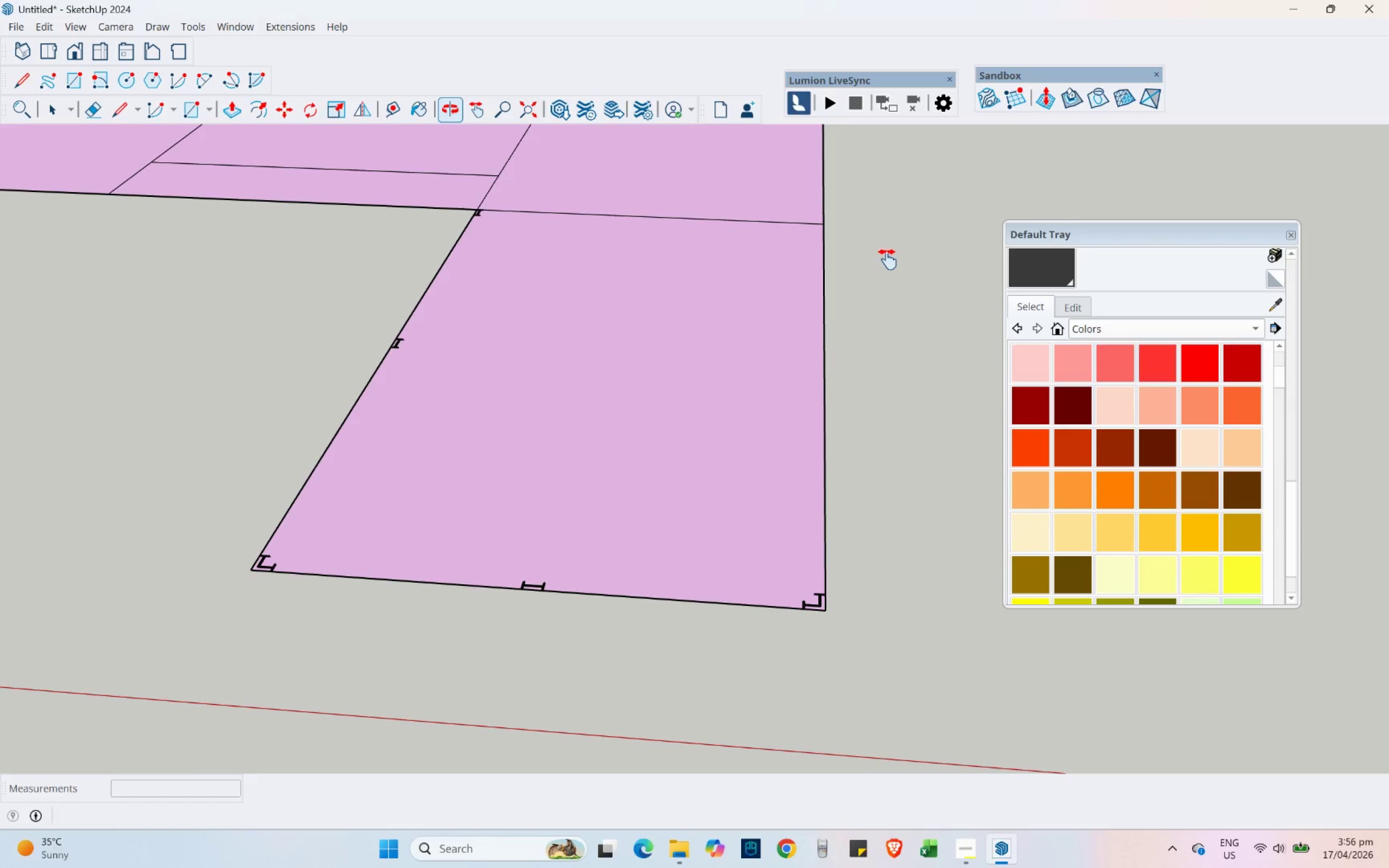 
hold_key(key=ShiftLeft, duration=0.53)
 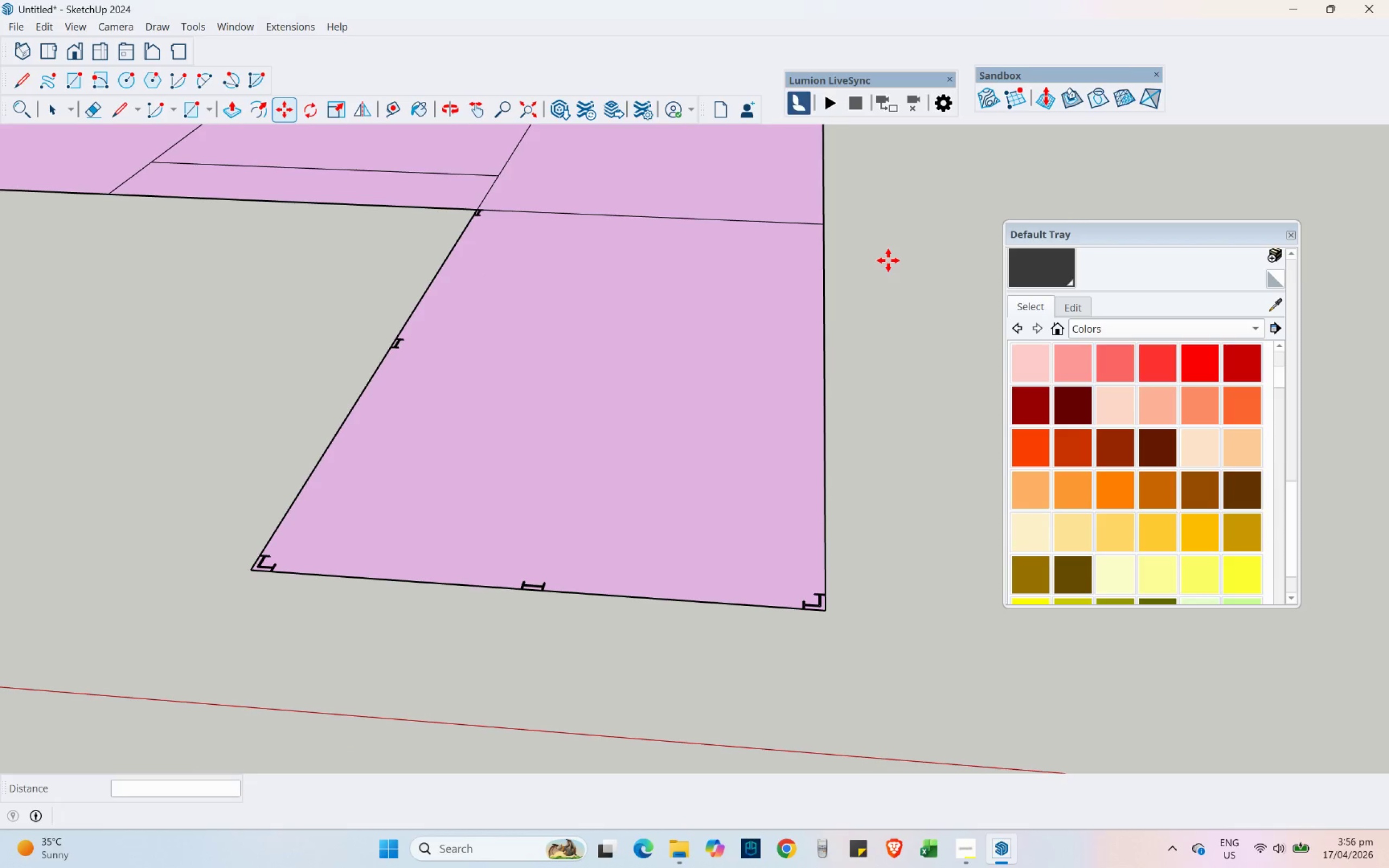 
hold_key(key=ShiftLeft, duration=0.41)
 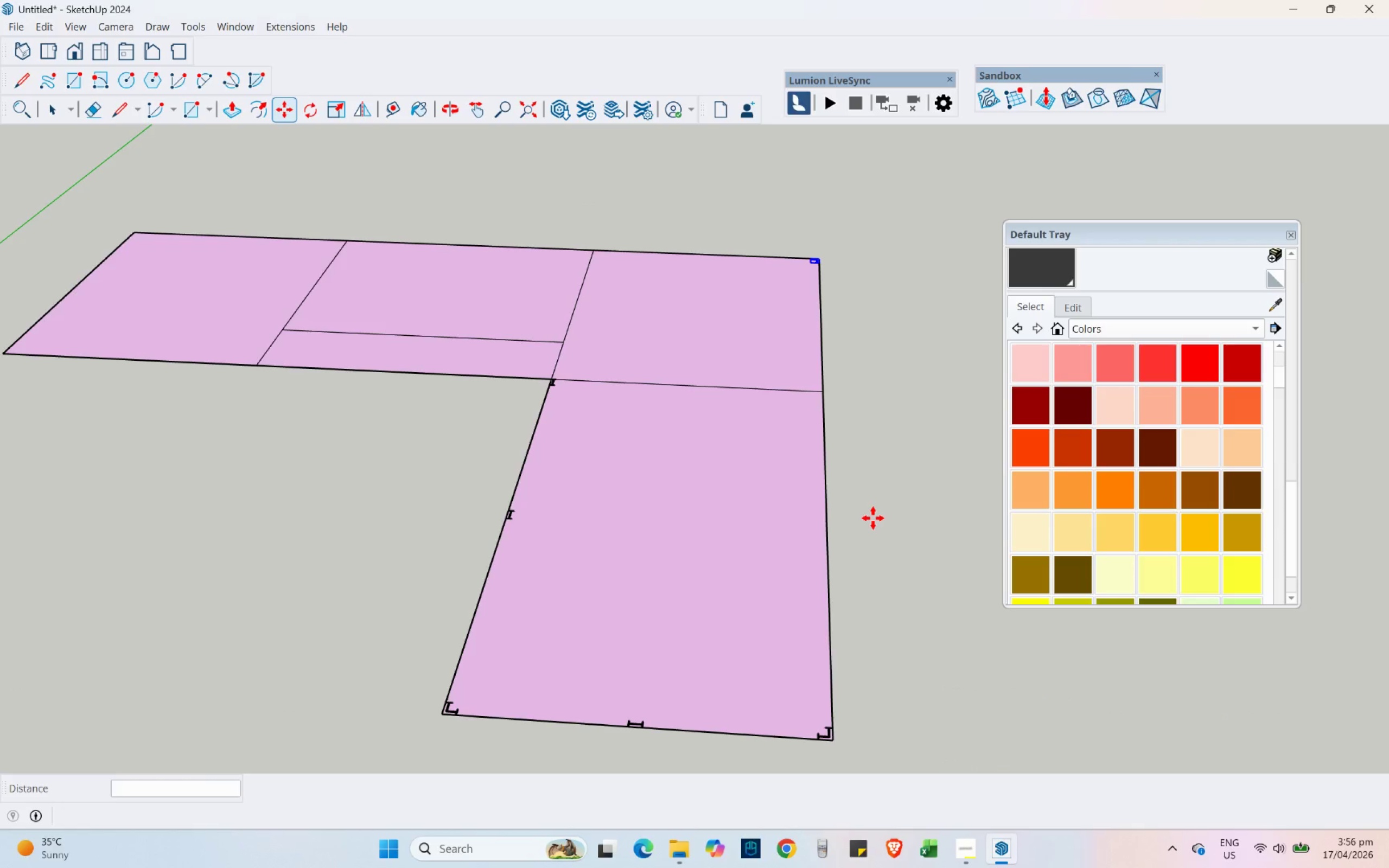 
scroll: coordinate [872, 558], scroll_direction: down, amount: 4.0
 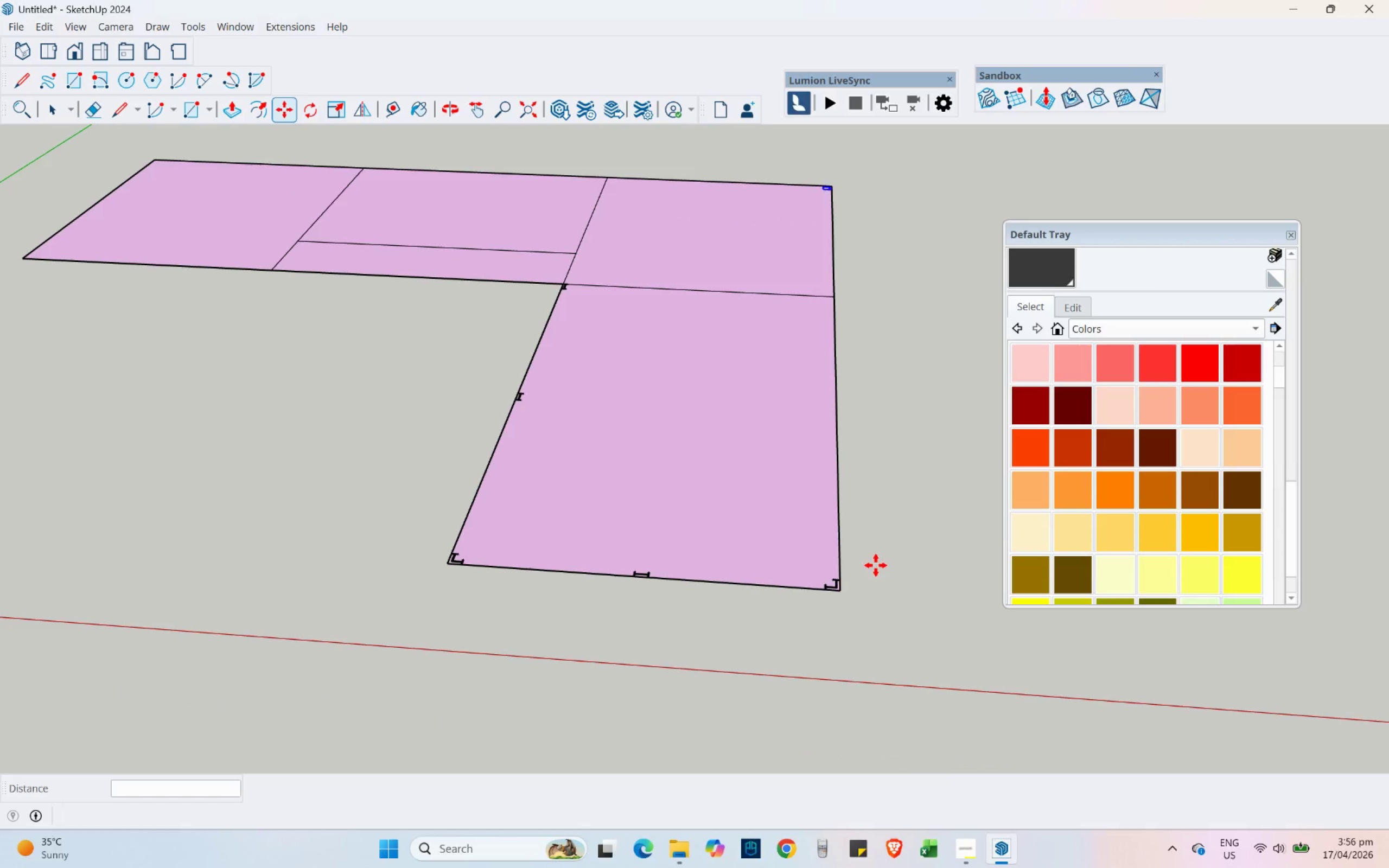 
wait(8.98)
 